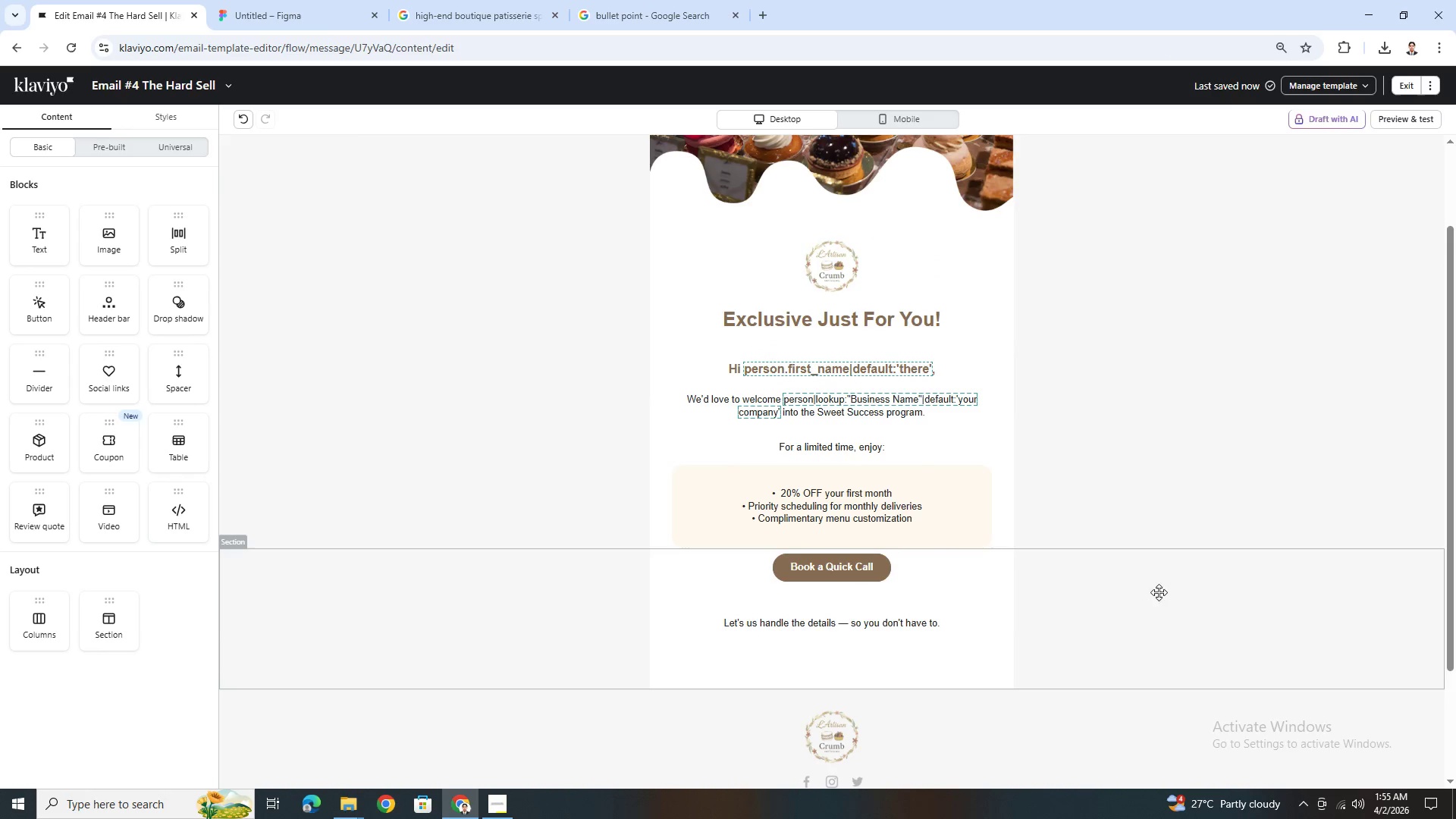 
scroll: coordinate [1143, 604], scroll_direction: down, amount: 2.0
 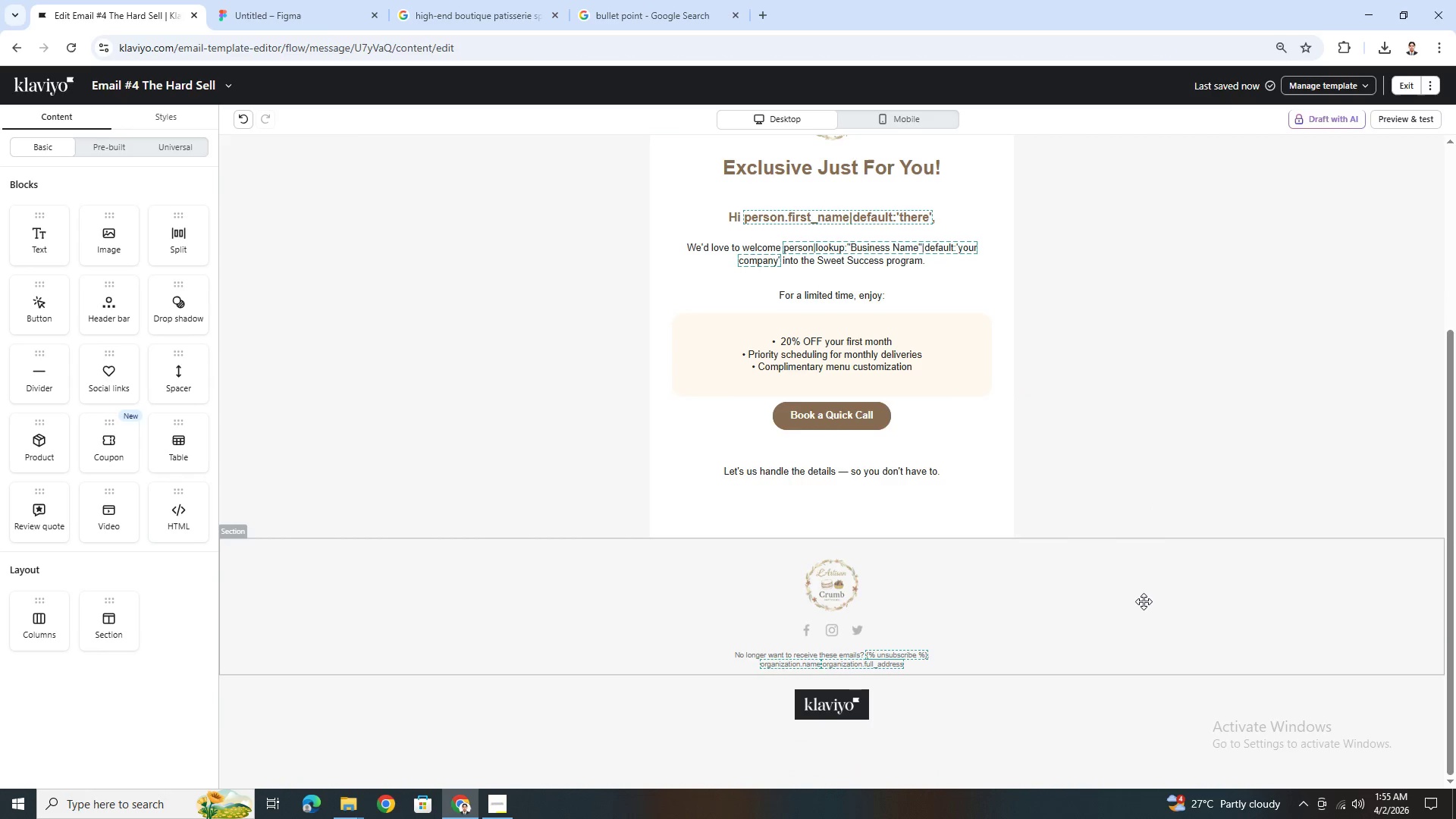 
scroll: coordinate [1144, 601], scroll_direction: up, amount: 2.0
 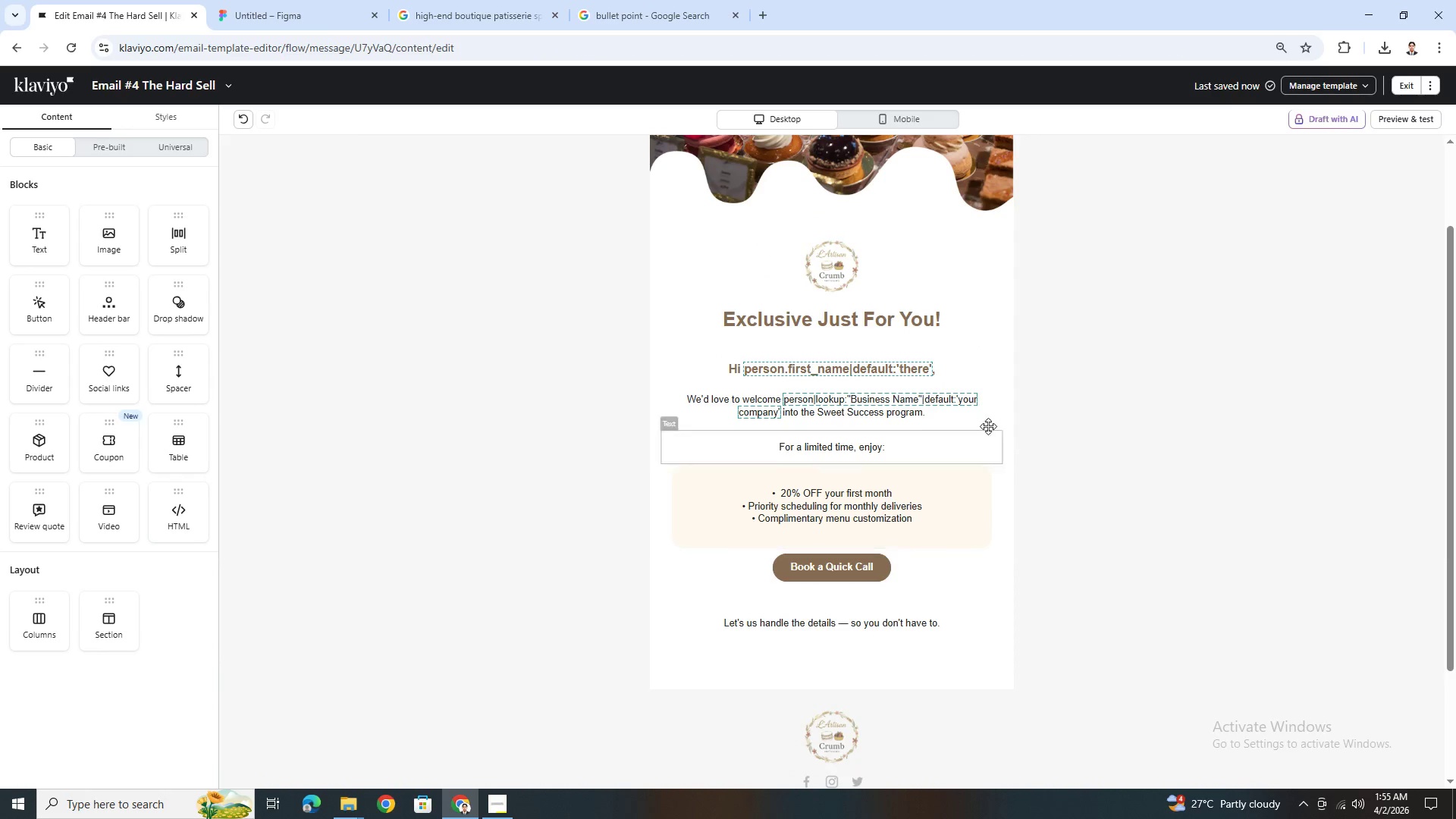 
left_click([976, 412])
 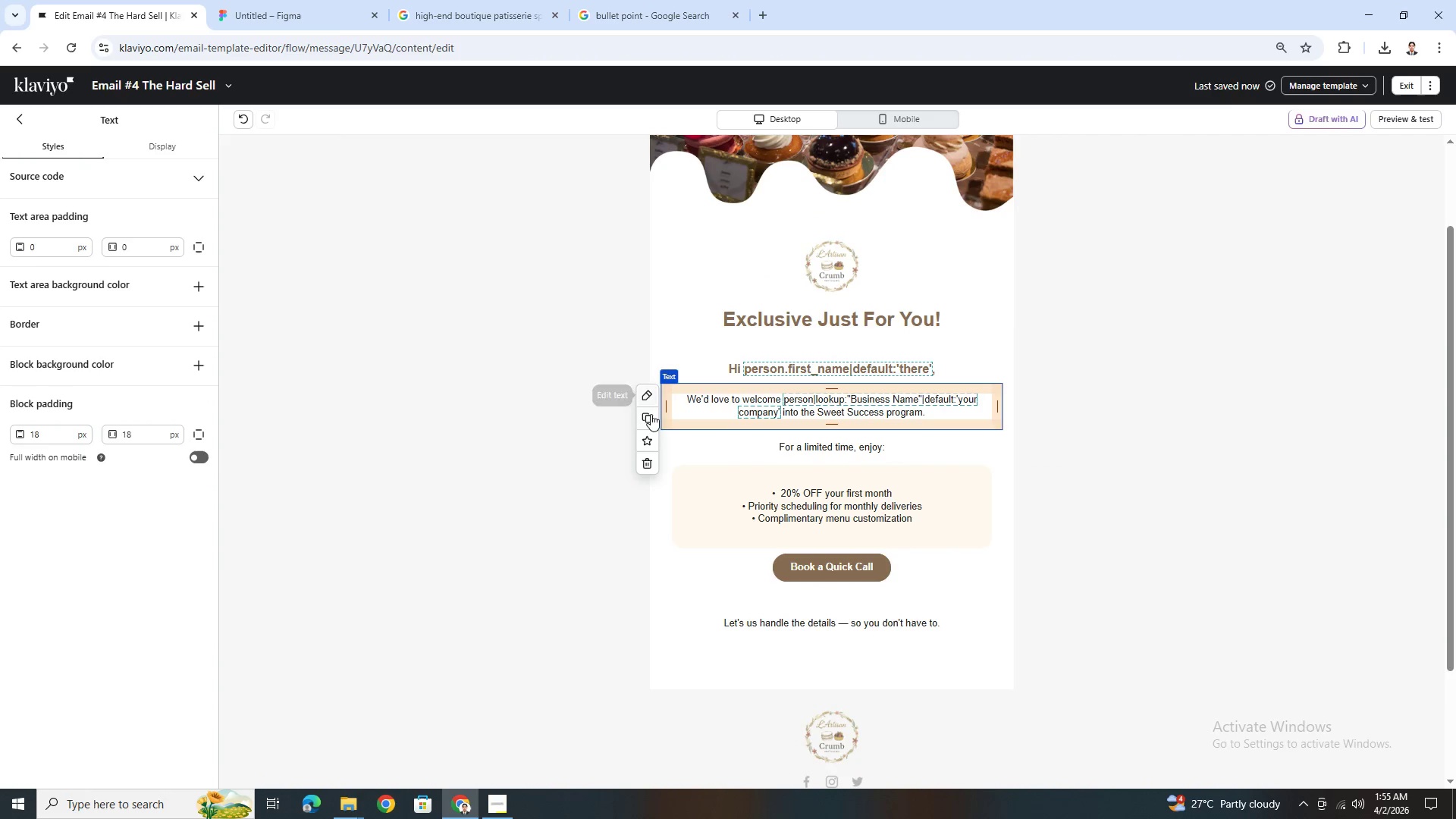 
left_click([653, 420])
 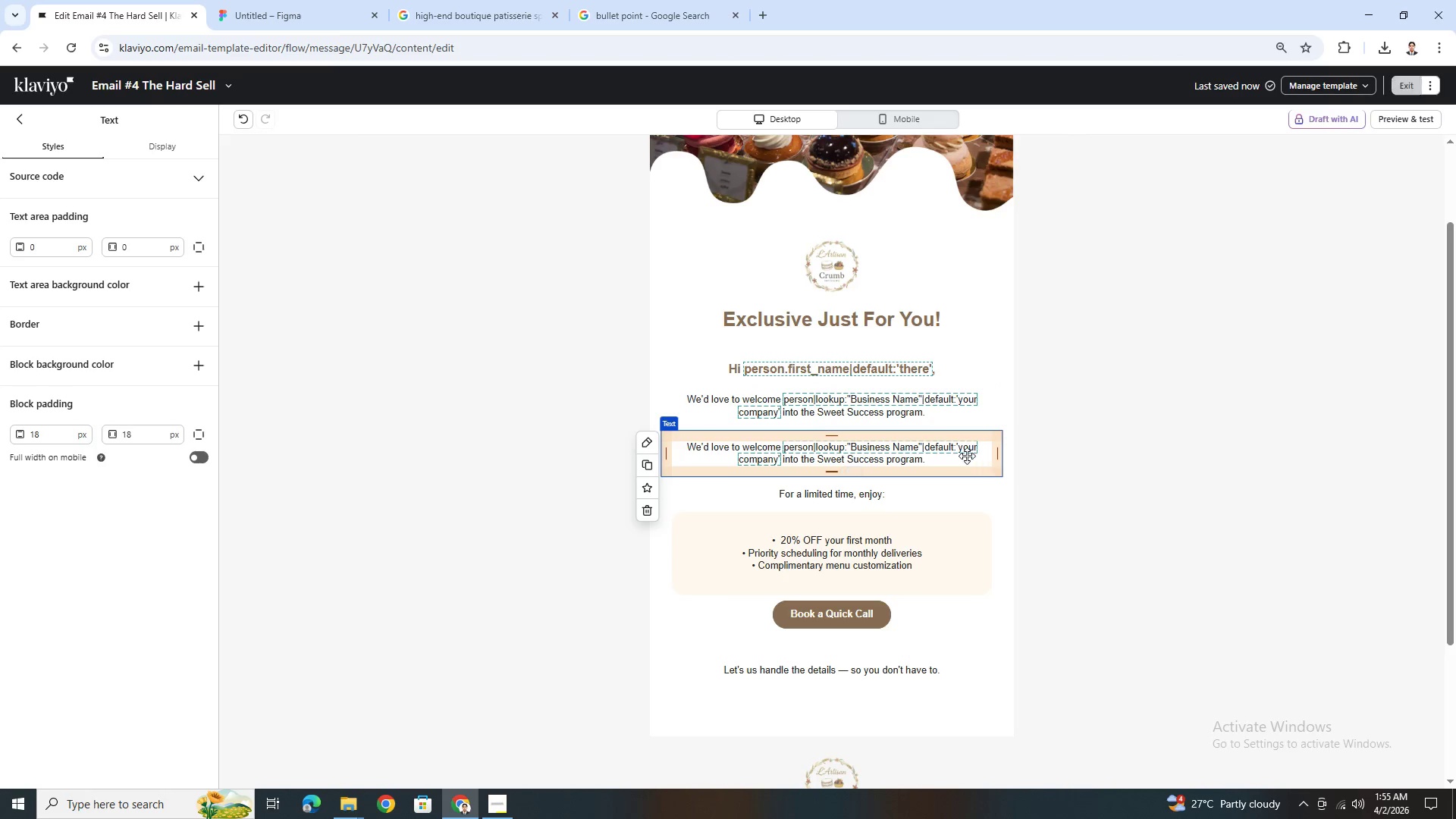 
left_click_drag(start_coordinate=[965, 451], to_coordinate=[945, 608])
 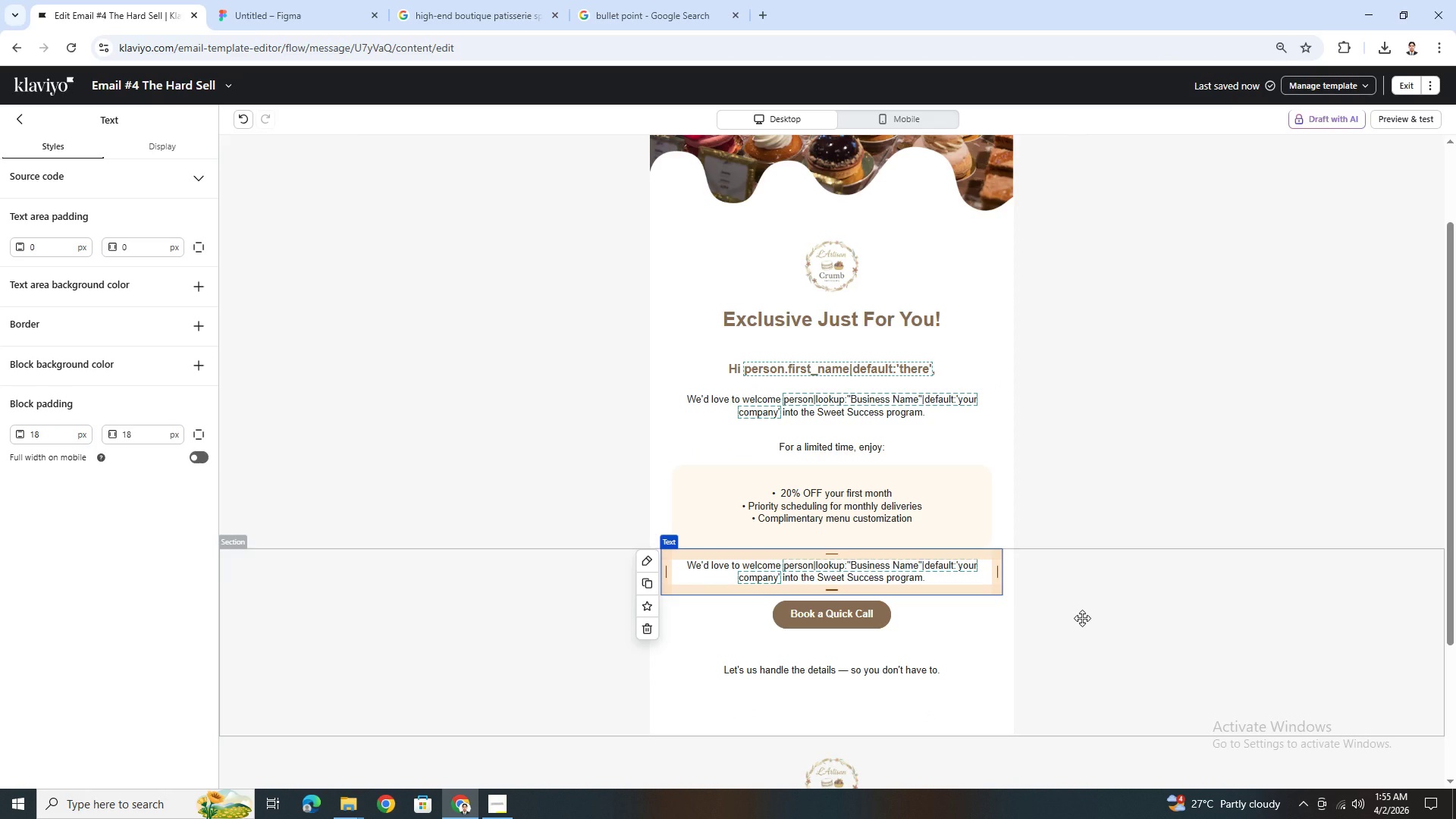 
scroll: coordinate [1083, 618], scroll_direction: down, amount: 3.0
 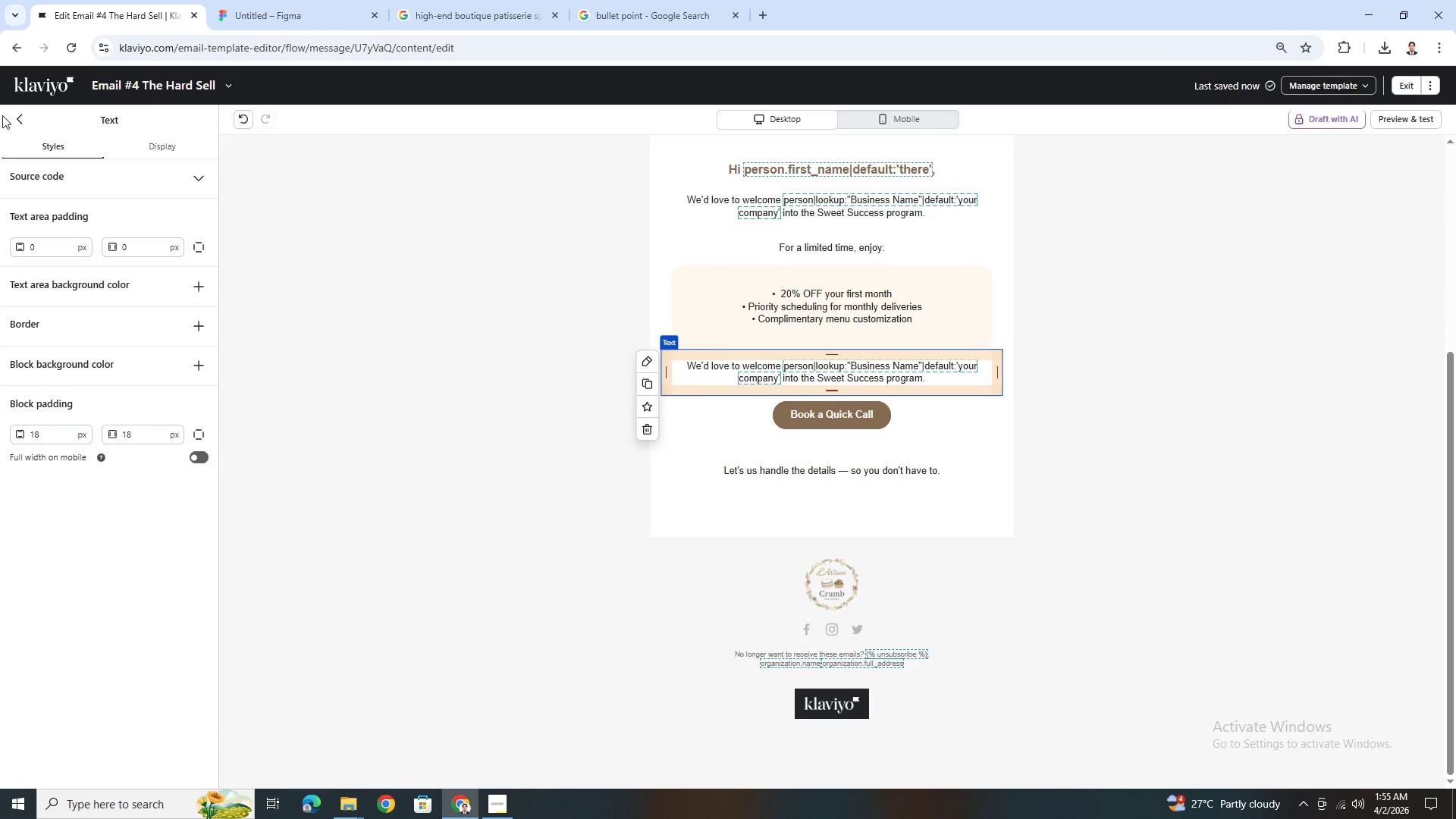 
left_click([22, 118])
 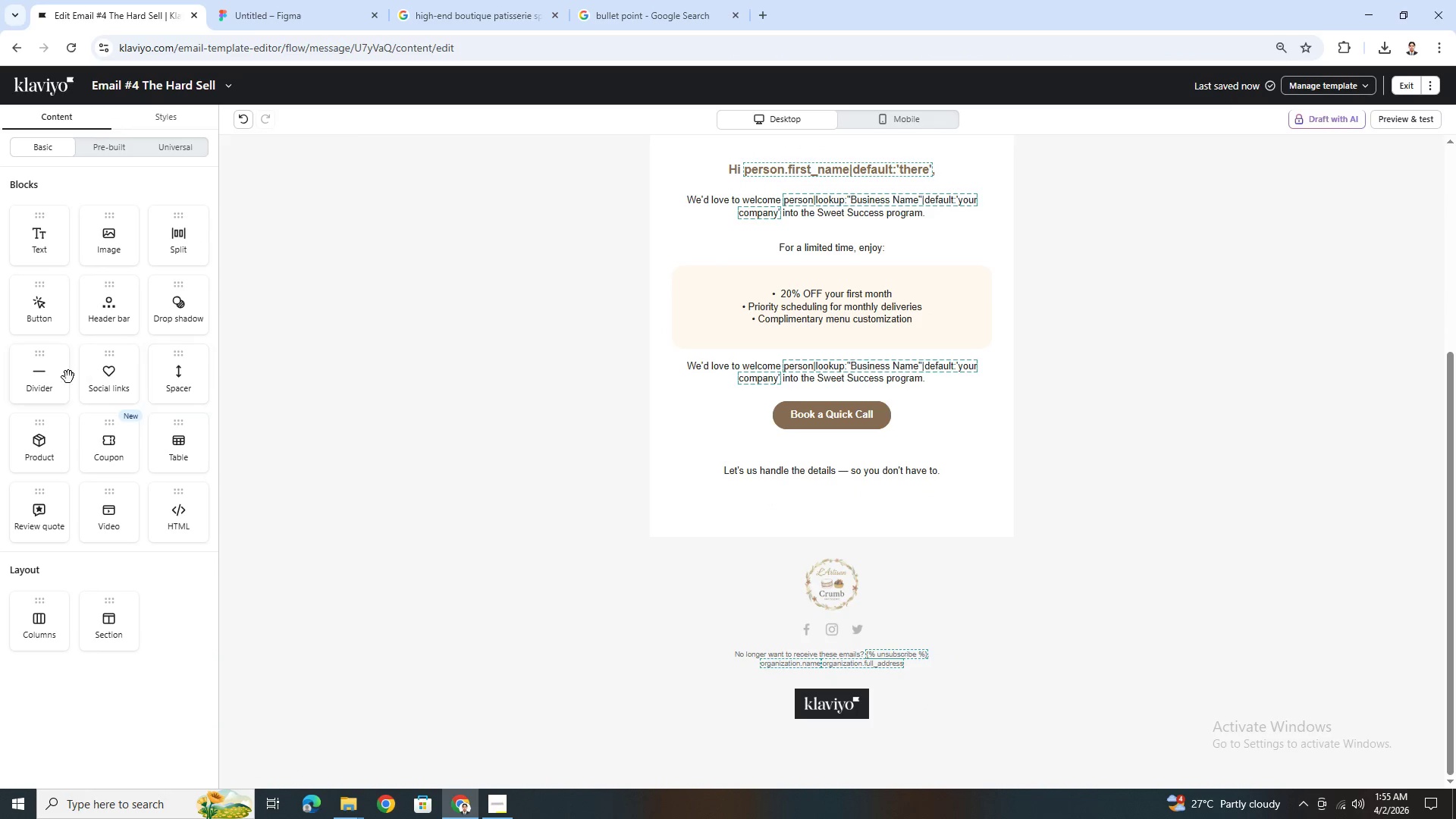 
left_click_drag(start_coordinate=[48, 379], to_coordinate=[855, 377])
 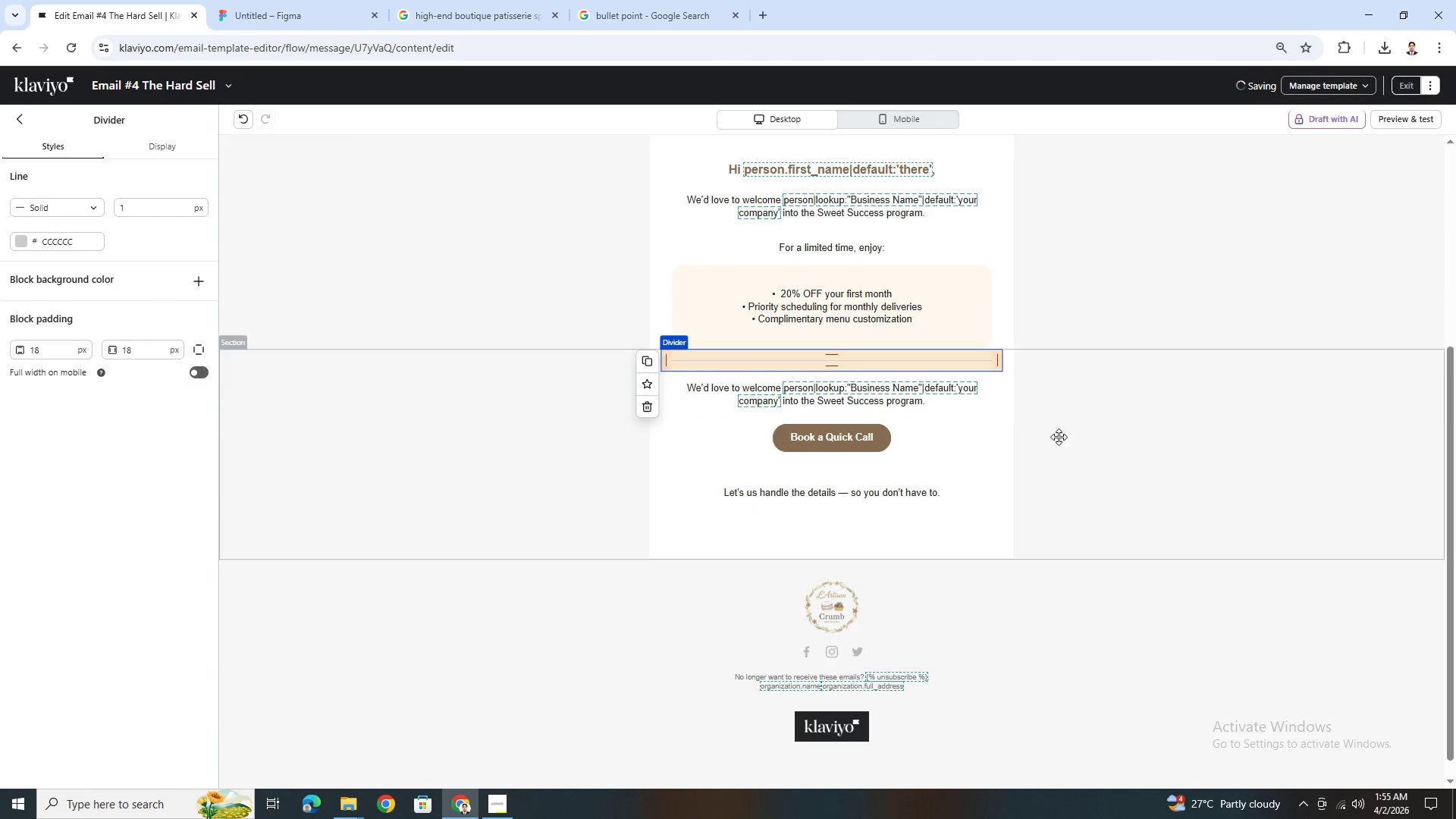 
left_click([1128, 480])
 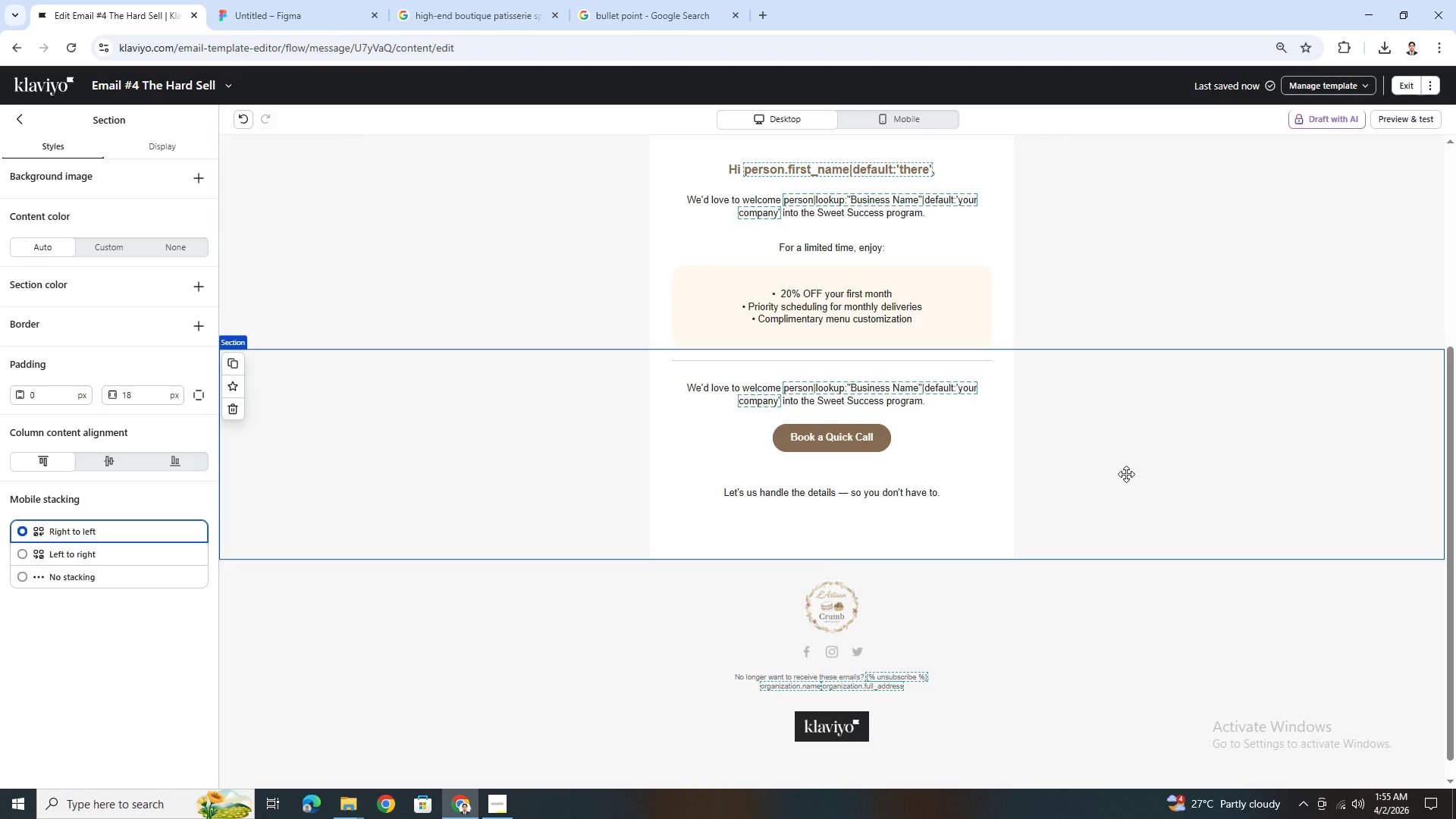 
scroll: coordinate [1126, 474], scroll_direction: up, amount: 2.0
 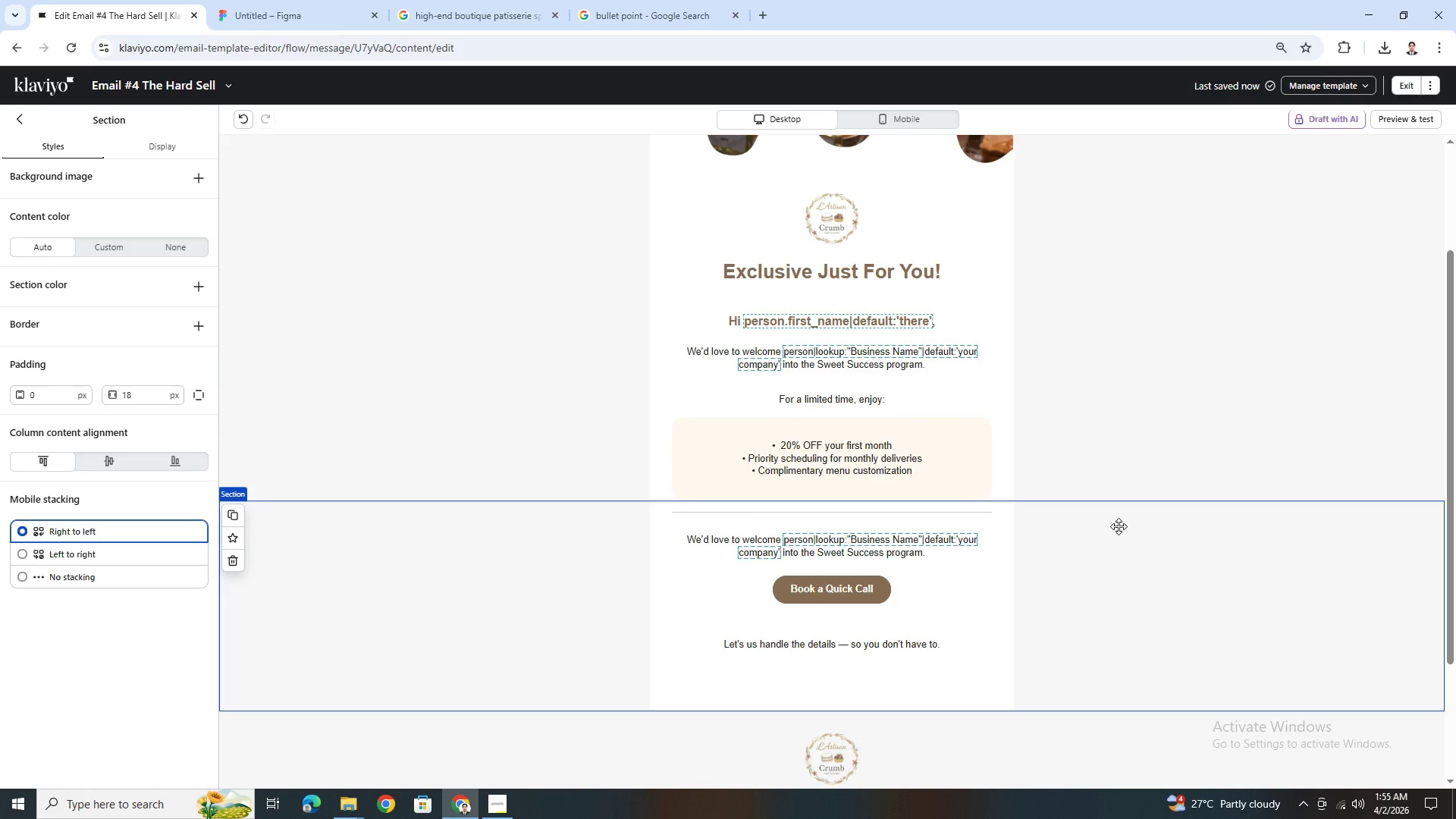 
double_click([953, 545])
 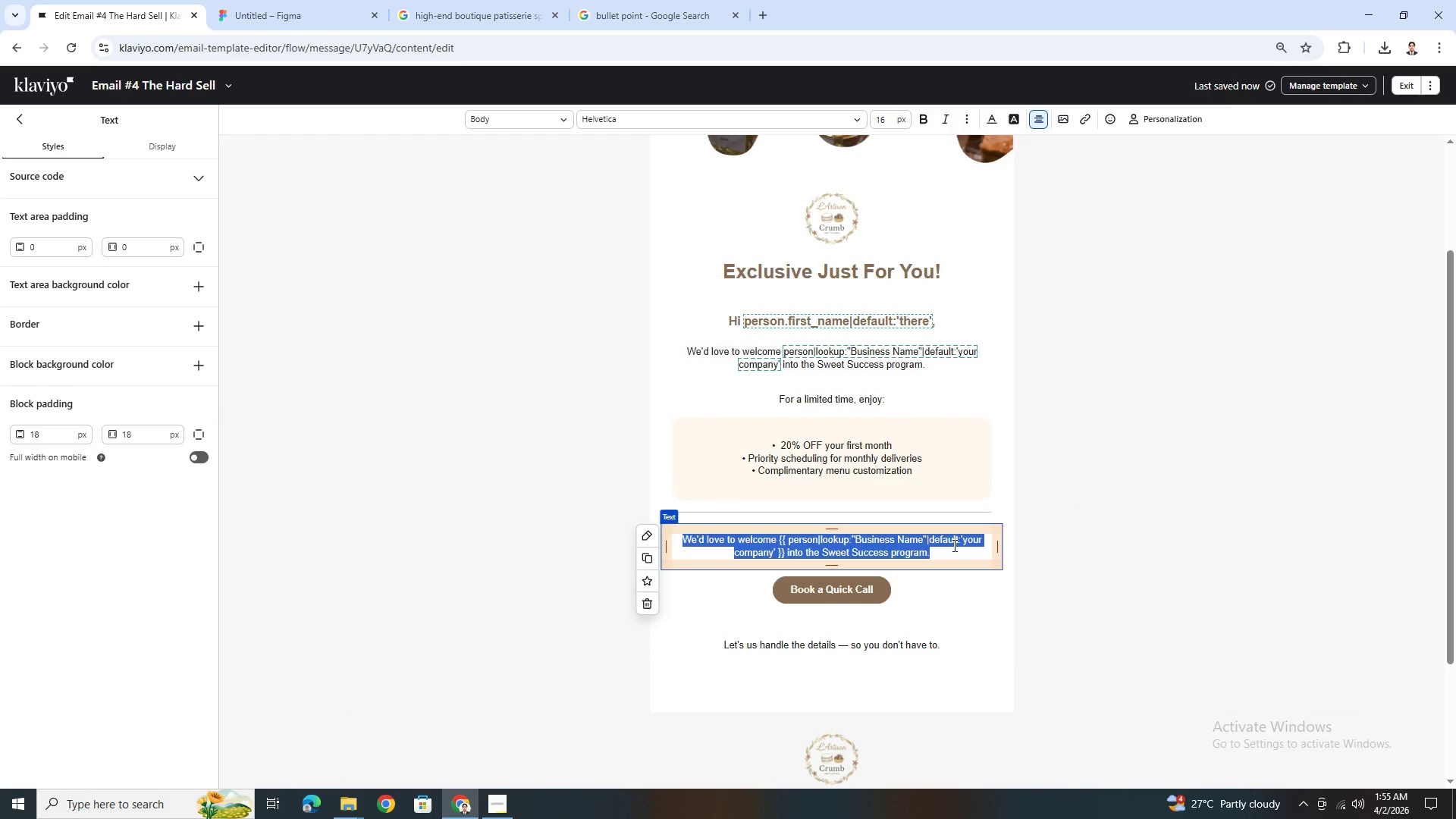 
type(Based on your te)
 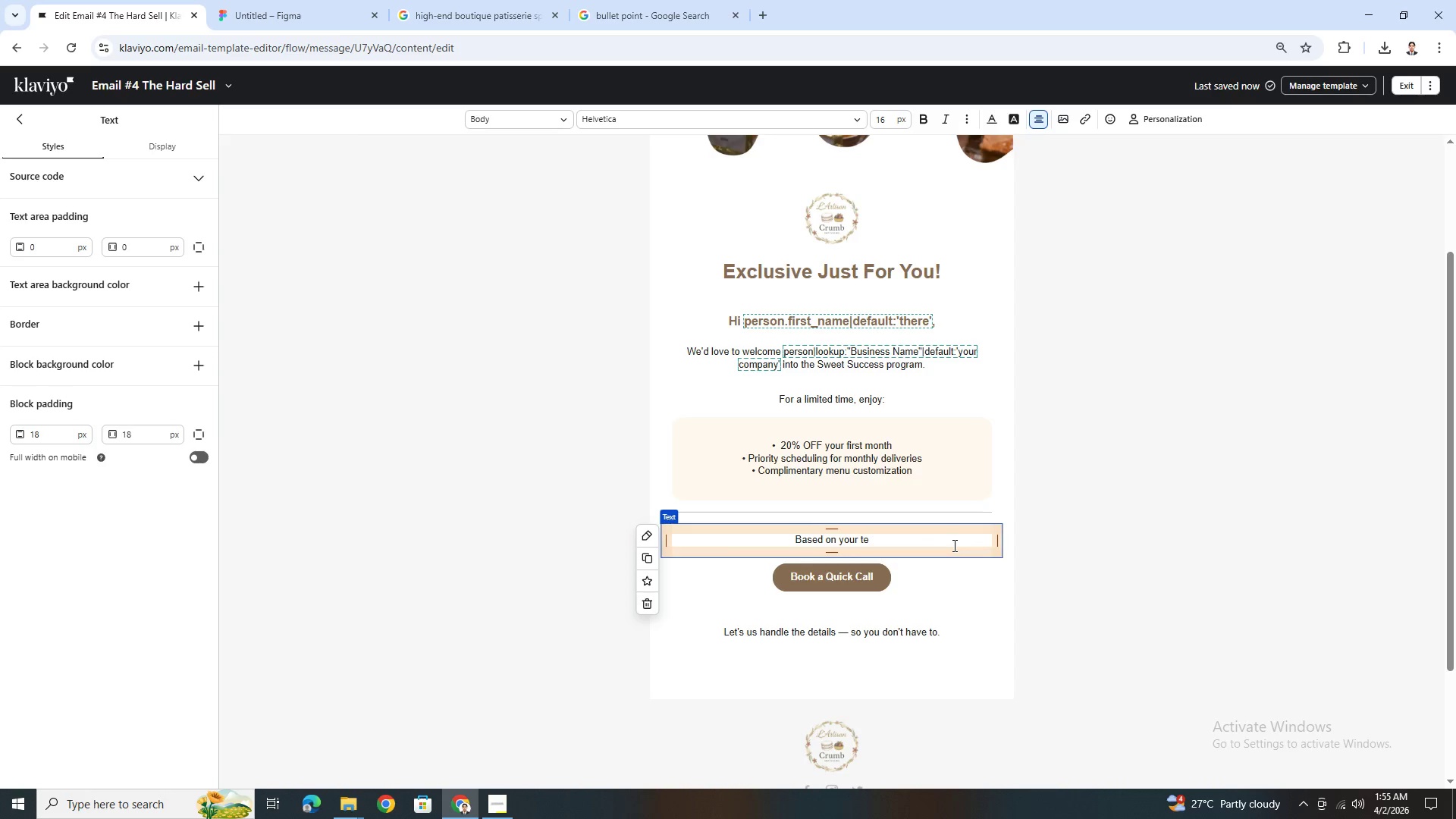 
wait(7.94)
 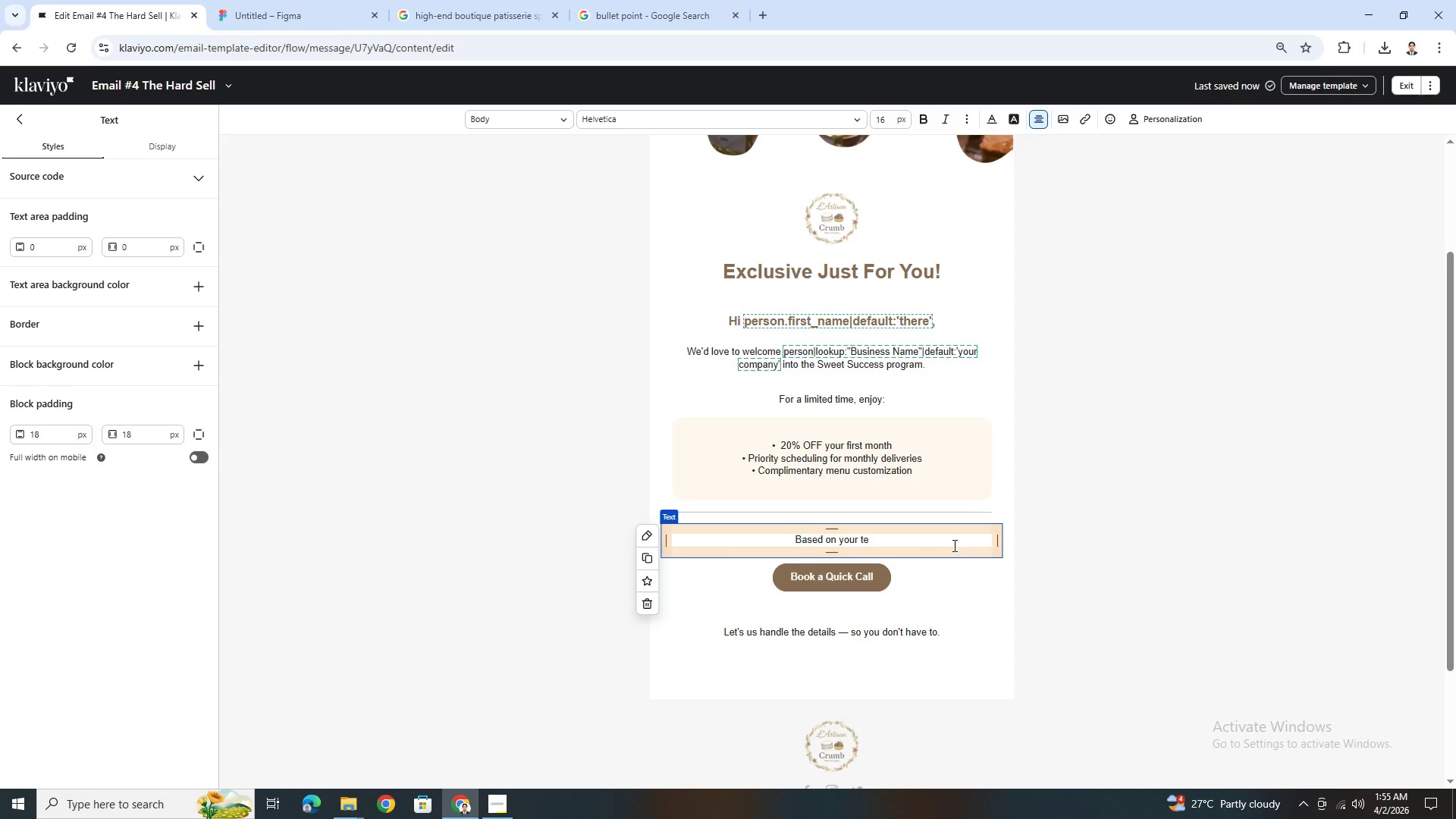 
key(Backspace)
 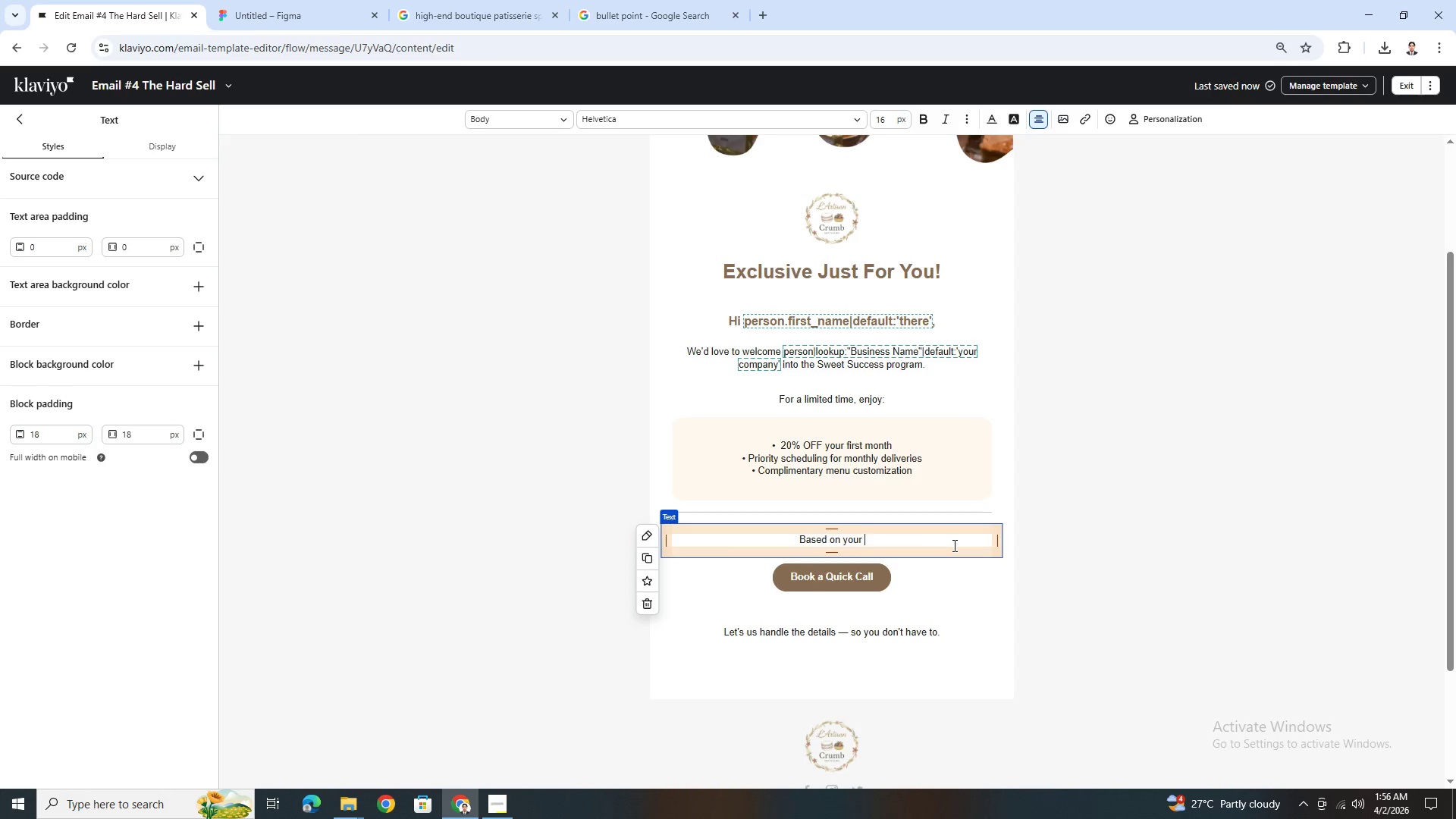 
key(Backspace)
 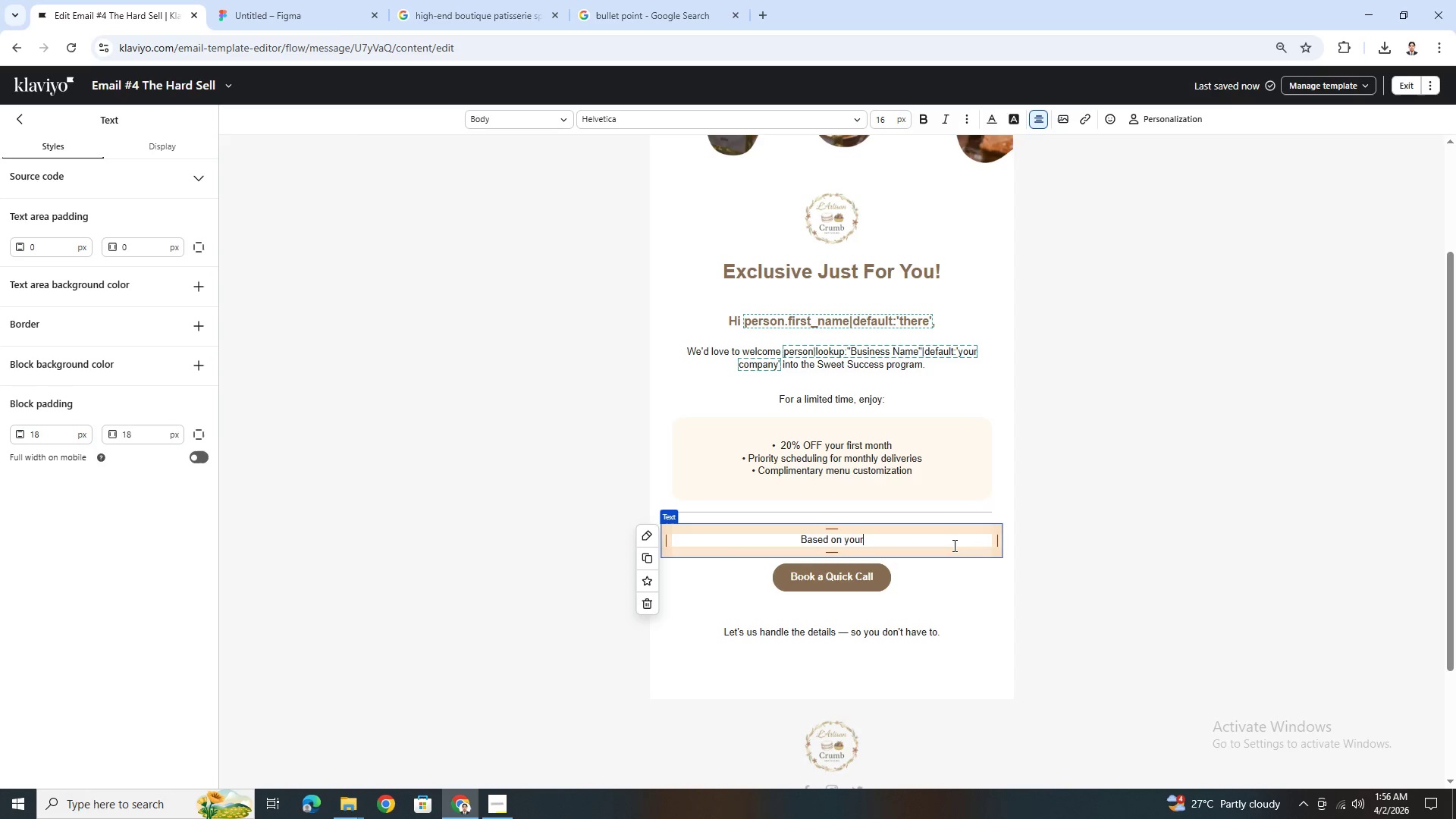 
key(Backspace)
 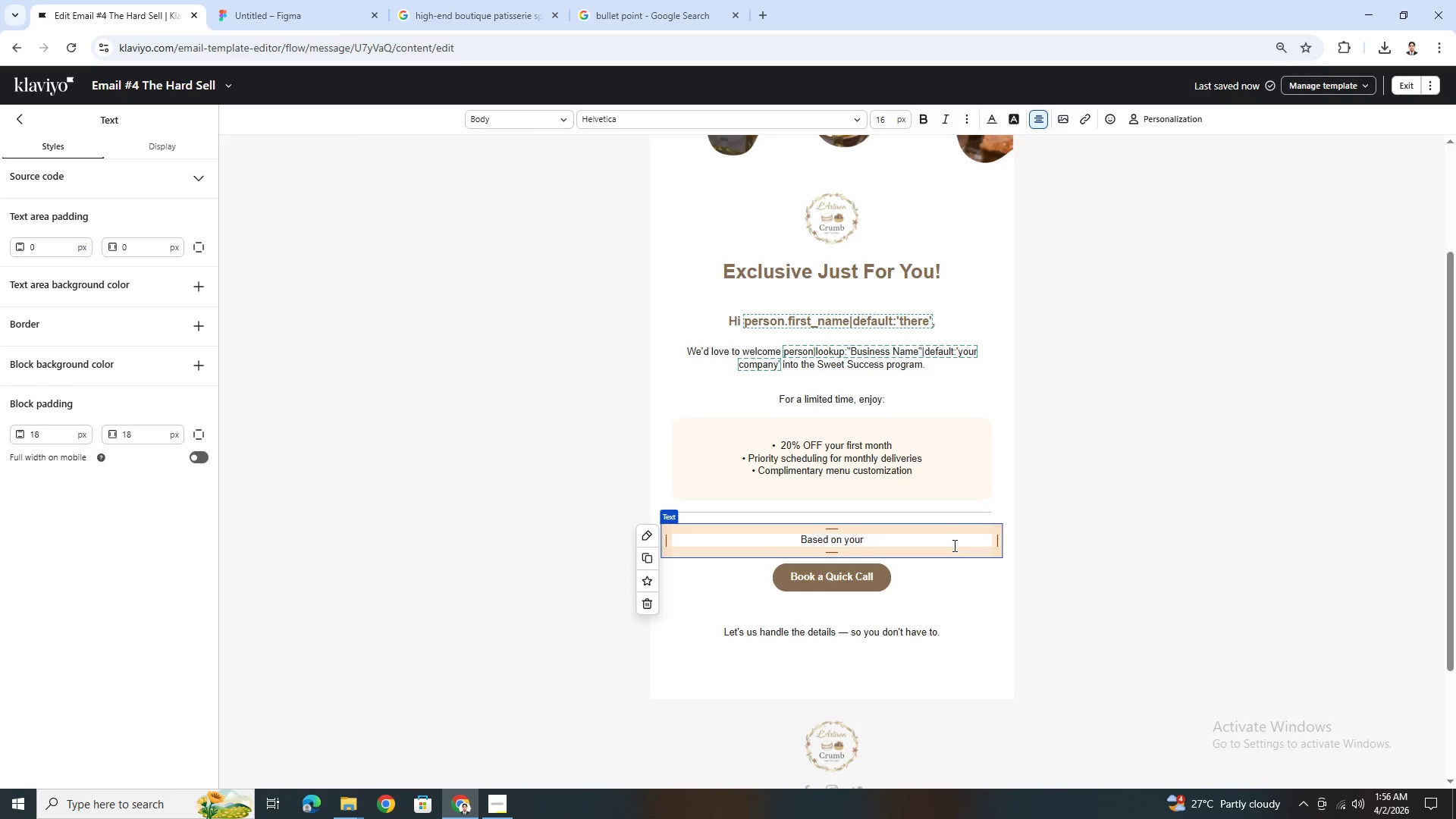 
wait(13.02)
 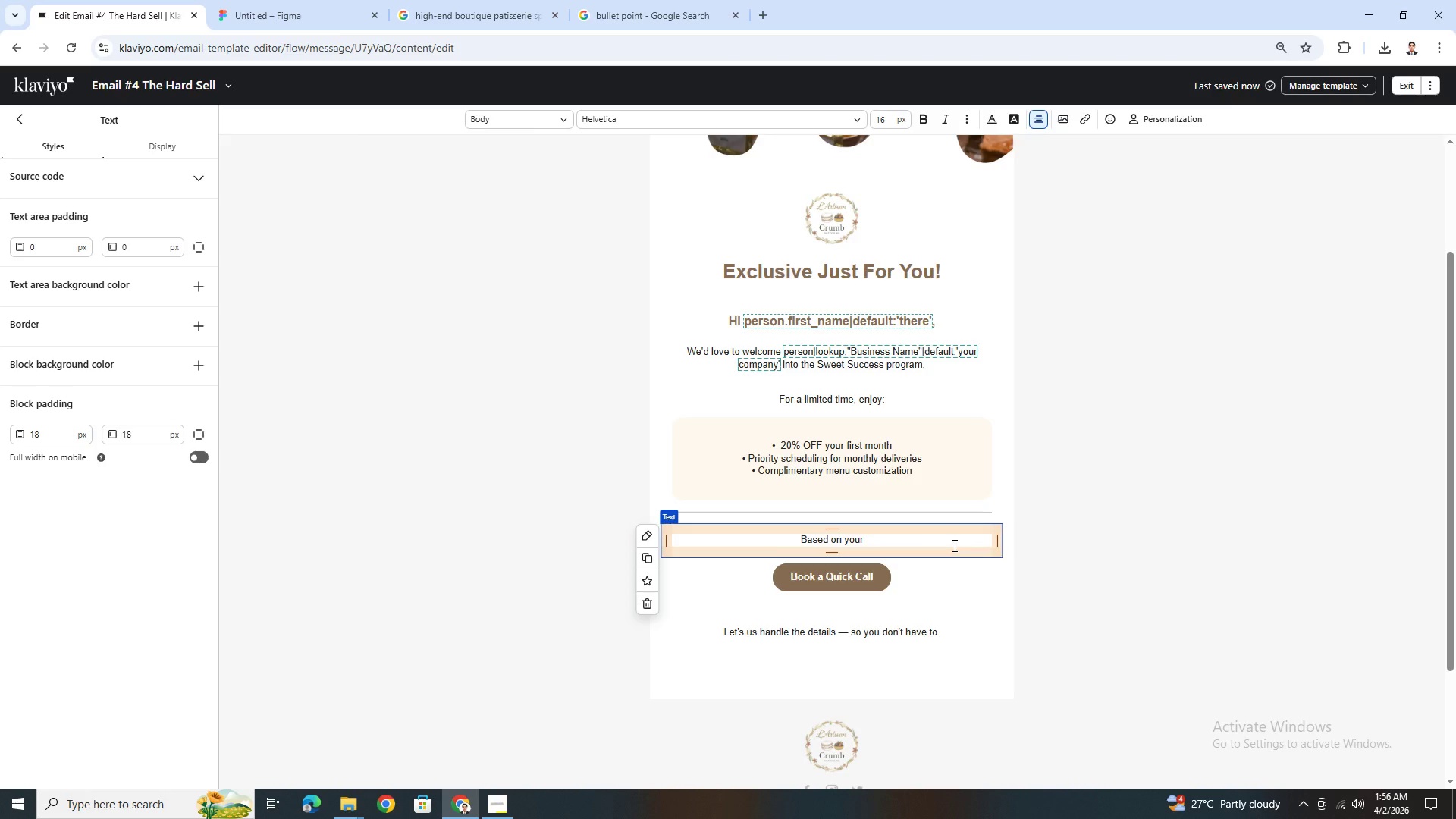 
key(Space)
 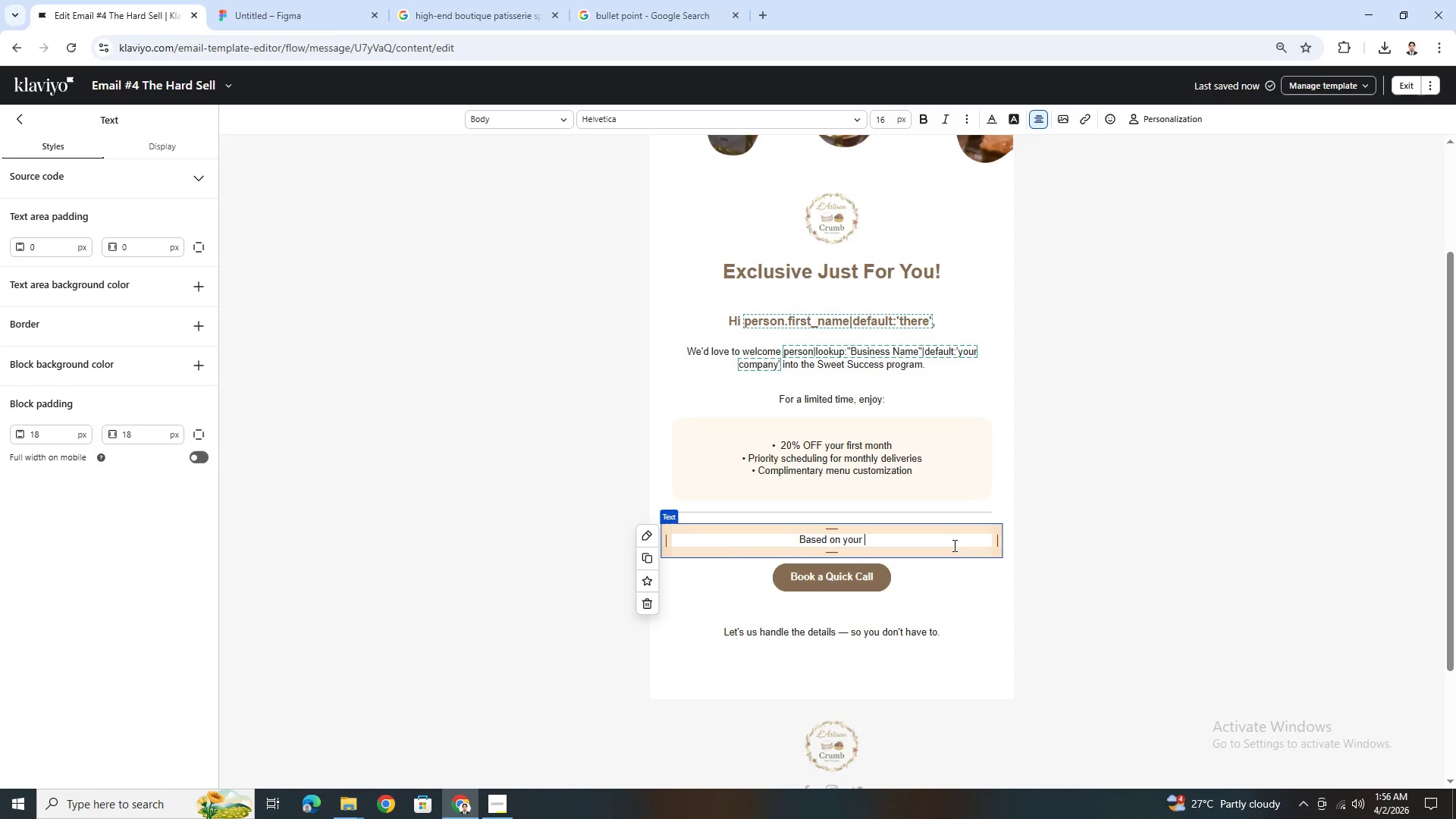 
wait(13.95)
 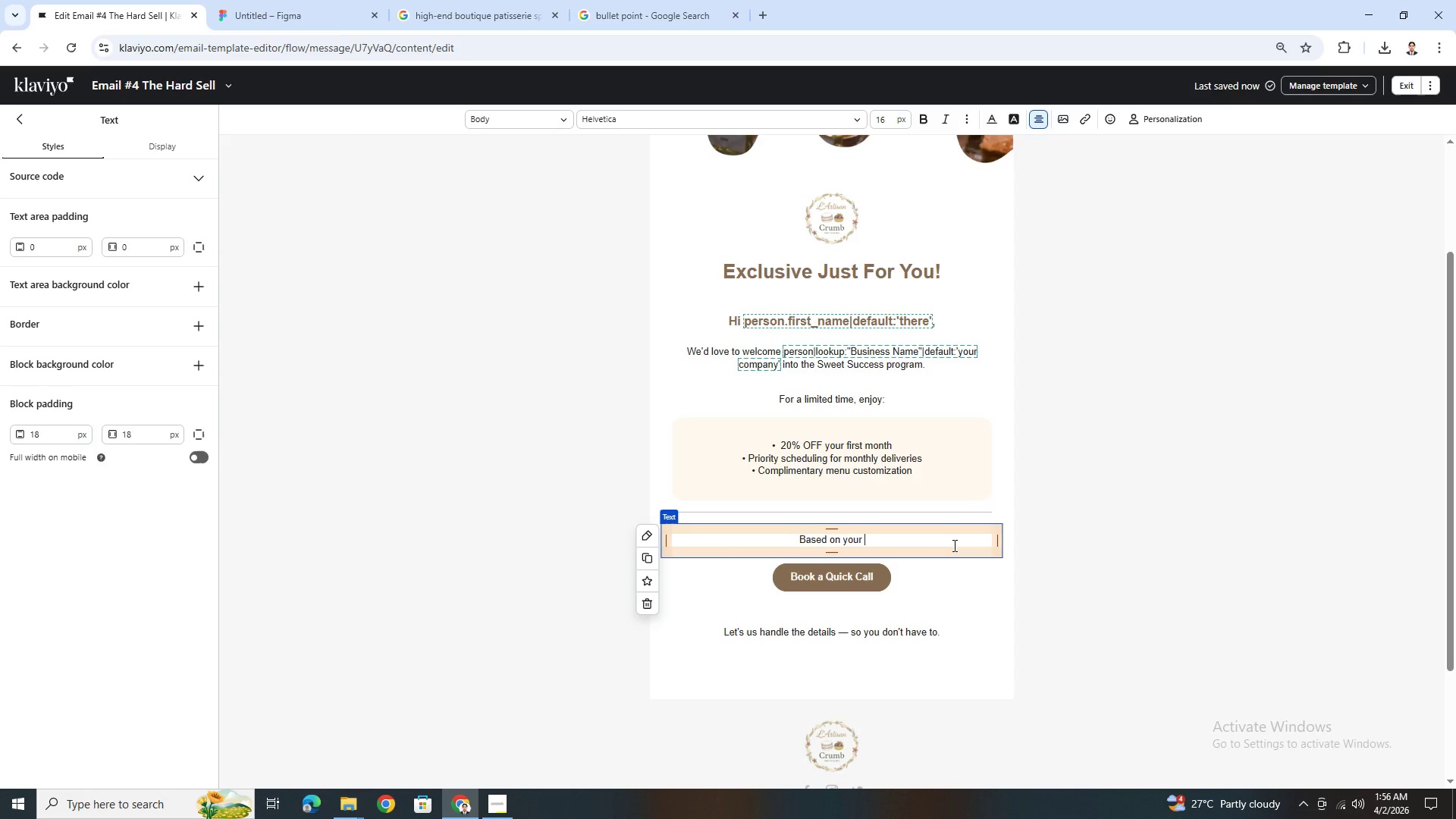 
type(team )
 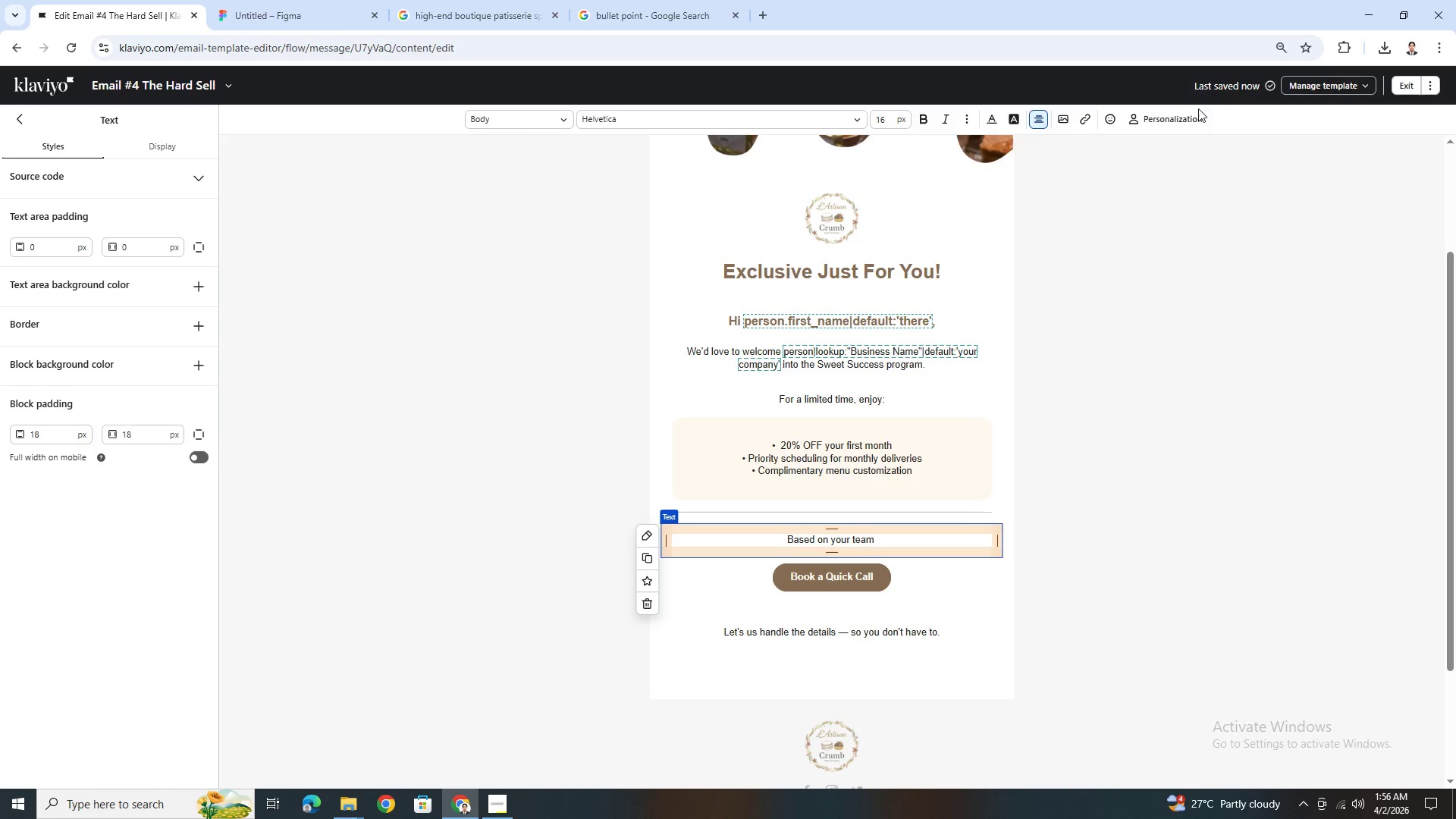 
left_click([1195, 111])
 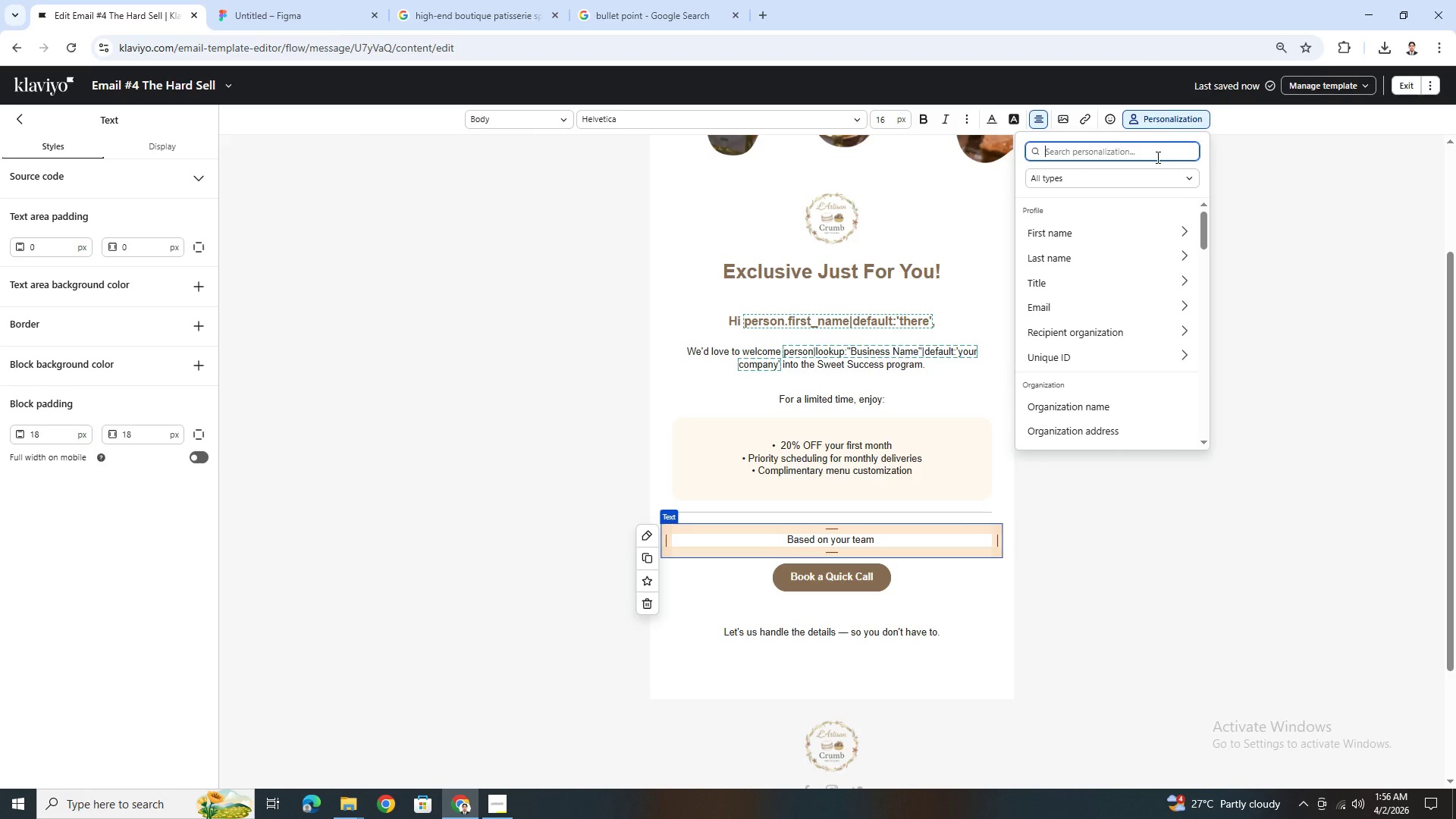 
type(emplo)
 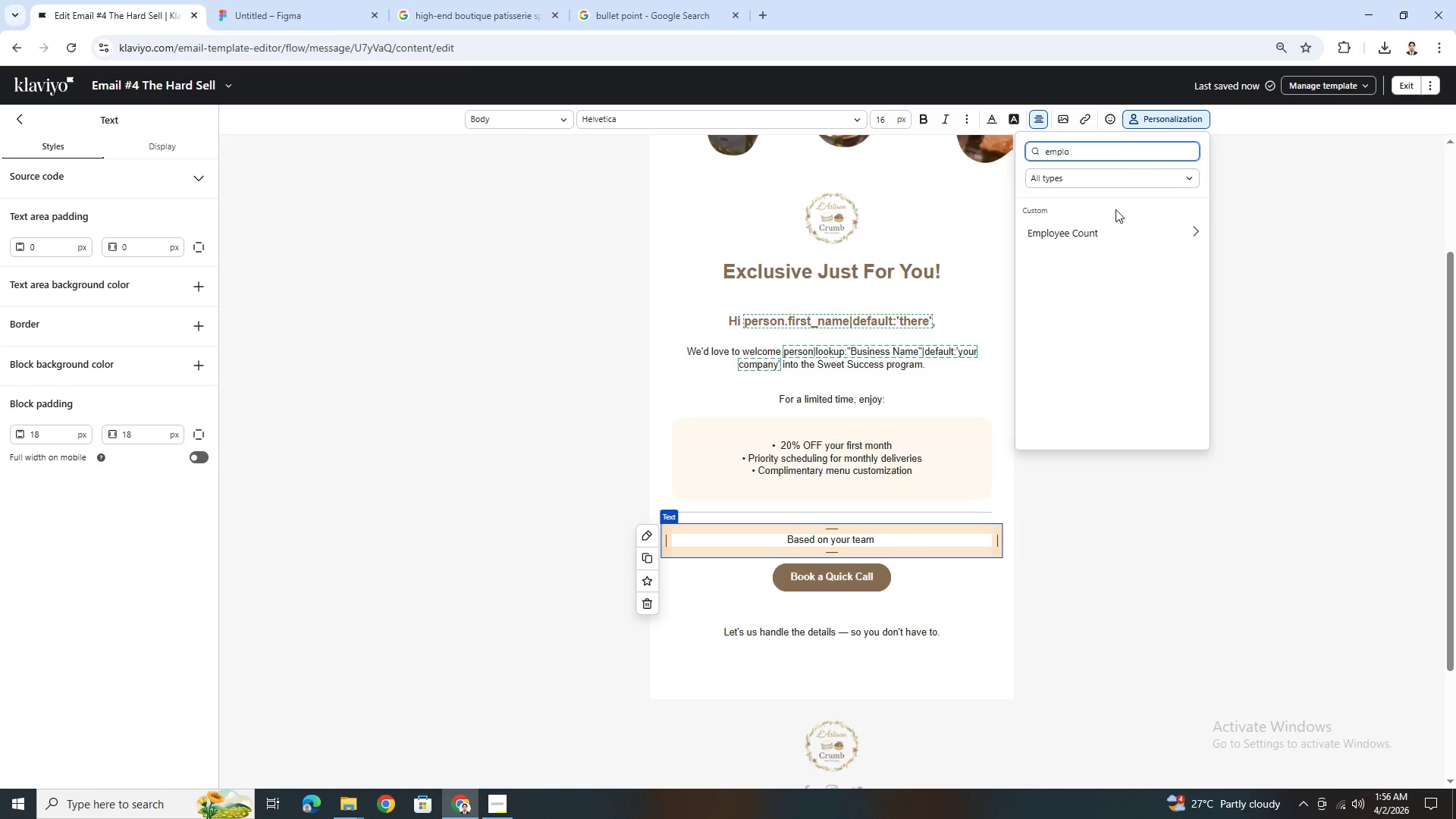 
left_click([1116, 227])
 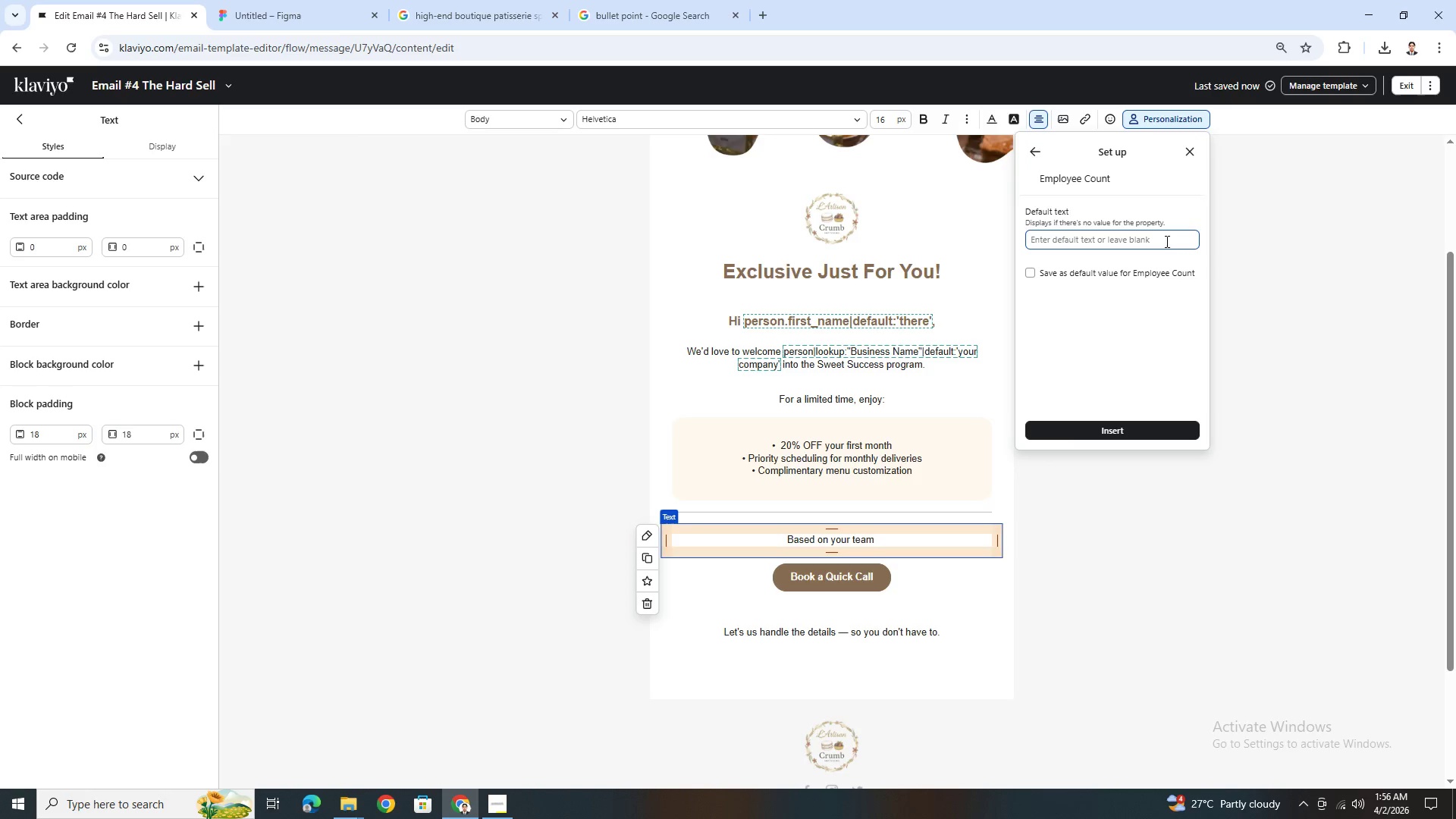 
left_click([1165, 243])
 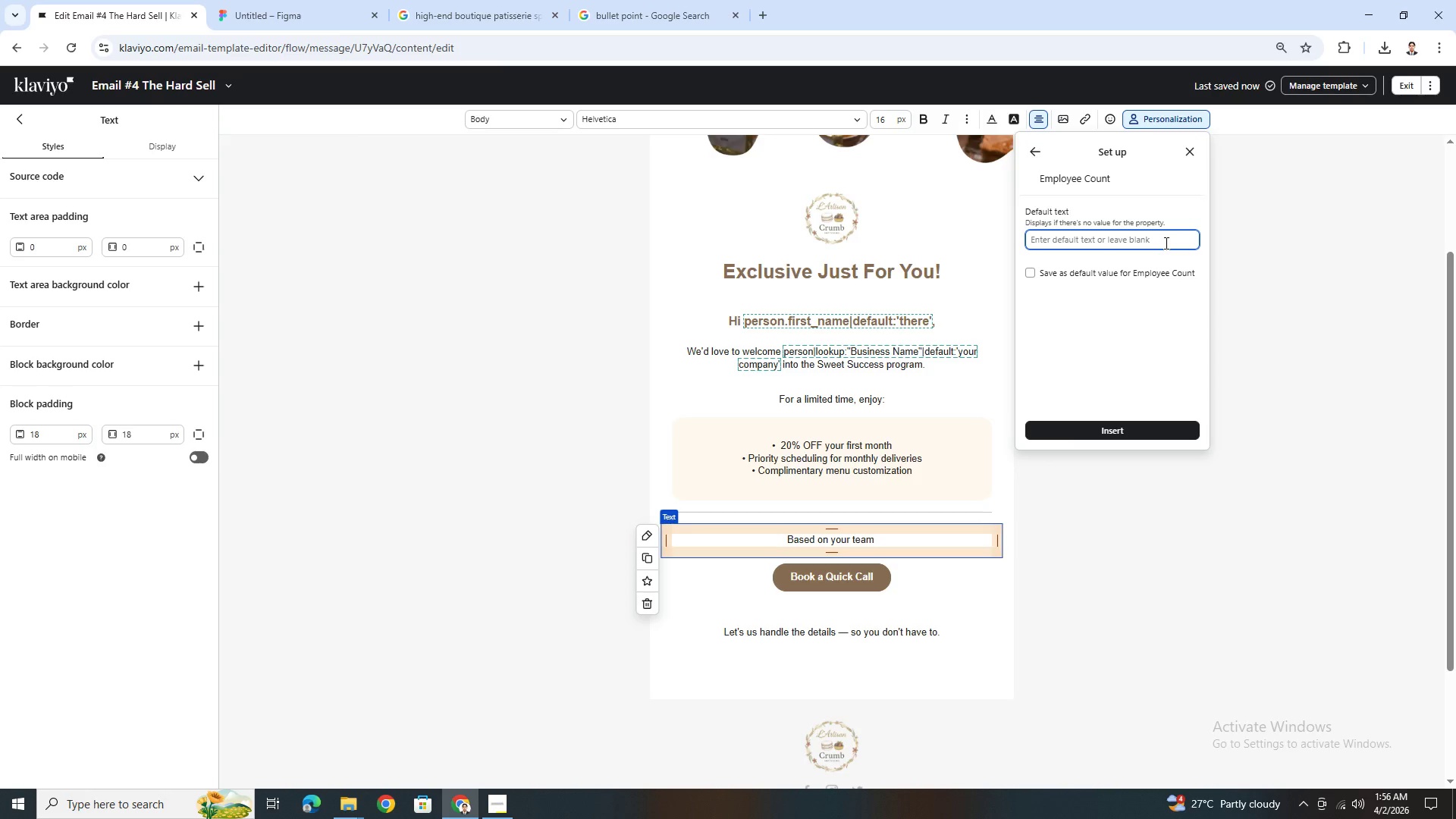 
type(size)
 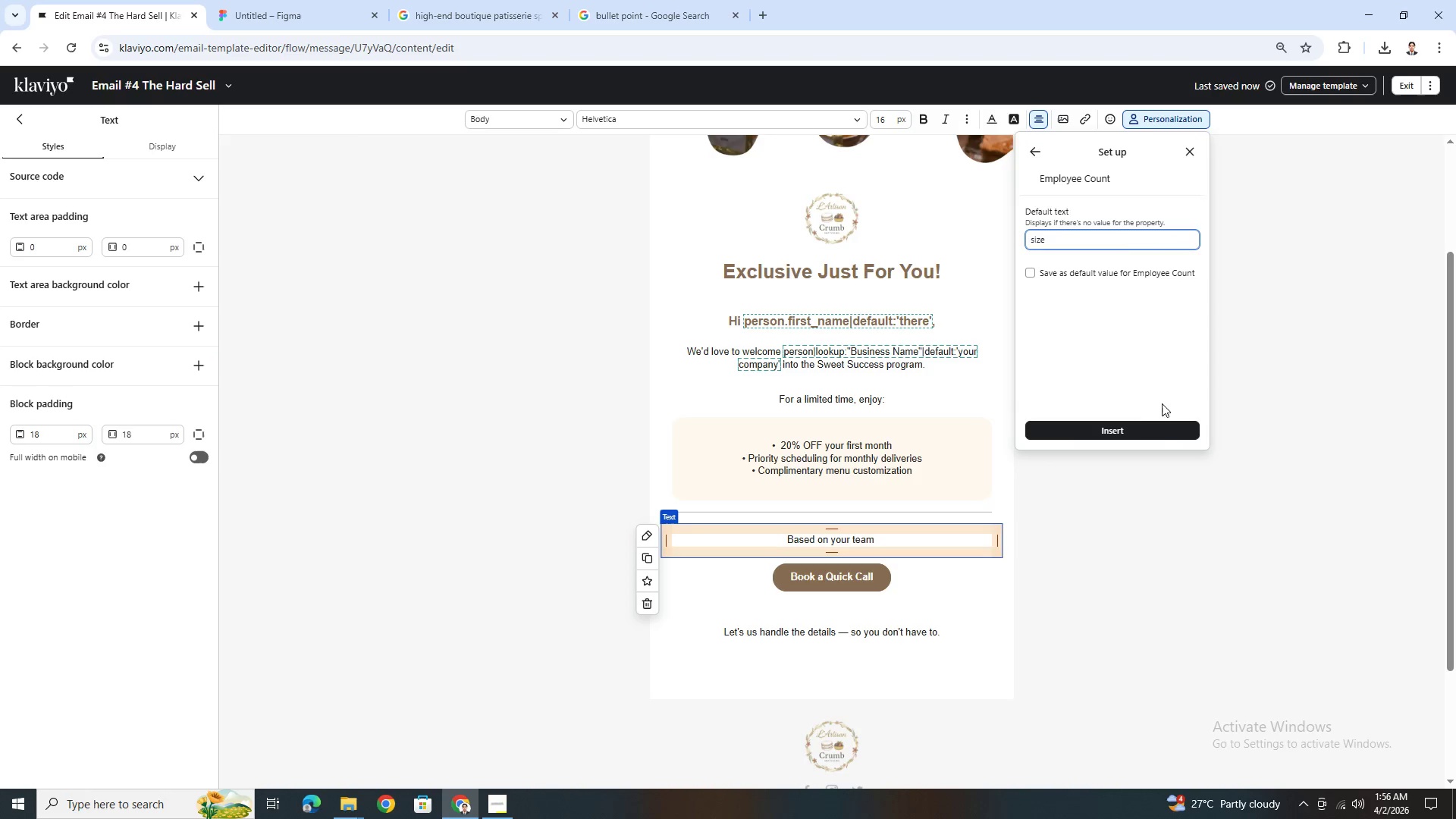 
left_click([1154, 423])
 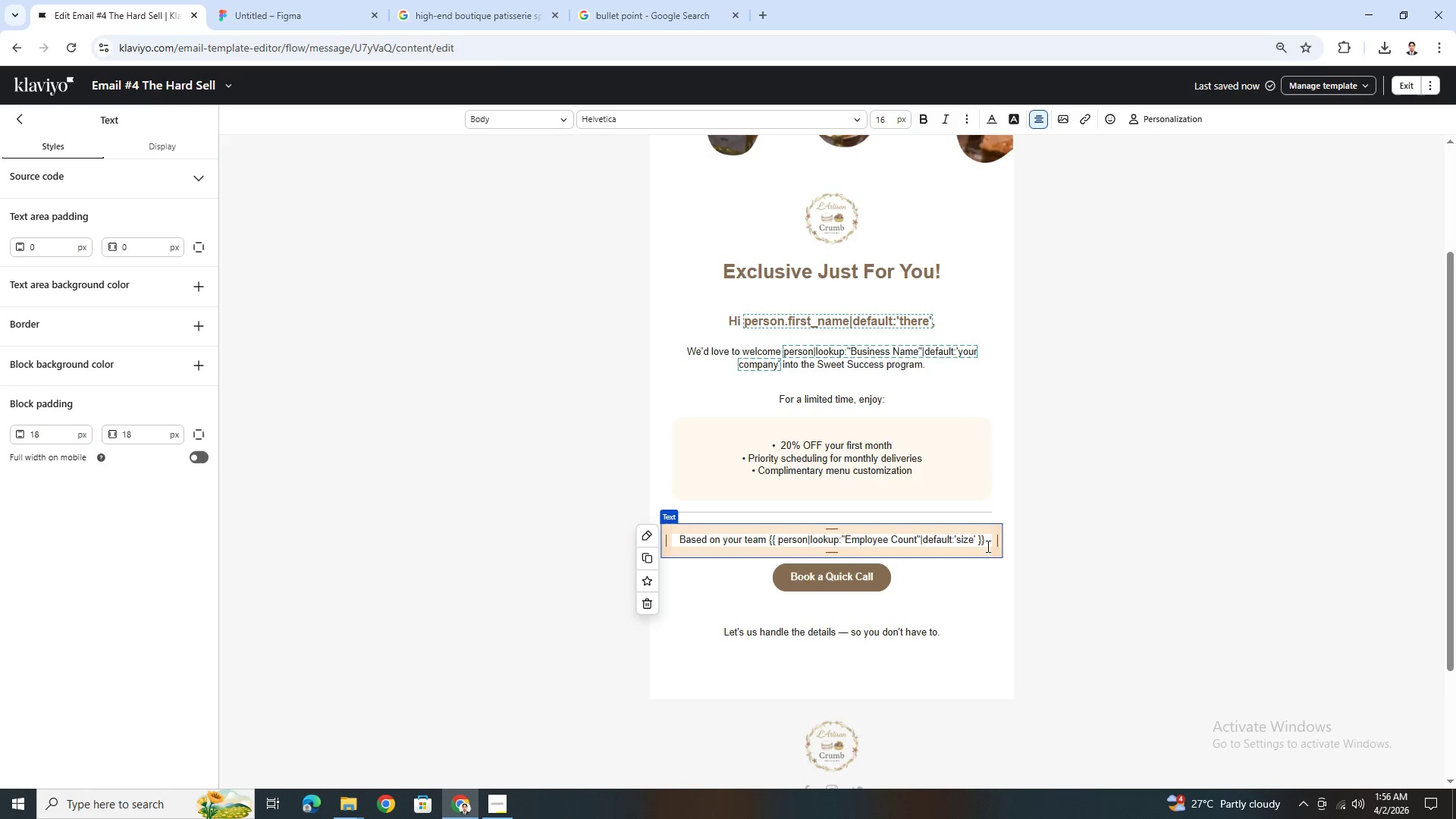 
type(, your ideal )
 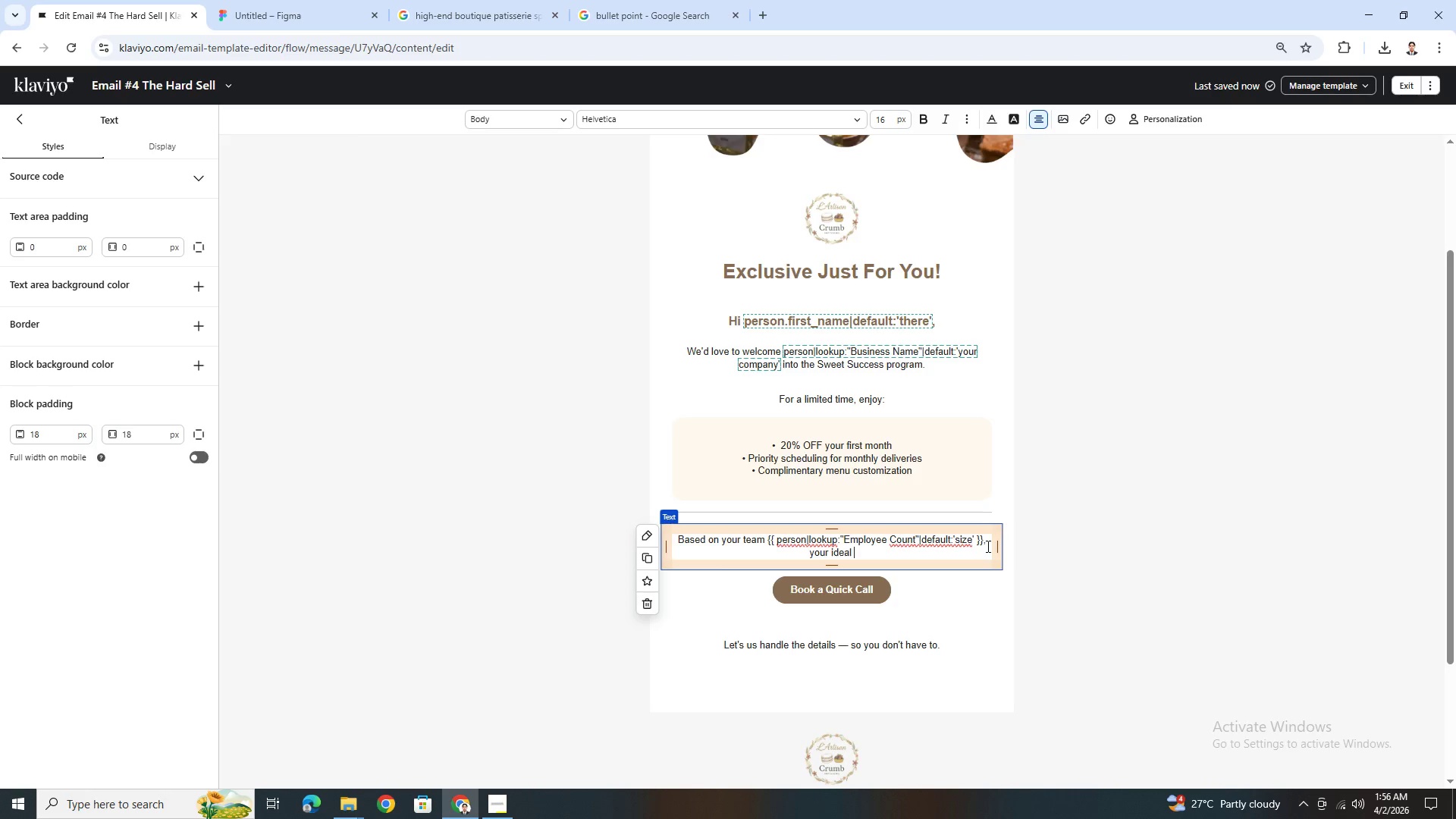 
wait(10.38)
 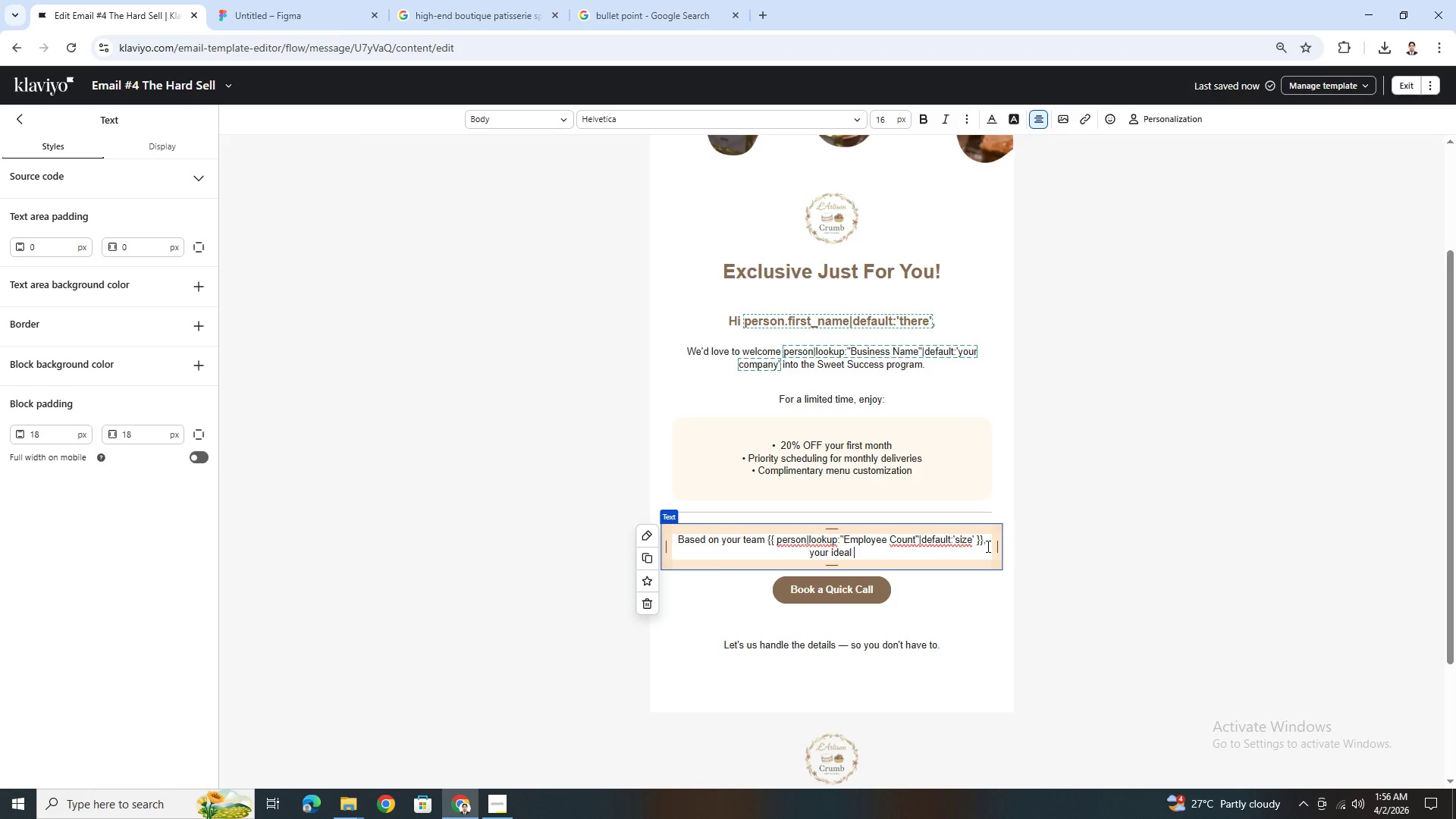 
left_click([767, 542])
 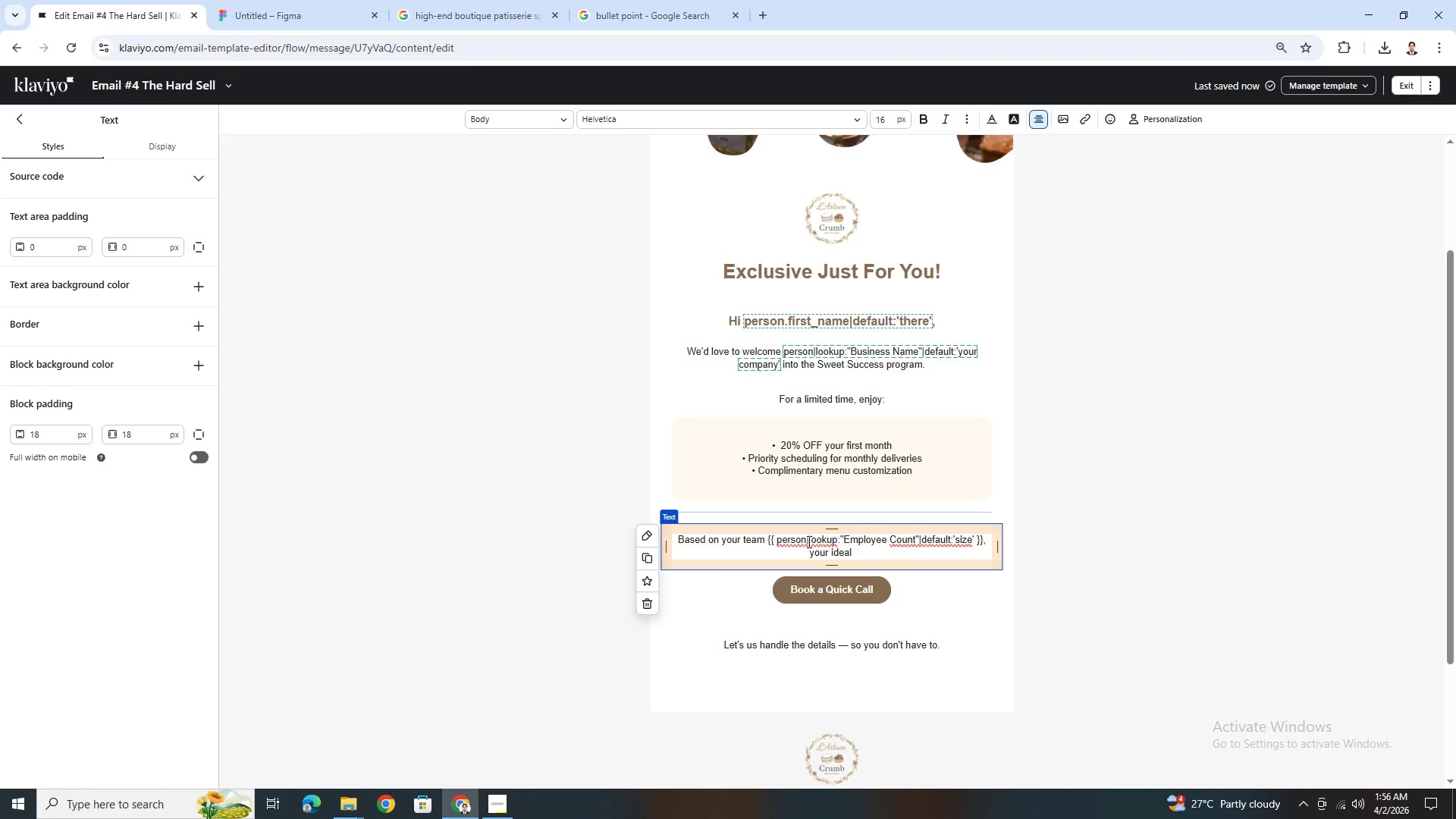 
type(of )
 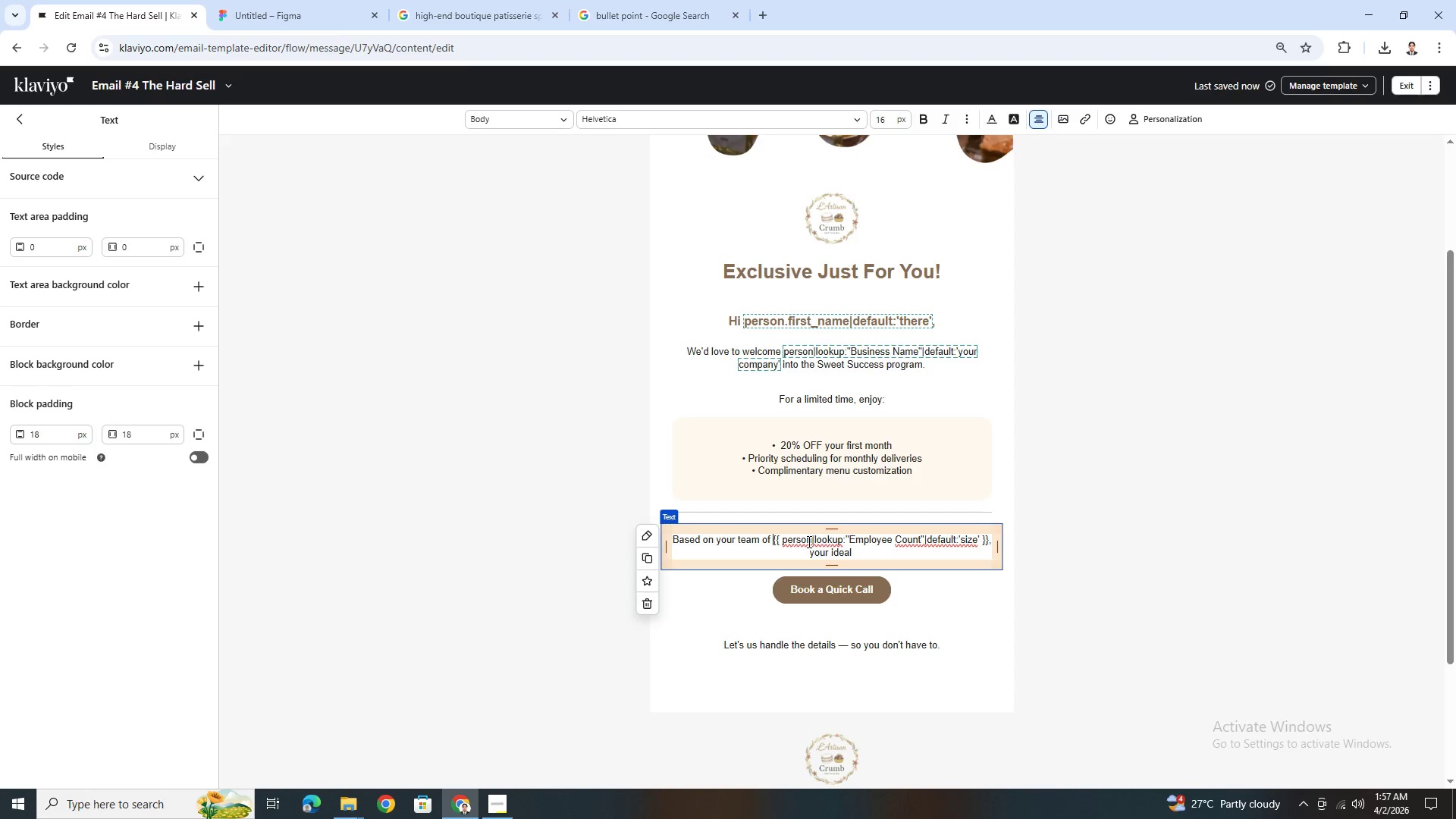 
wait(8.14)
 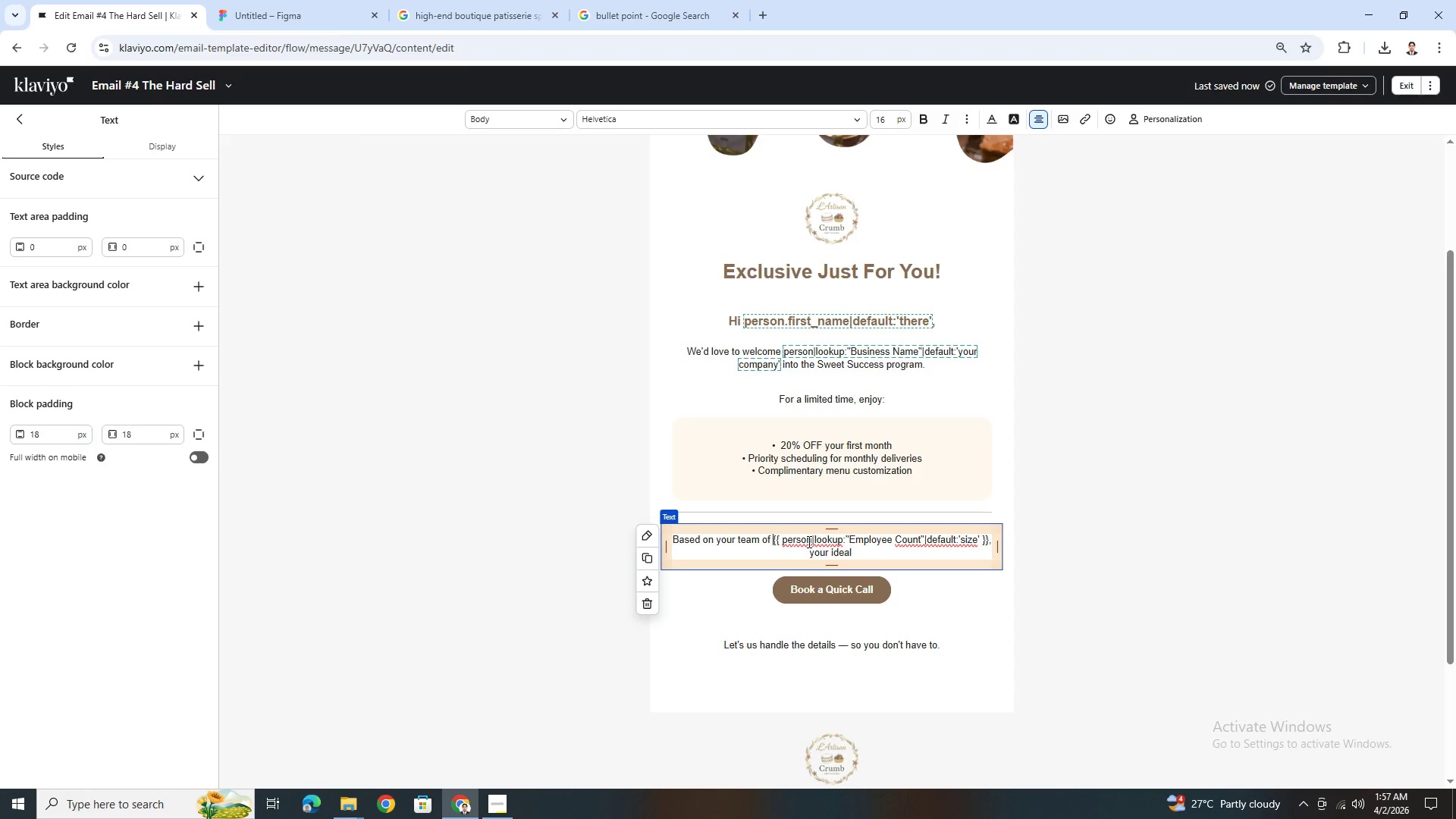 
left_click([907, 552])
 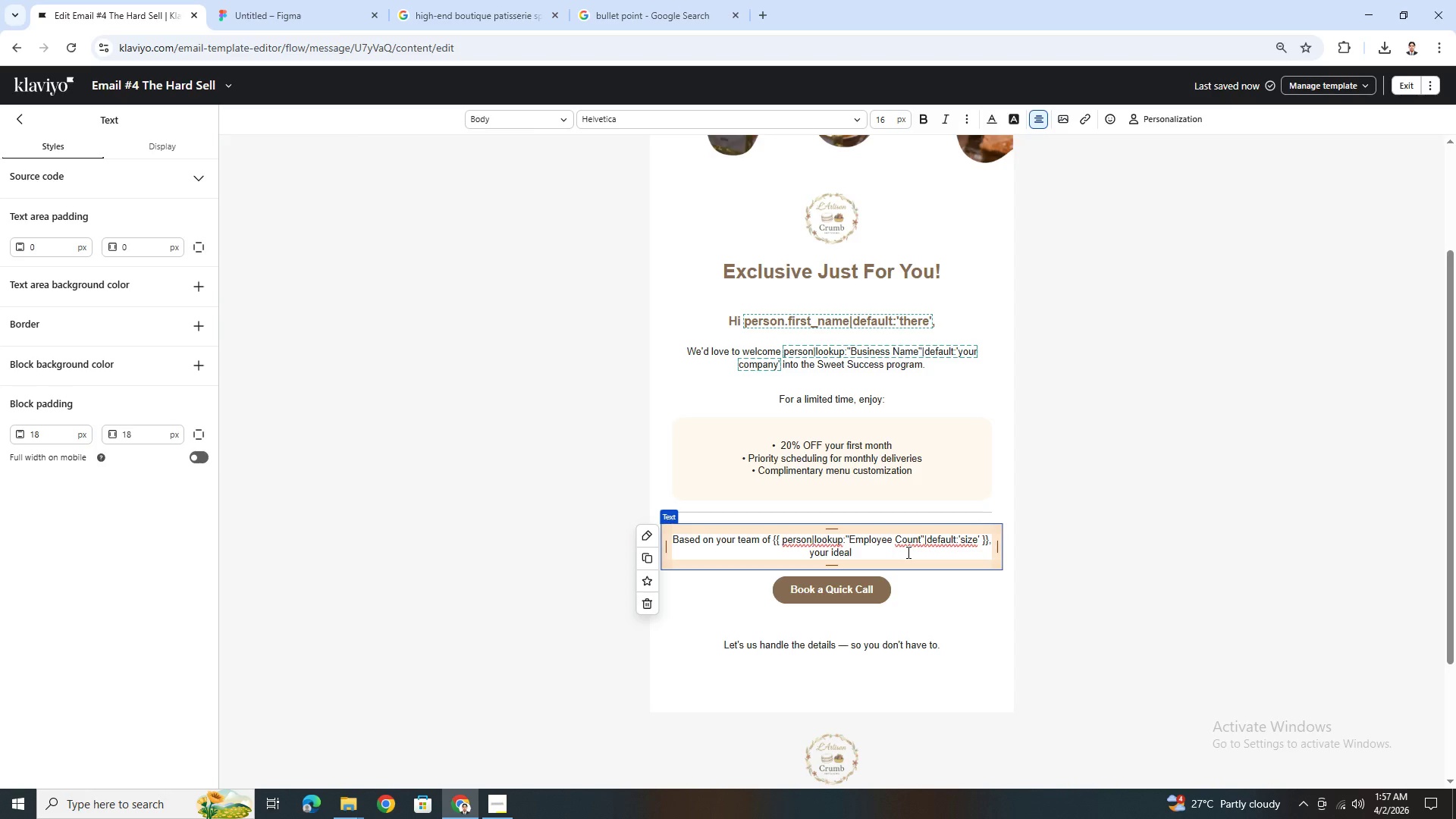 
key(S)
 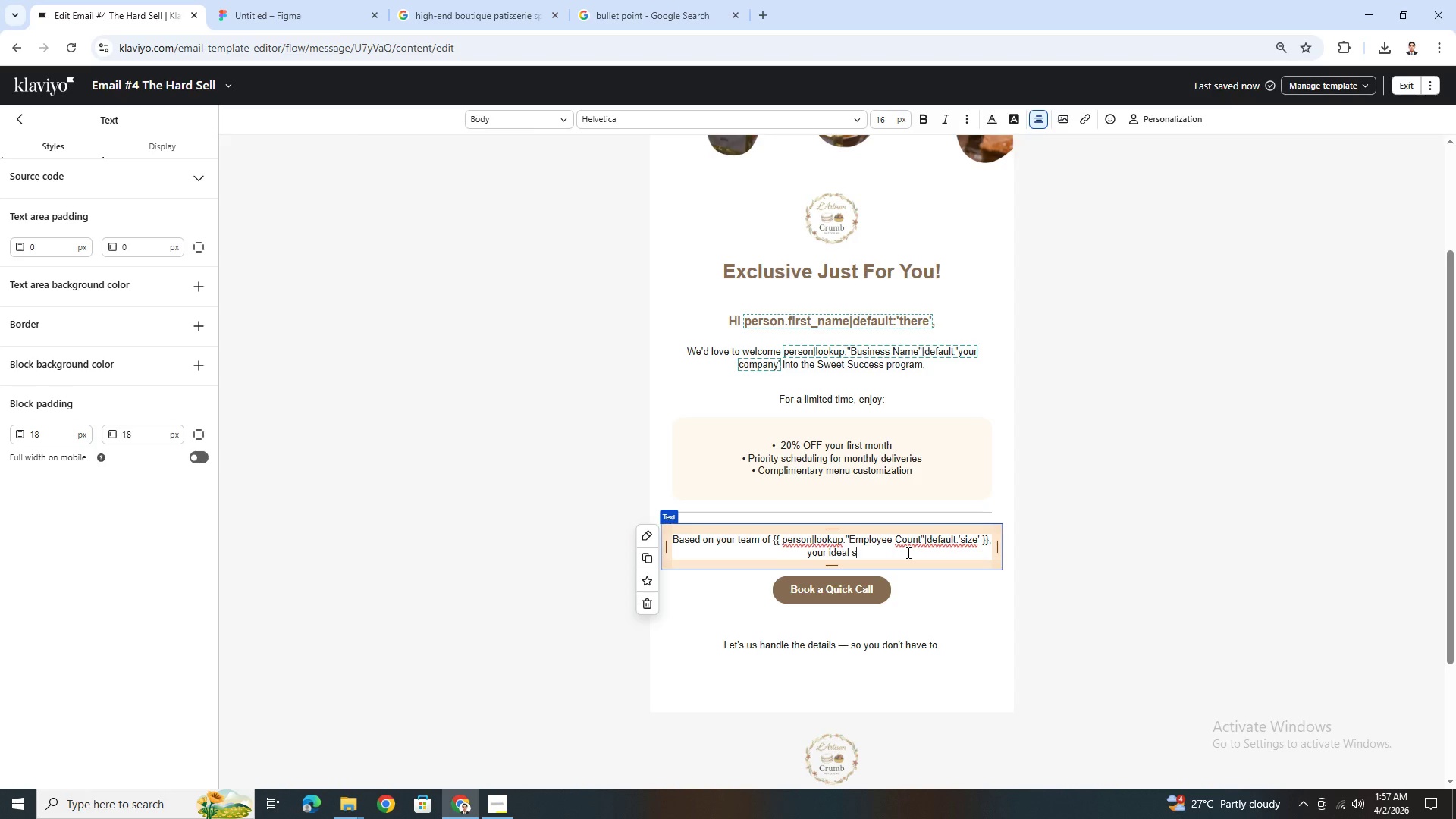 
type(tr)
key(Backspace)
type(arting plan is ready)
 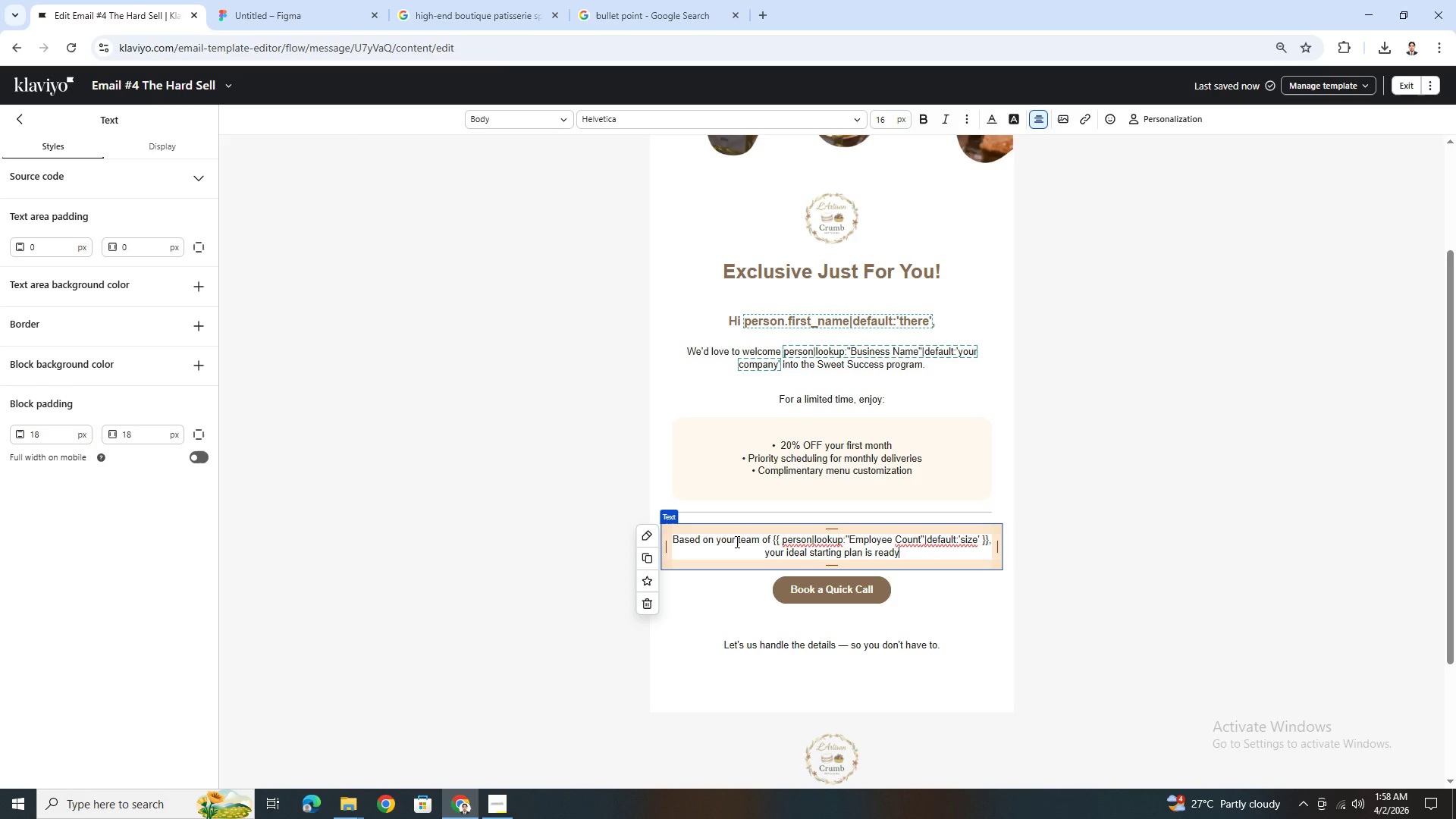 
wait(52.72)
 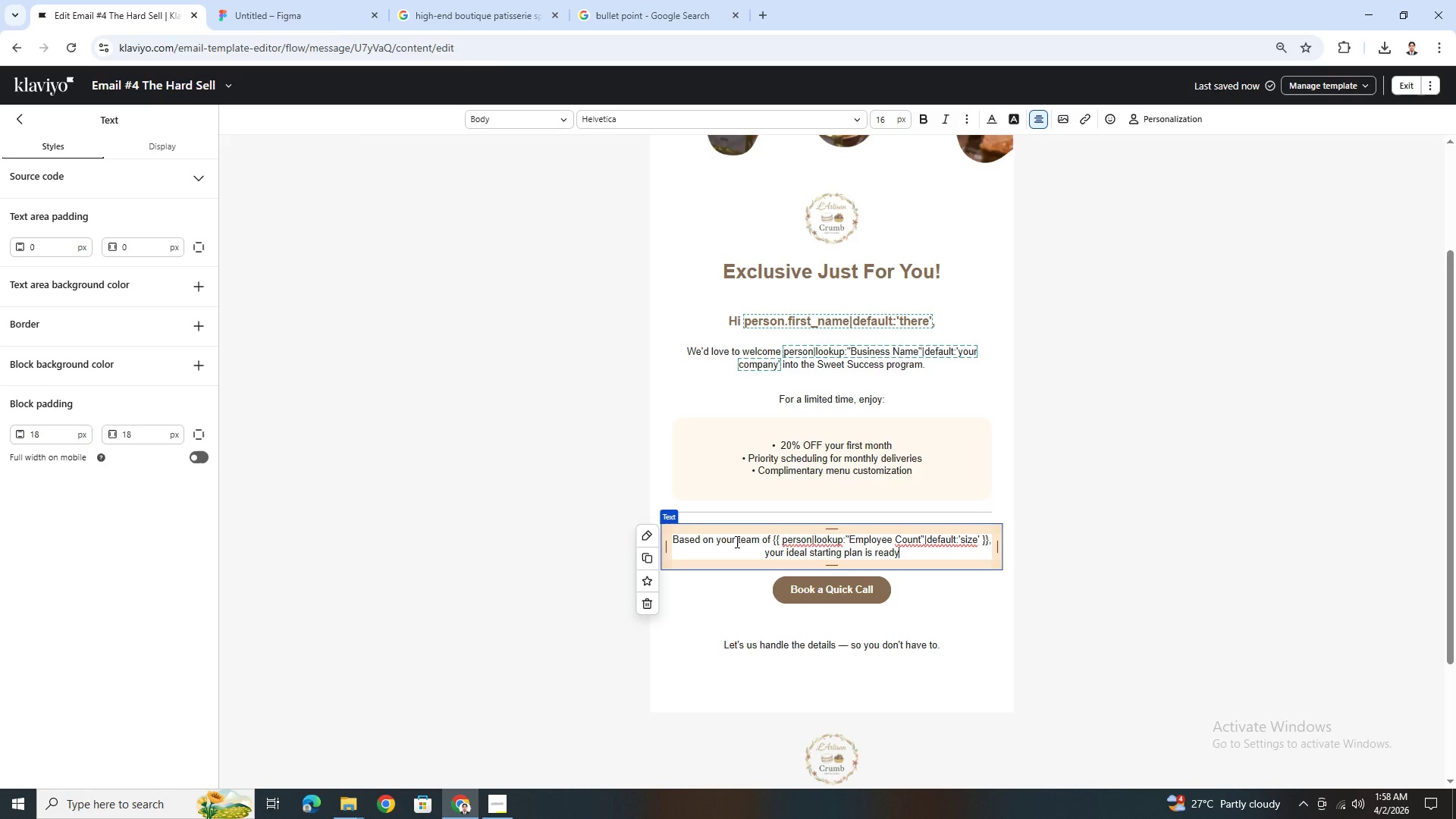 
left_click_drag(start_coordinate=[736, 541], to_coordinate=[668, 538])
 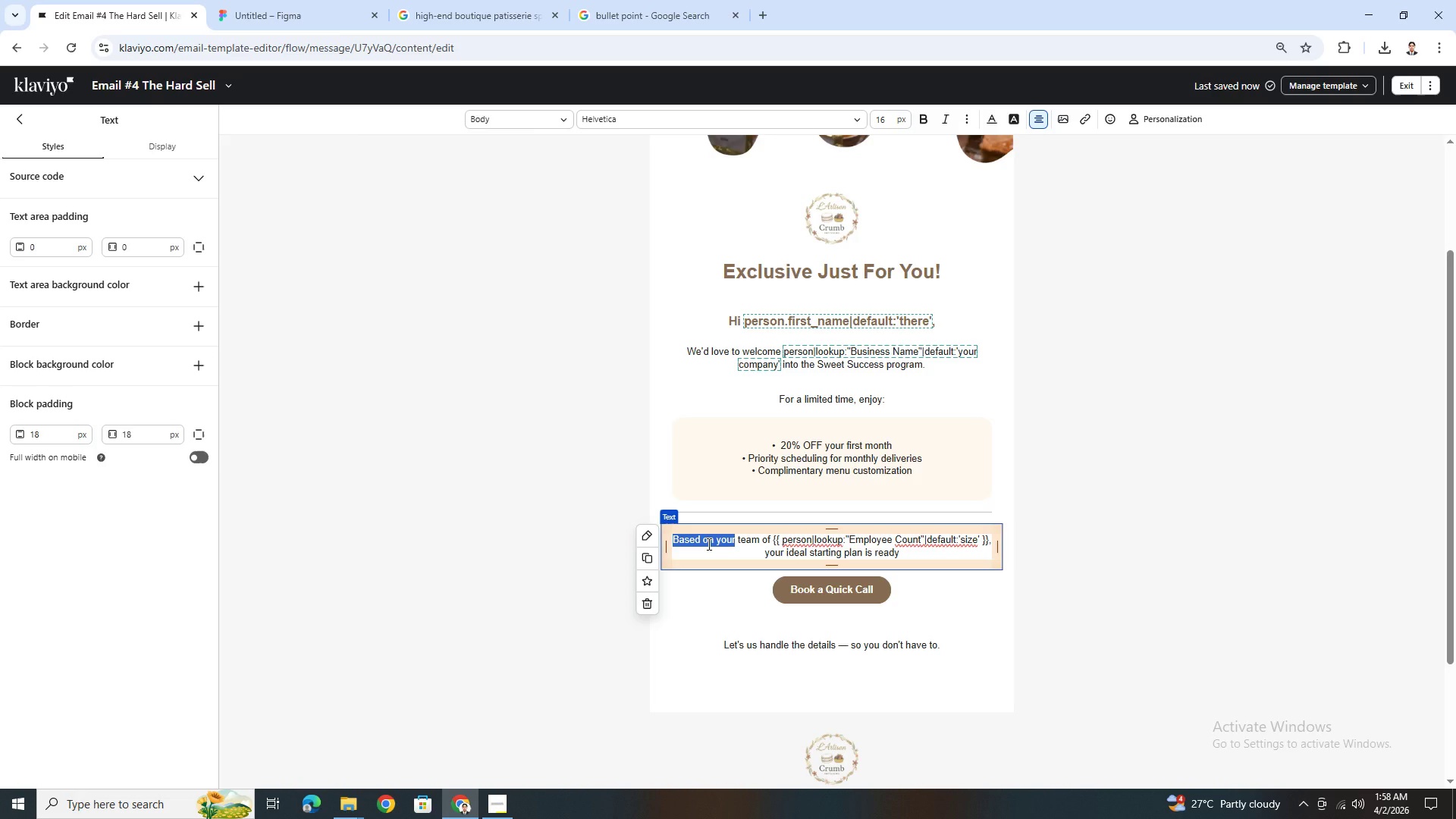 
type(For a)
 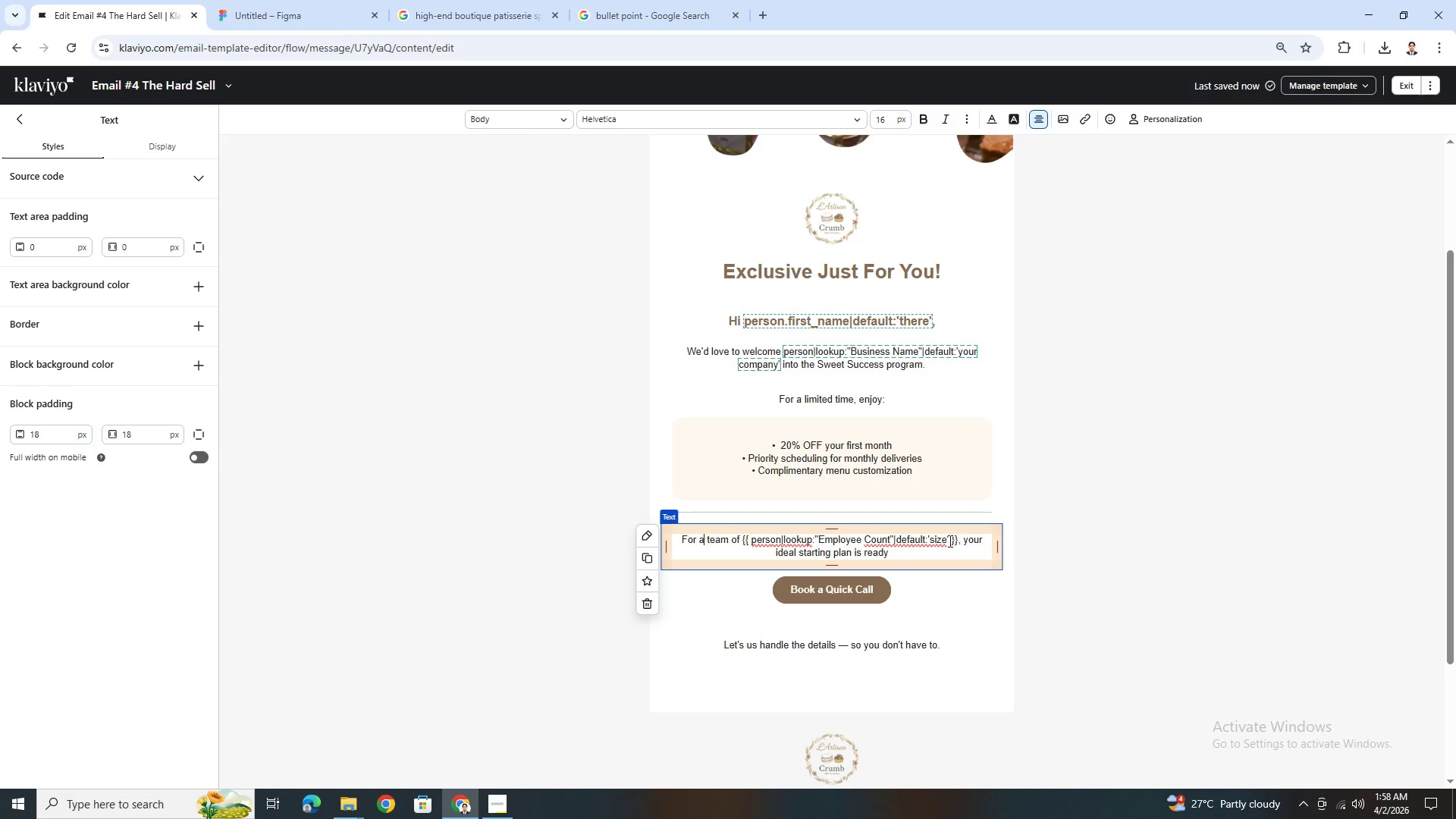 
left_click([944, 541])
 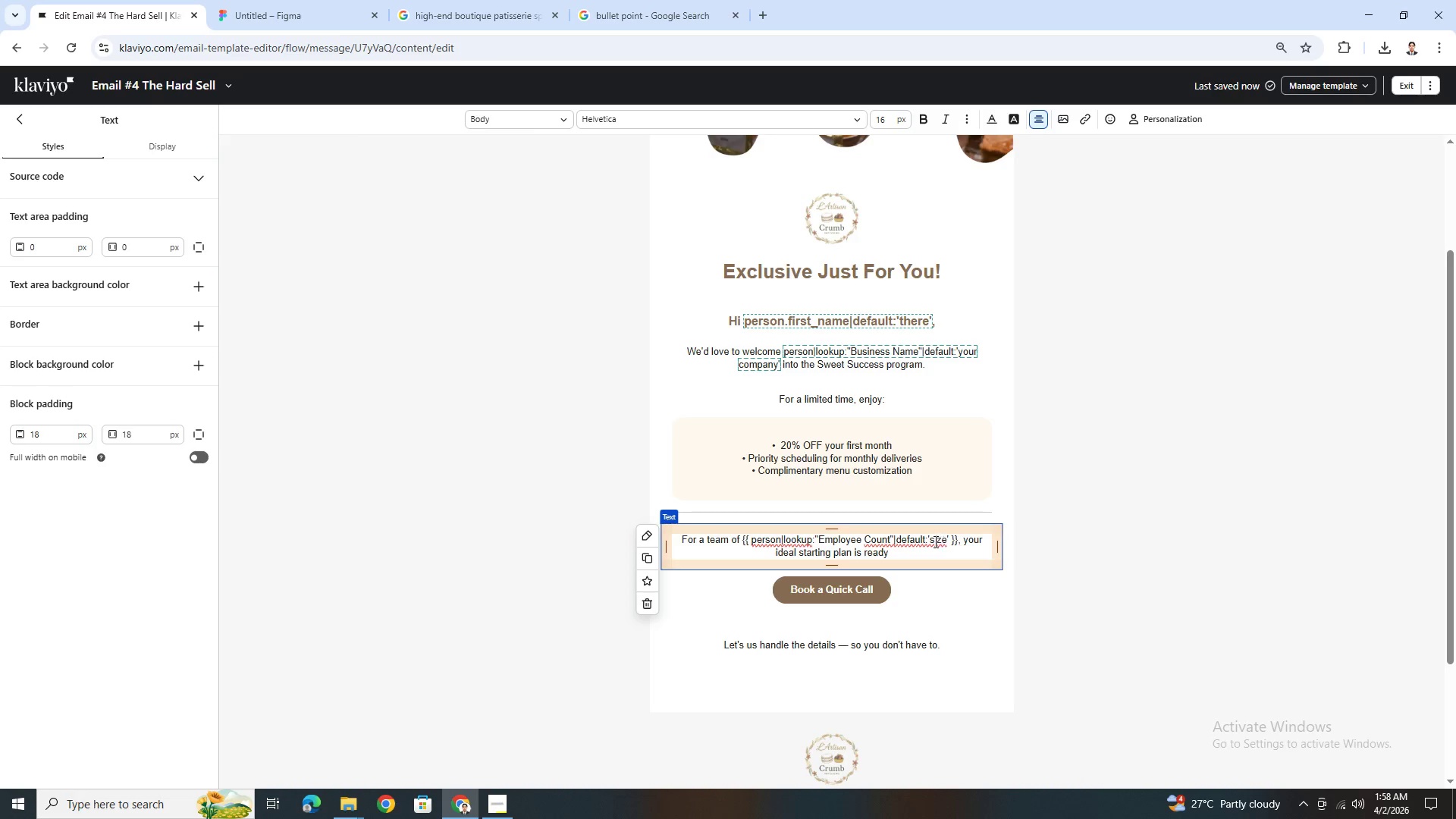 
left_click([930, 540])
 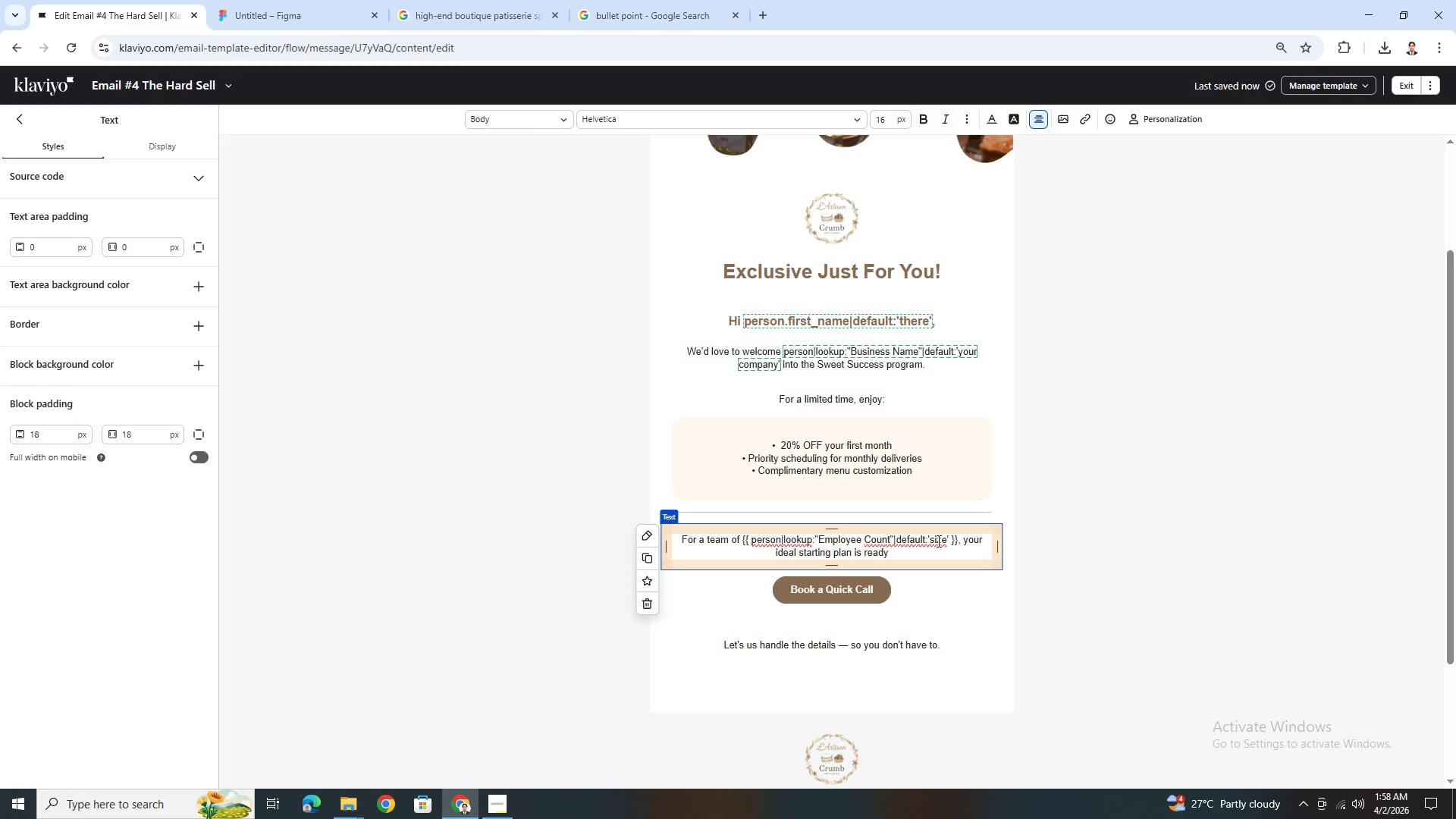 
left_click([930, 541])
 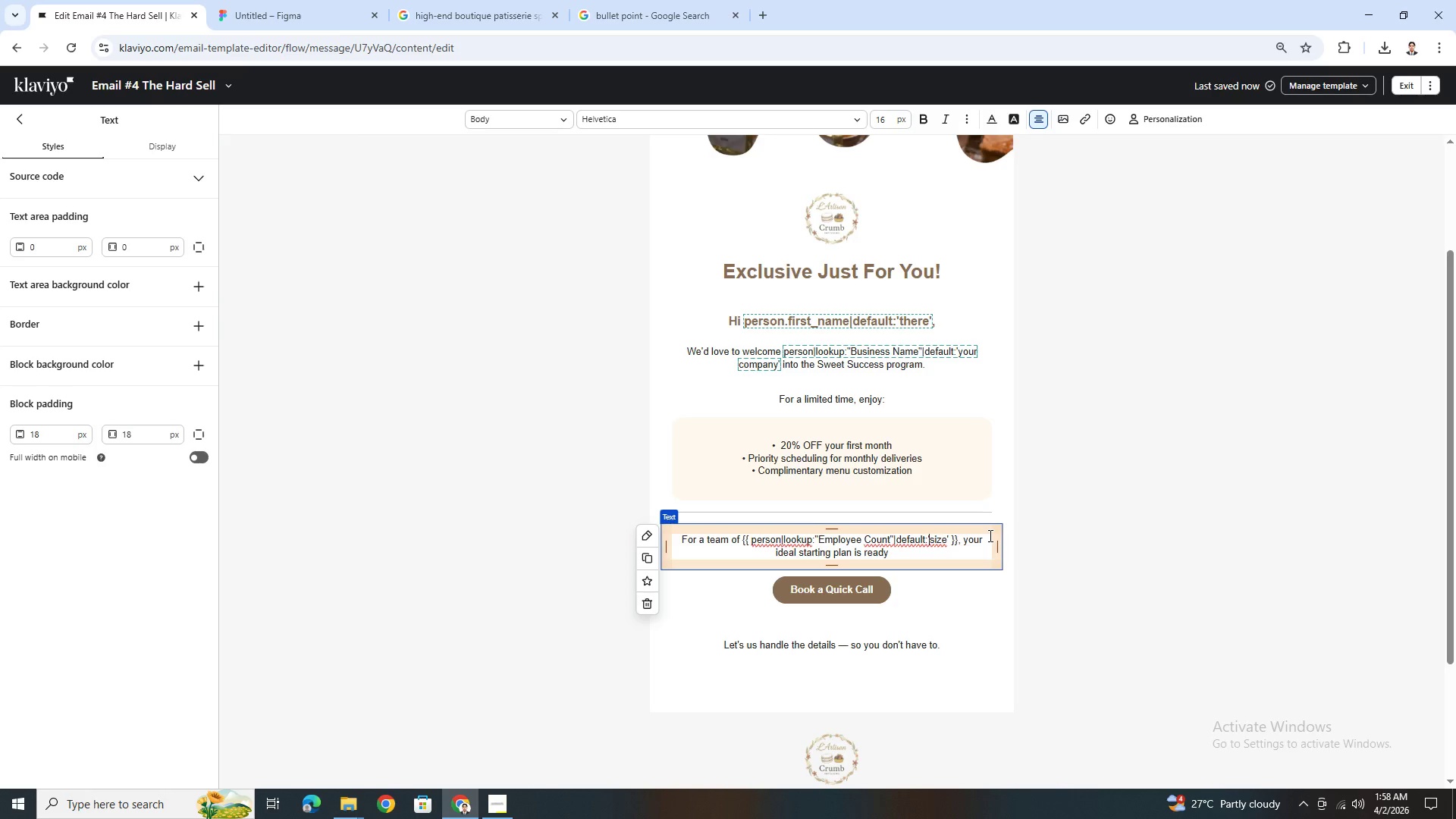 
type(your )
 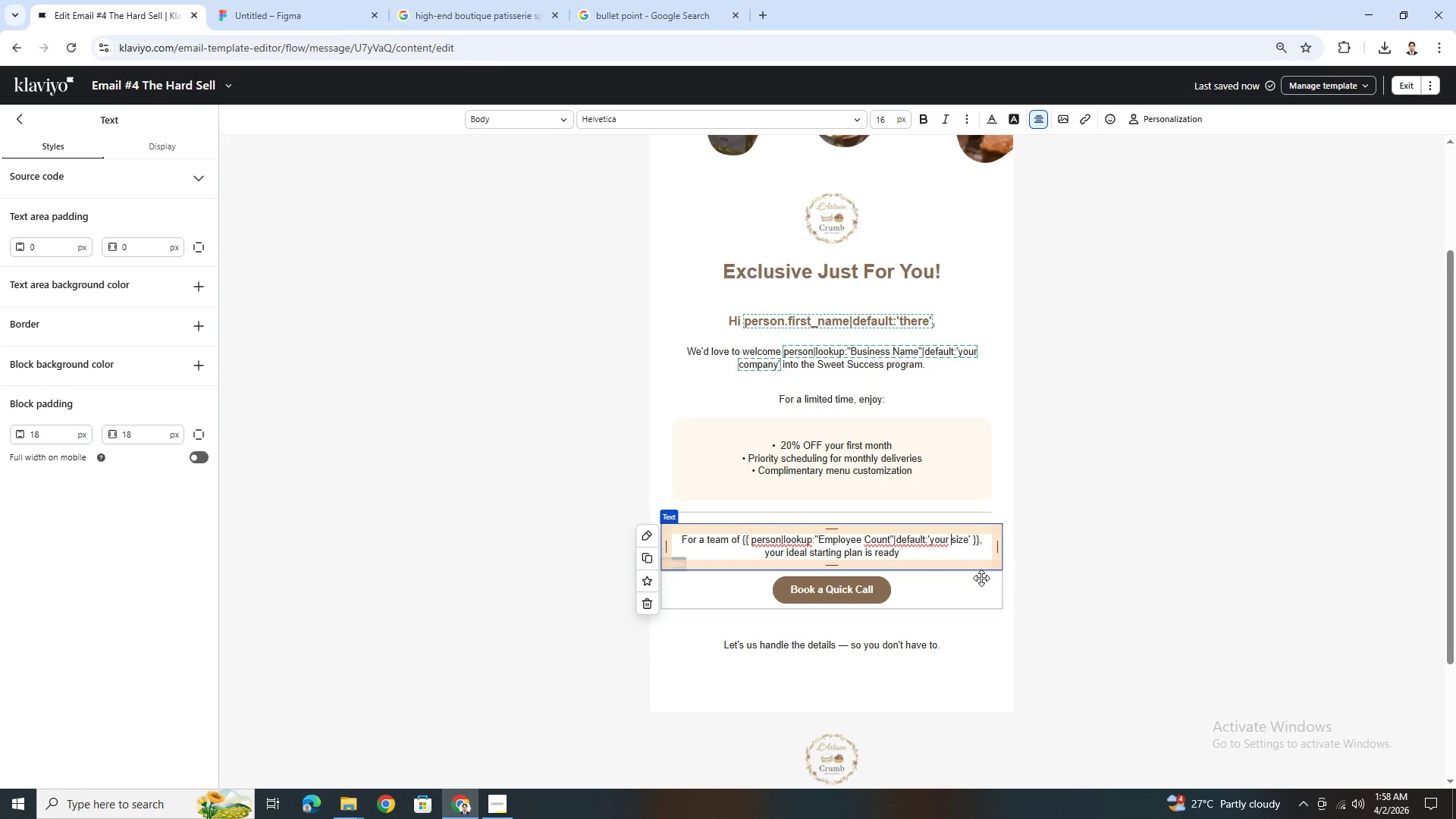 
left_click([981, 578])
 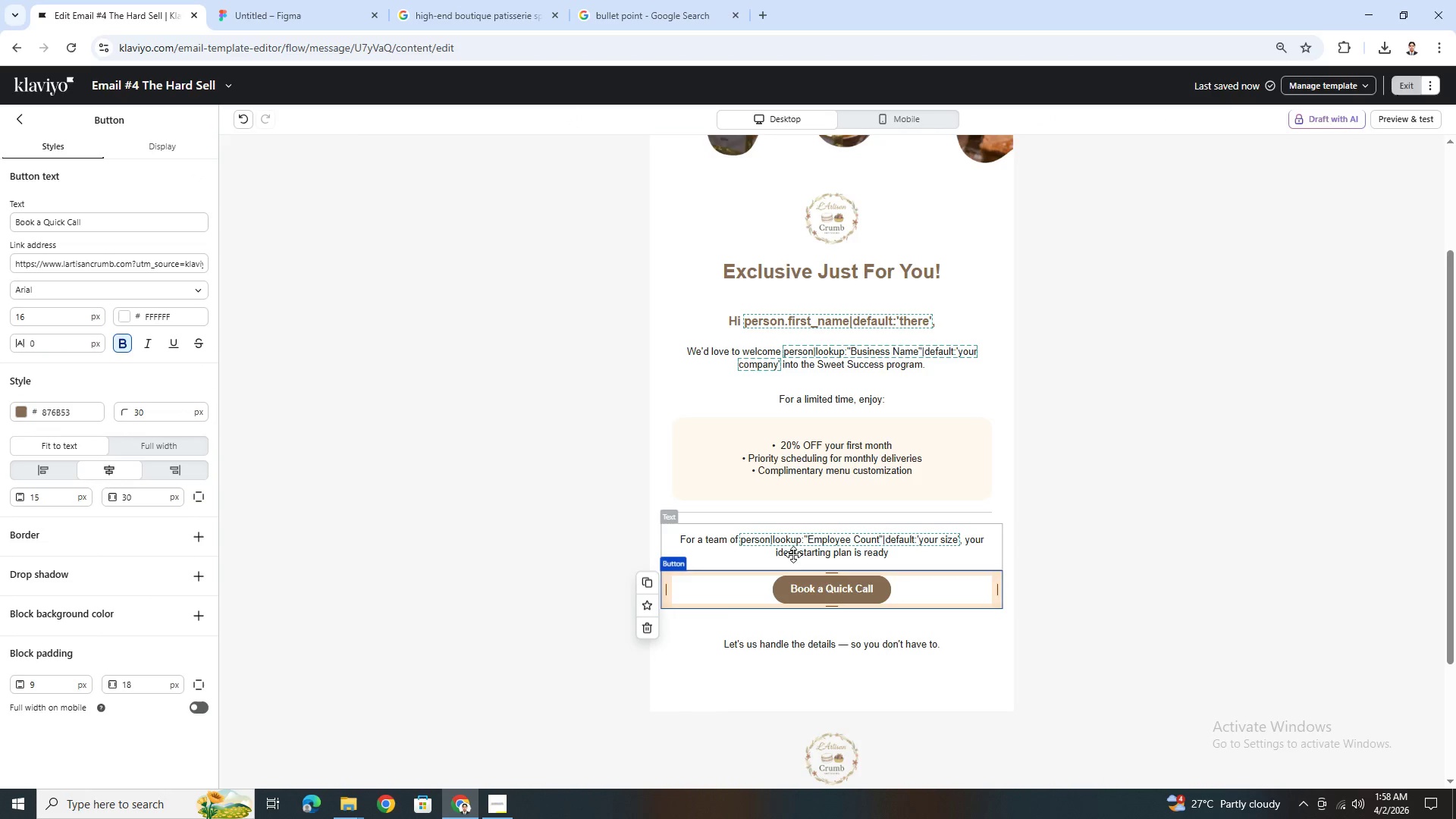 
double_click([801, 551])
 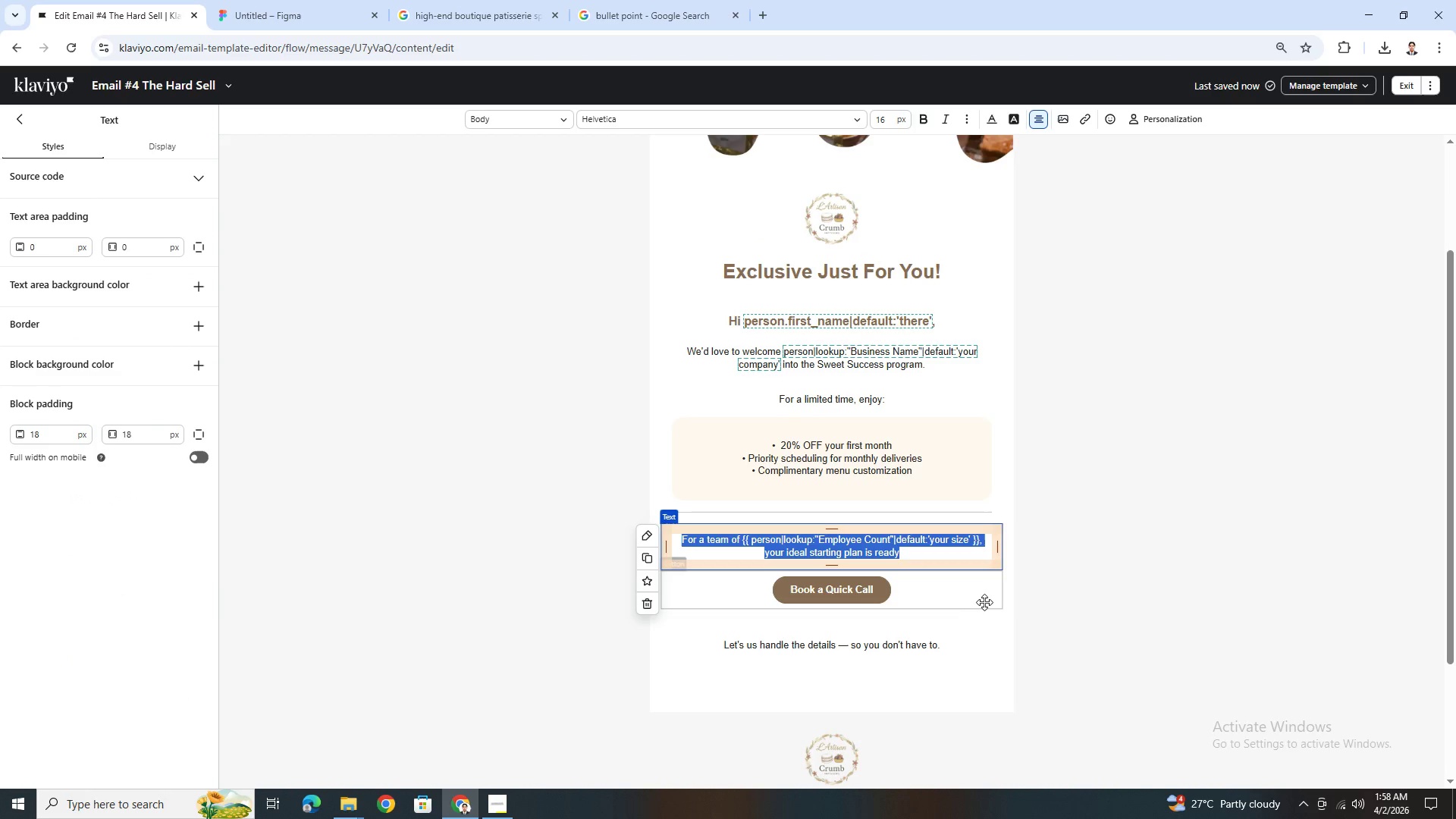 
left_click([985, 602])
 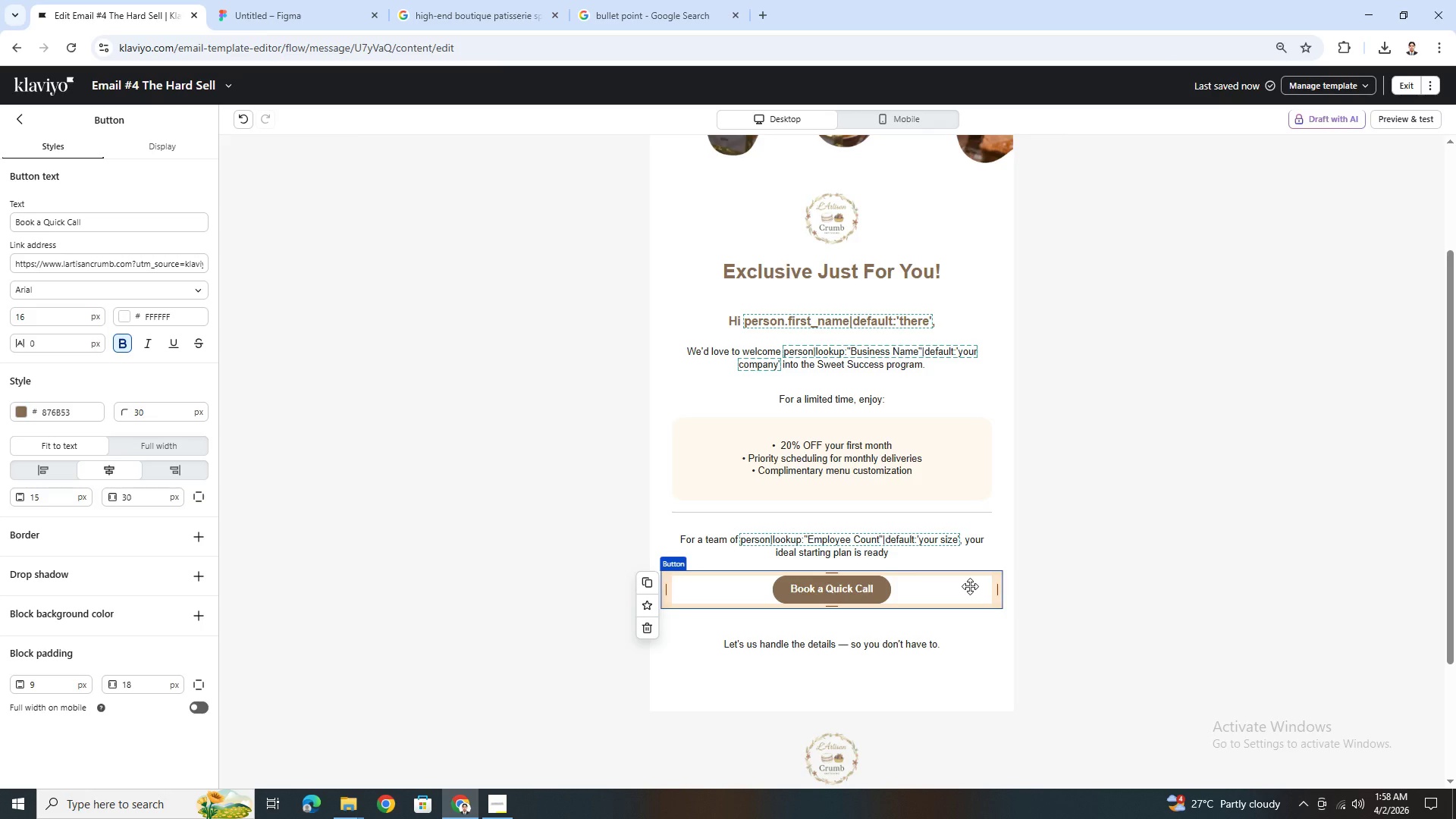 
wait(13.12)
 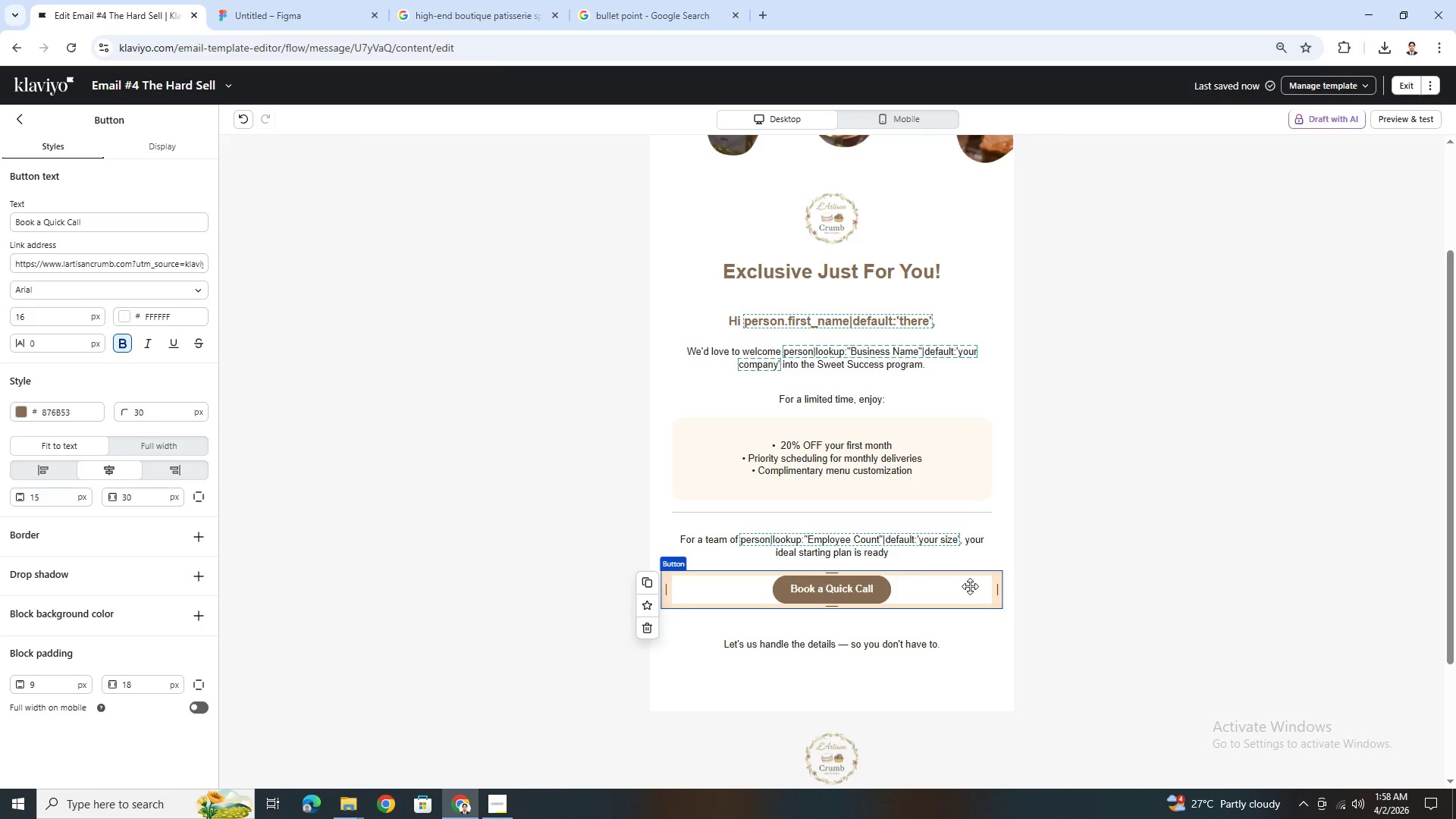 
double_click([923, 554])
 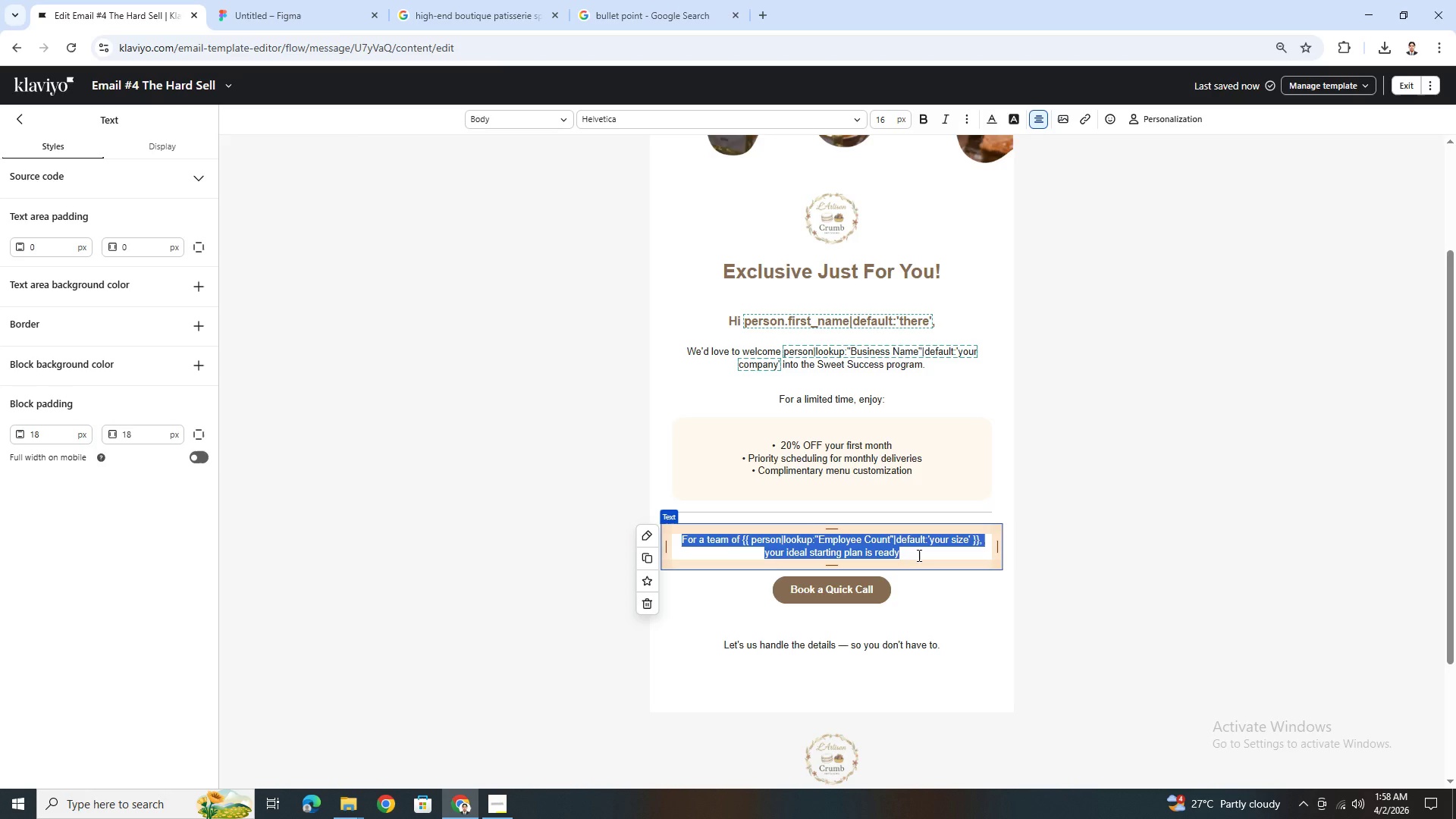 
wait(11.55)
 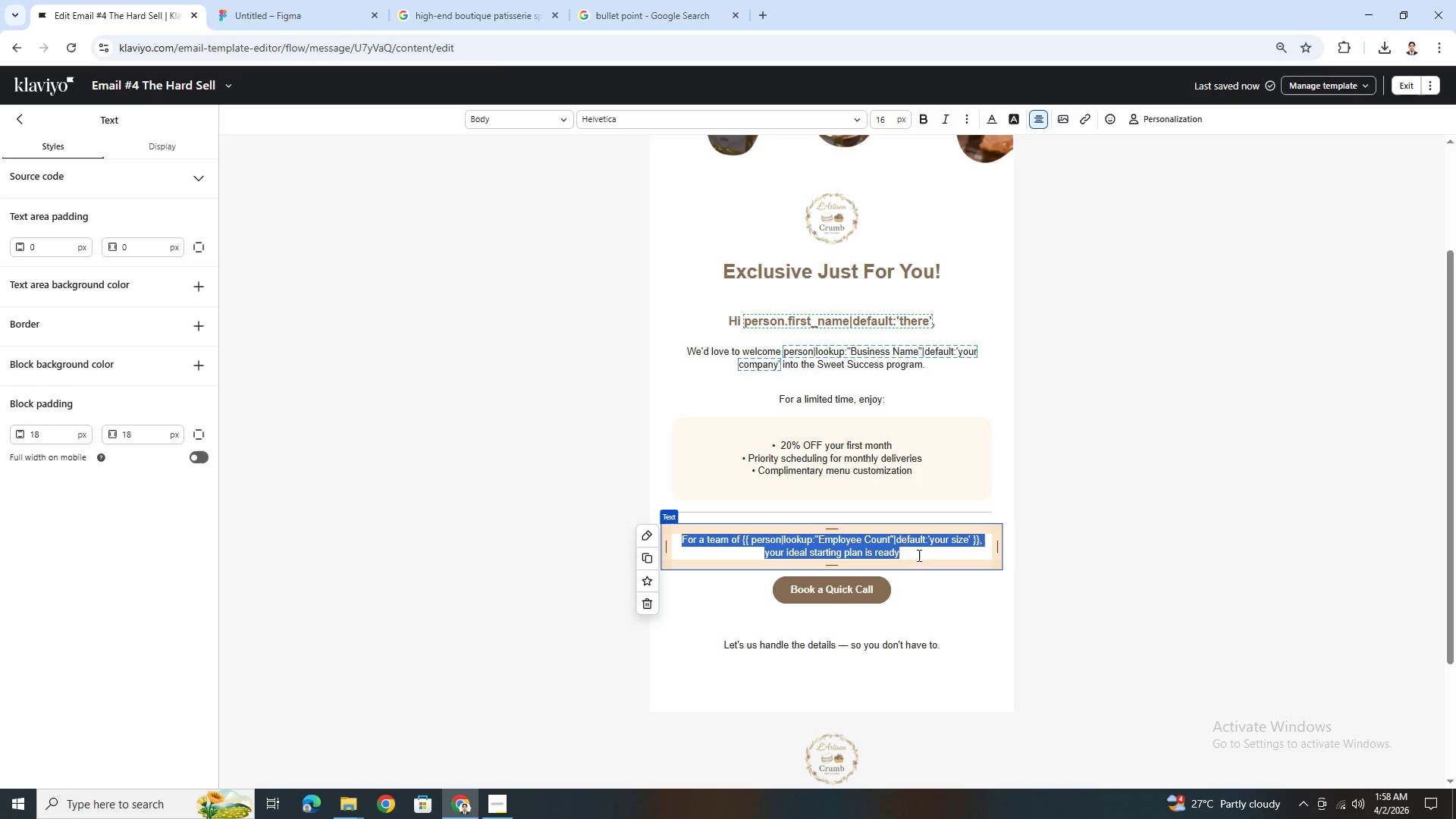 
left_click([918, 555])
 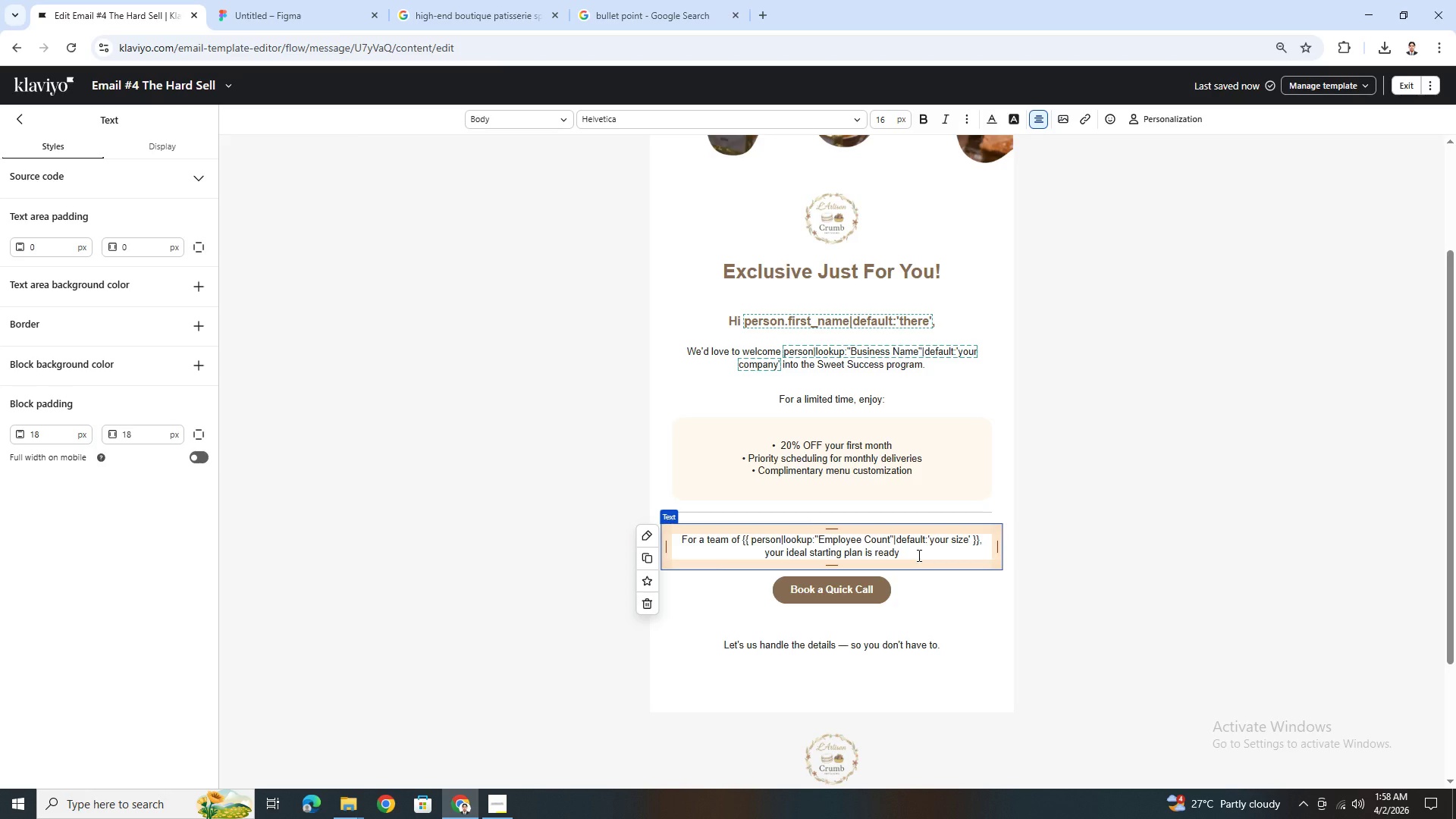 
key(Space)
 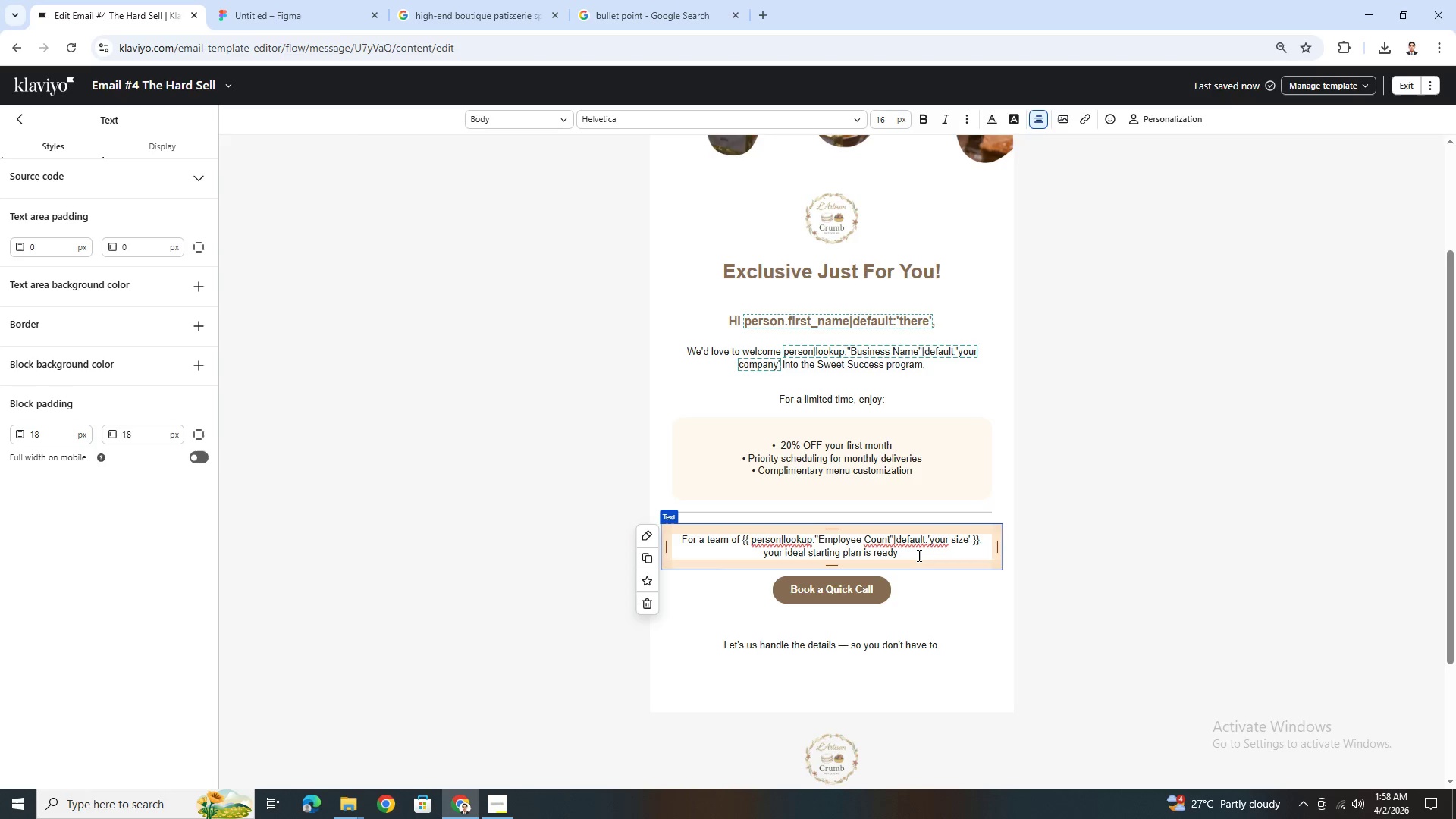 
hold_key(key=ControlLeft, duration=0.39)
 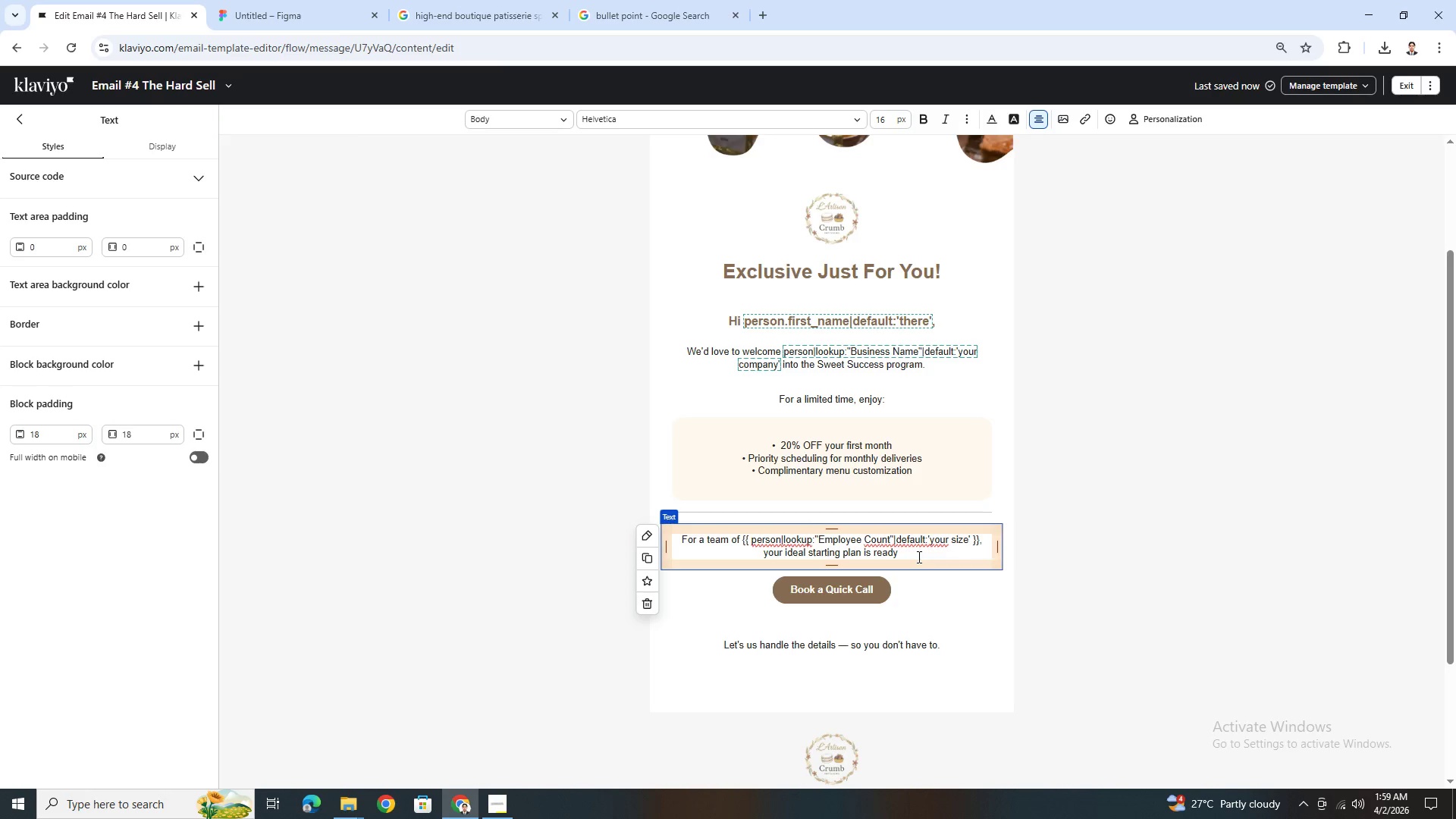 
wait(42.05)
 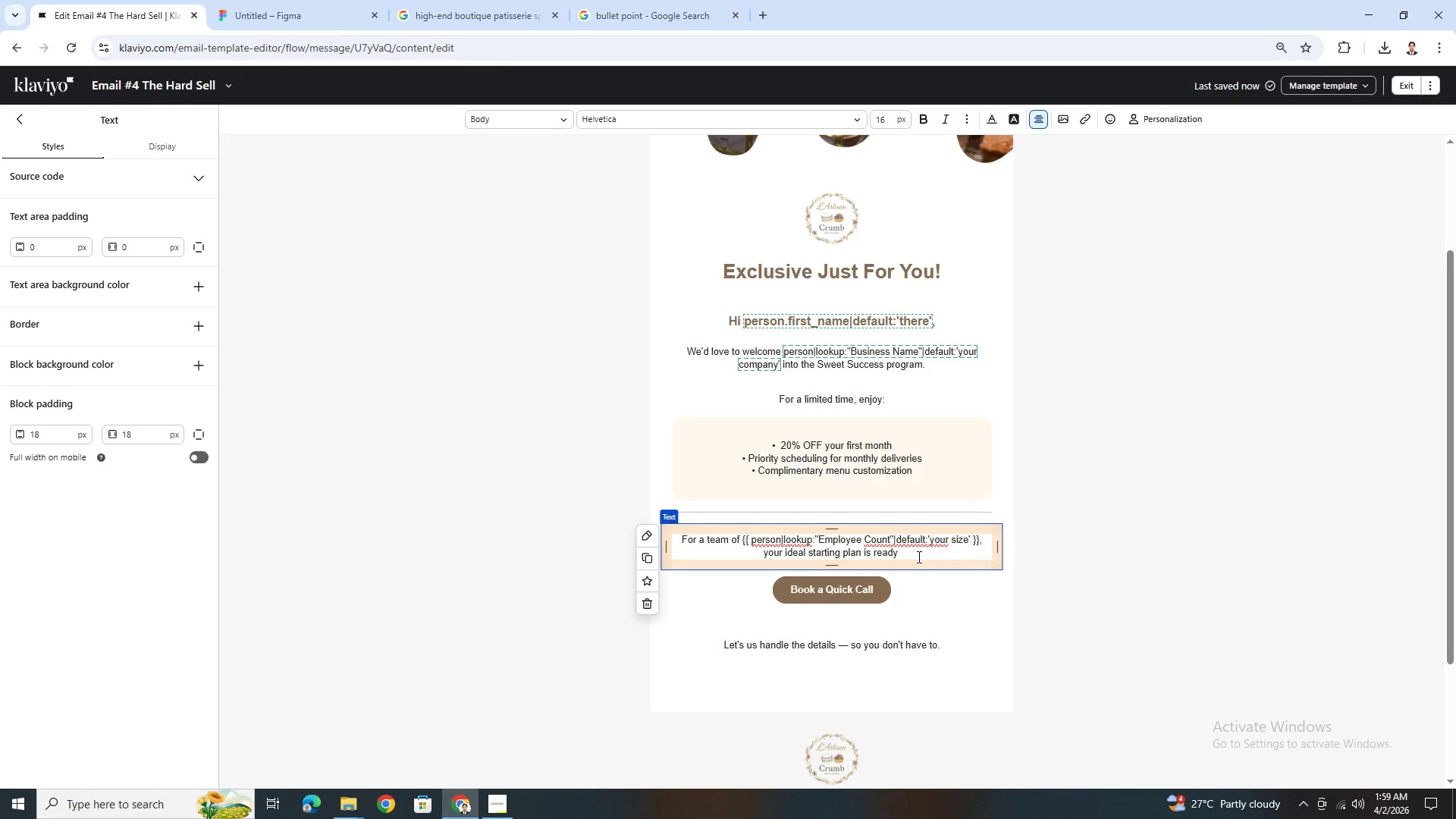 
key(Backspace)
 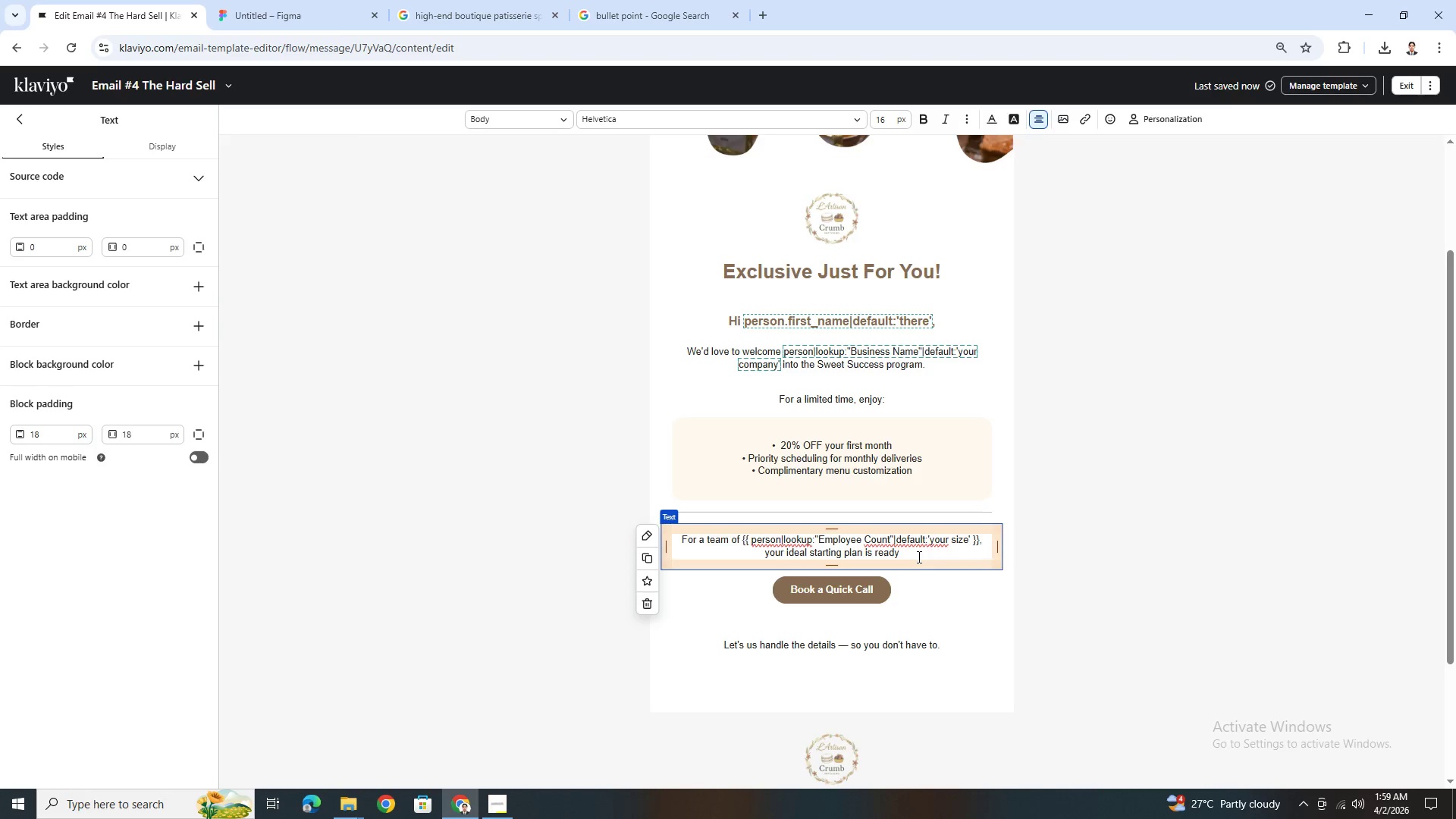 
key(Space)
 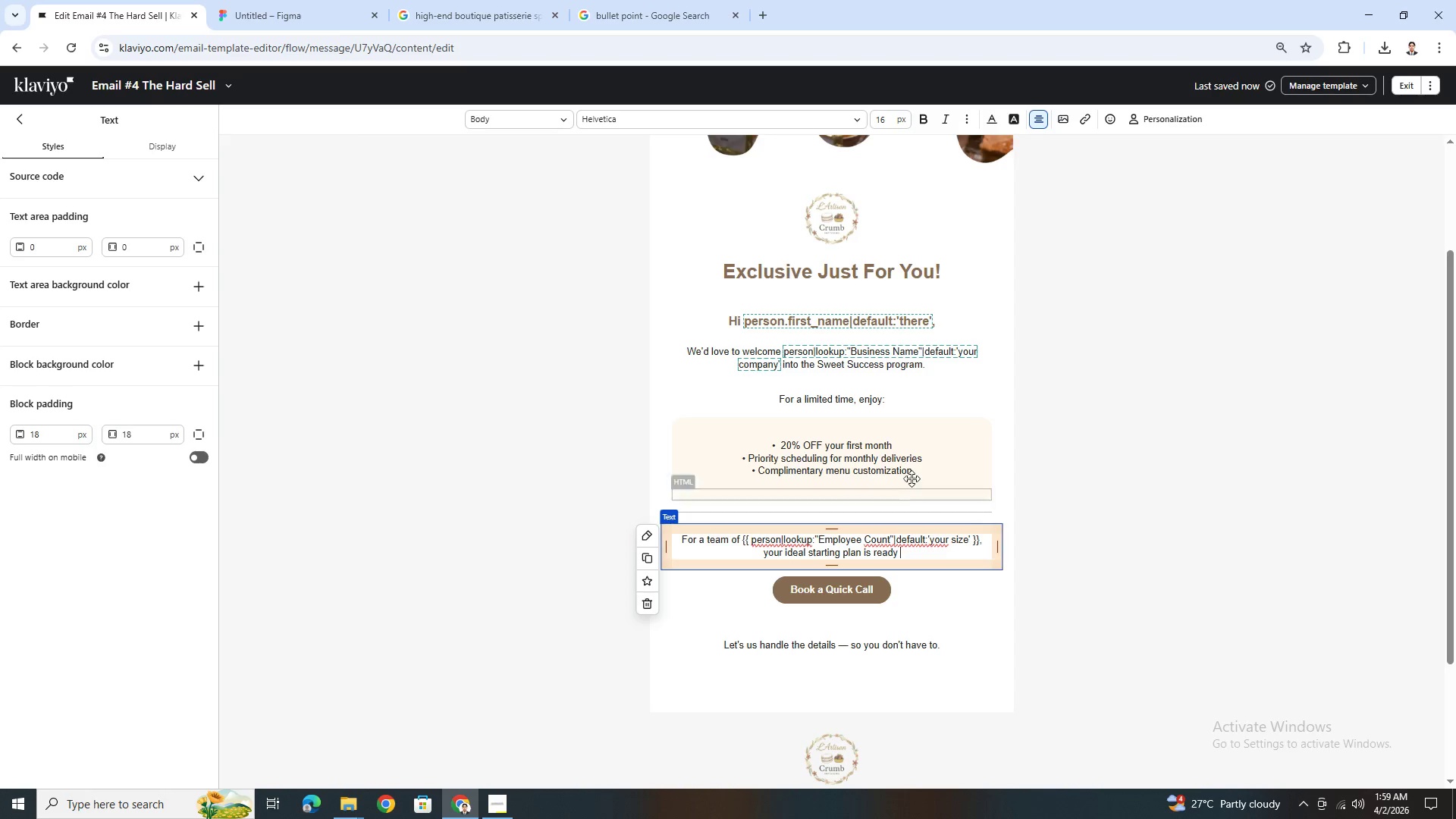 
scroll: coordinate [927, 475], scroll_direction: down, amount: 2.0
 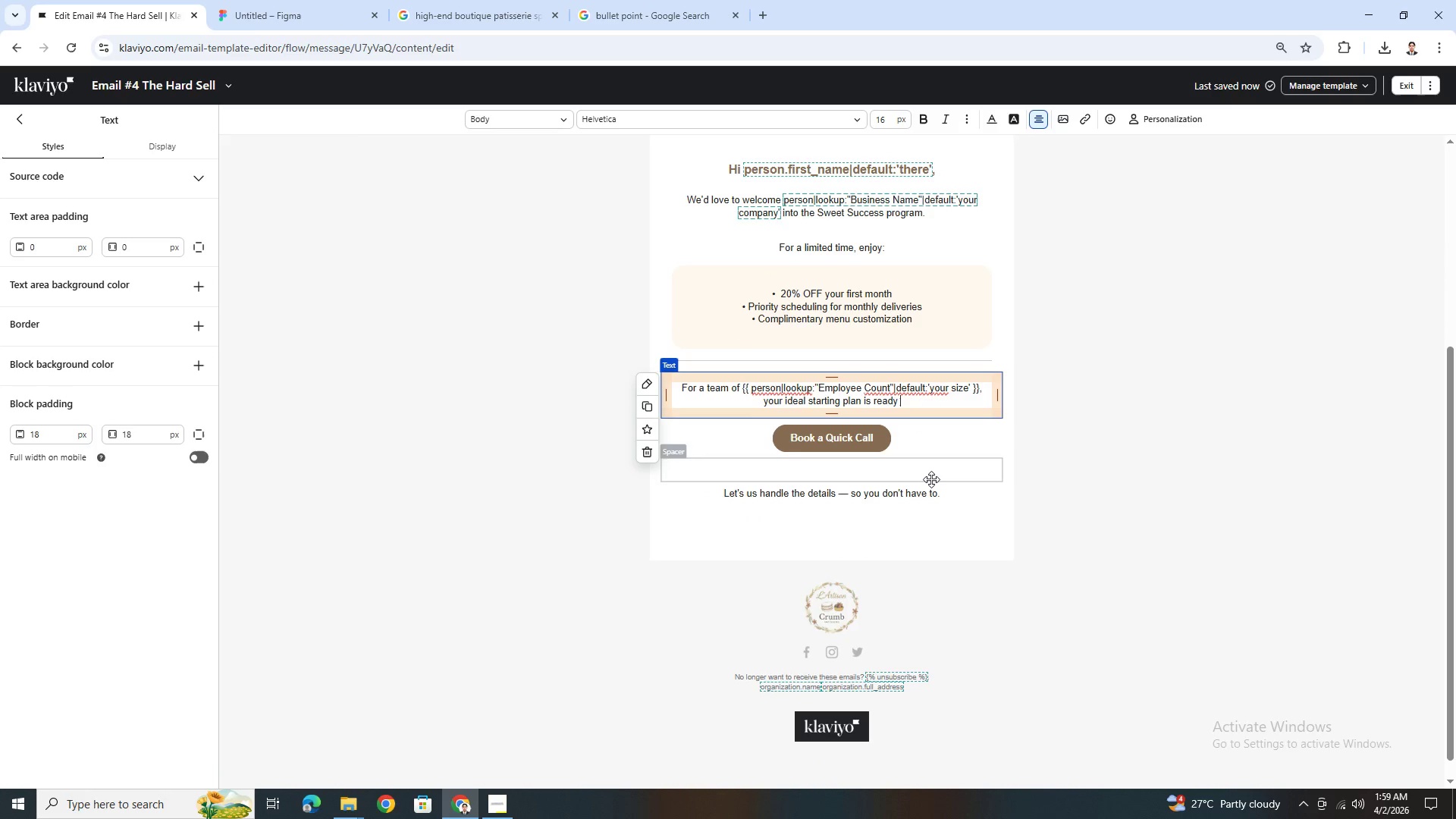 
scroll: coordinate [931, 479], scroll_direction: up, amount: 1.0
 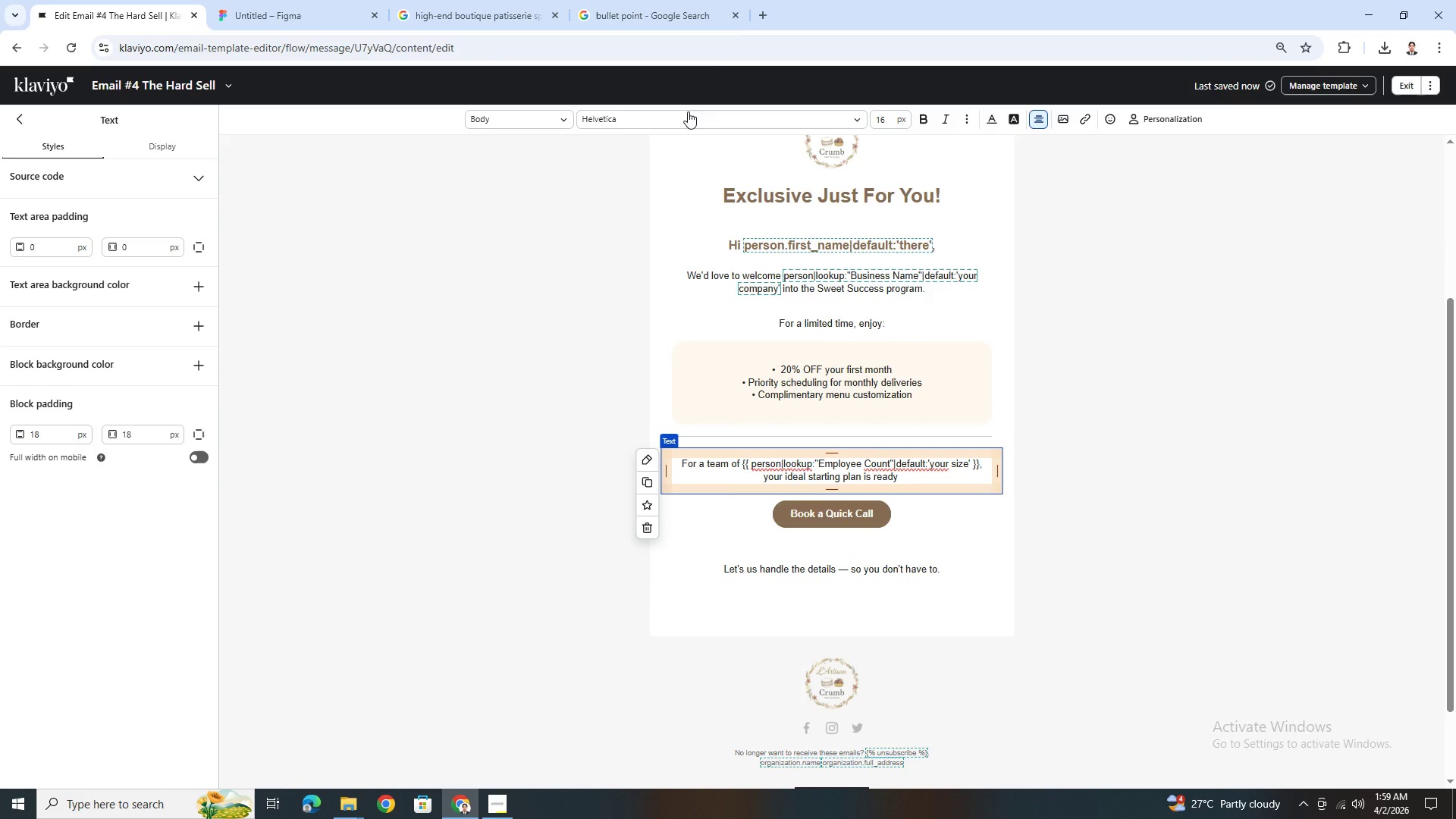 
left_click([686, 9])
 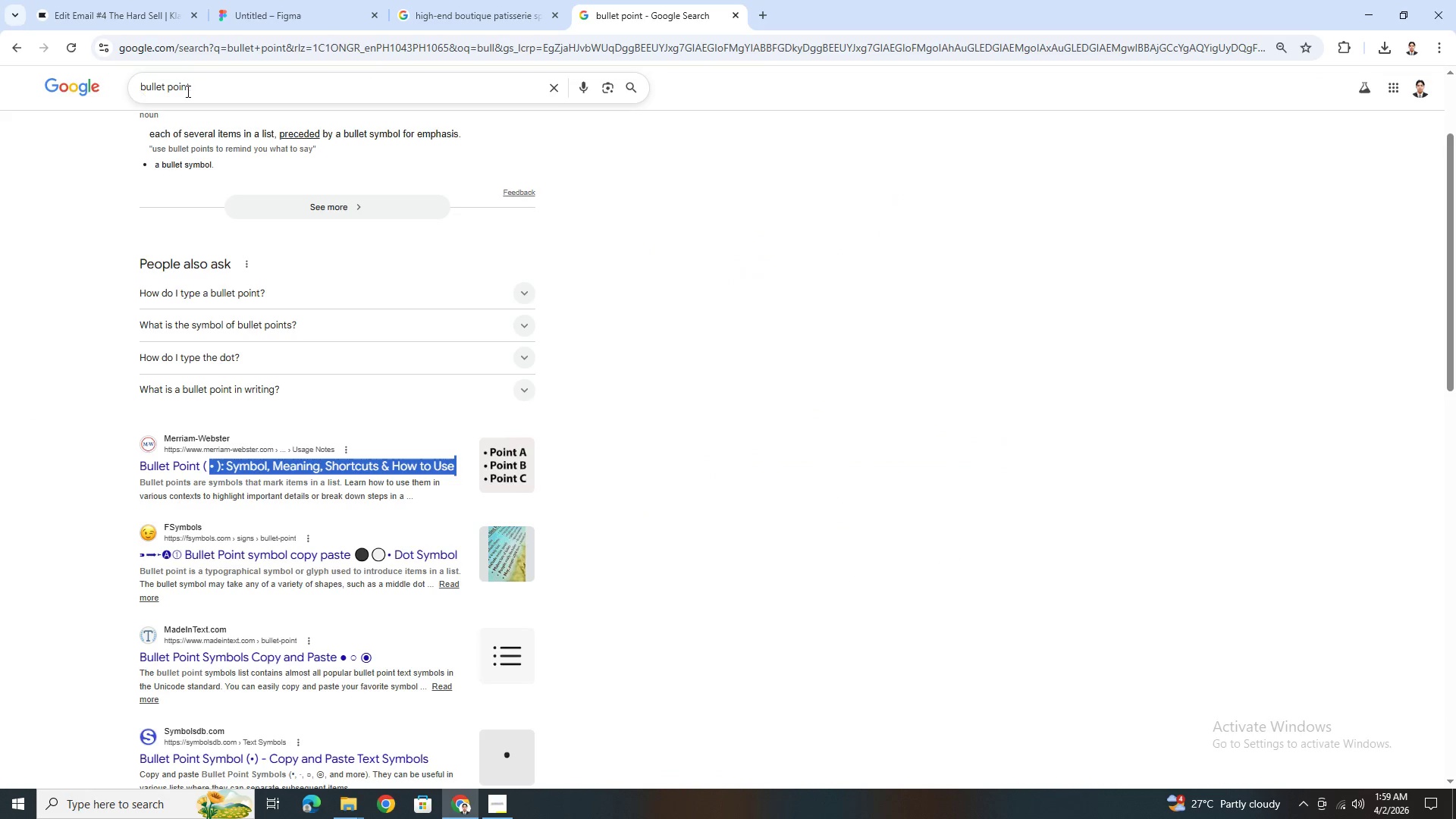 
left_click_drag(start_coordinate=[208, 85], to_coordinate=[124, 90])
 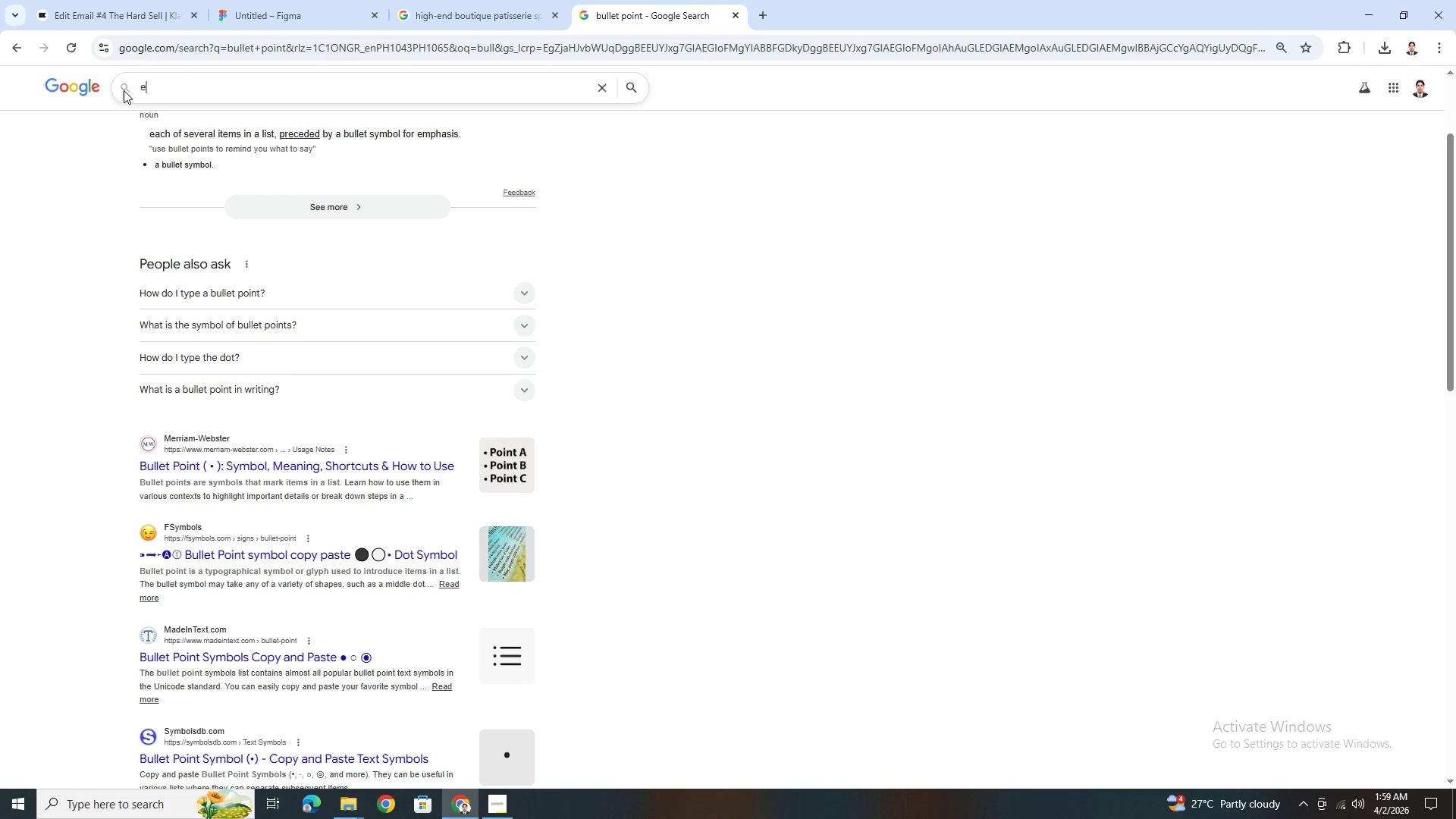 
type(em dash)
 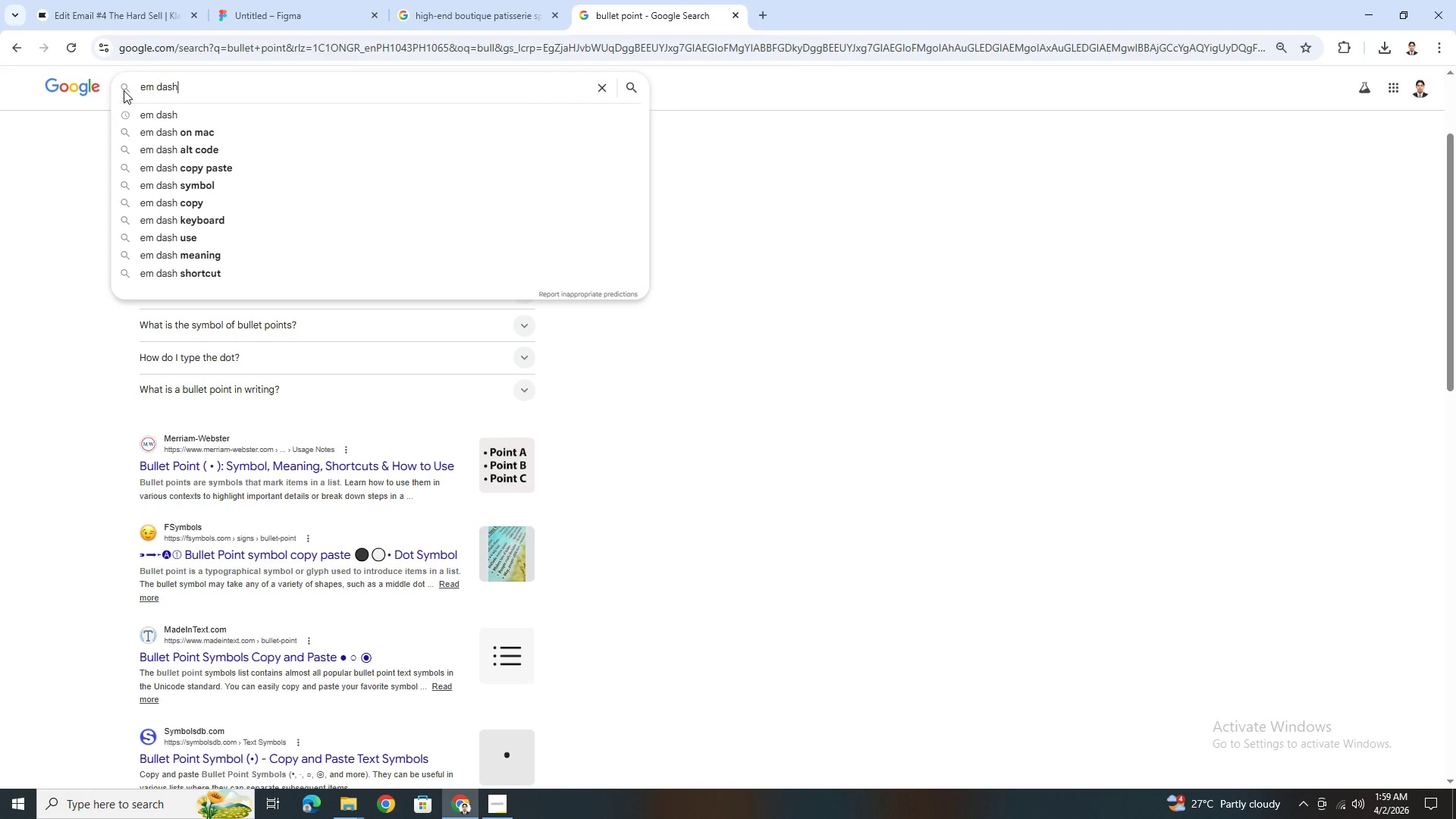 
key(Enter)
 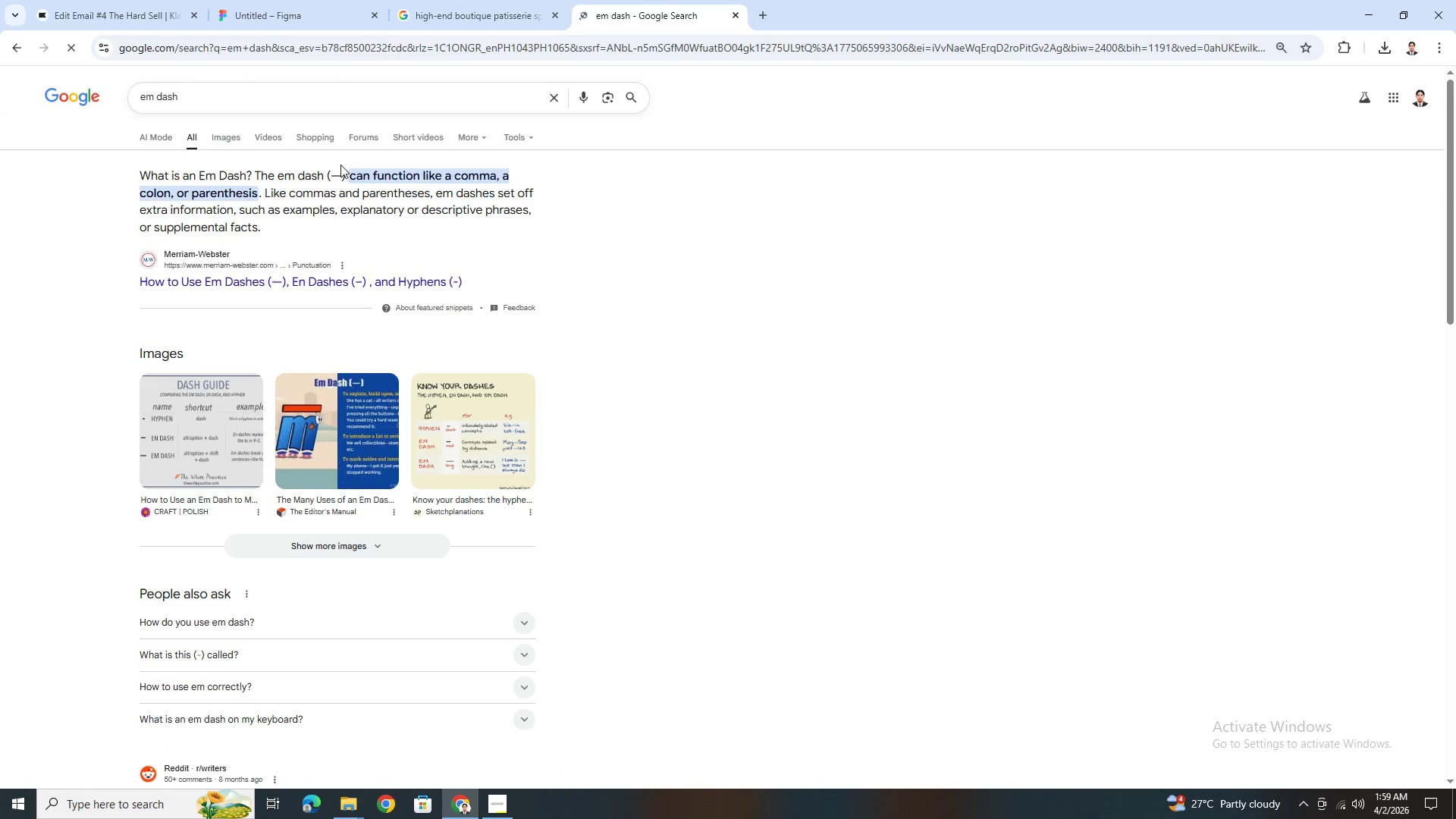 
left_click_drag(start_coordinate=[341, 174], to_coordinate=[333, 174])
 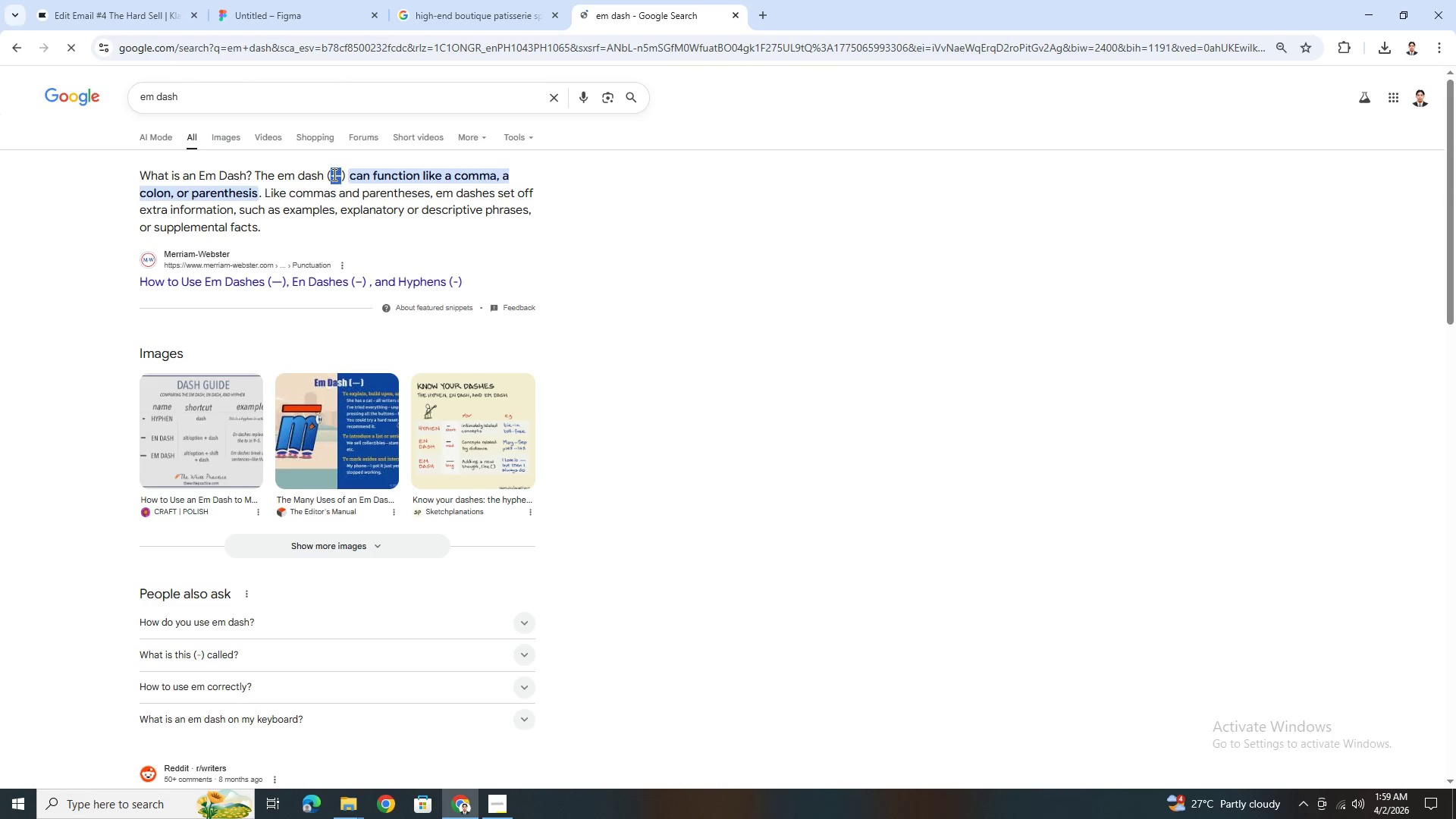 
key(Control+ControlLeft)
 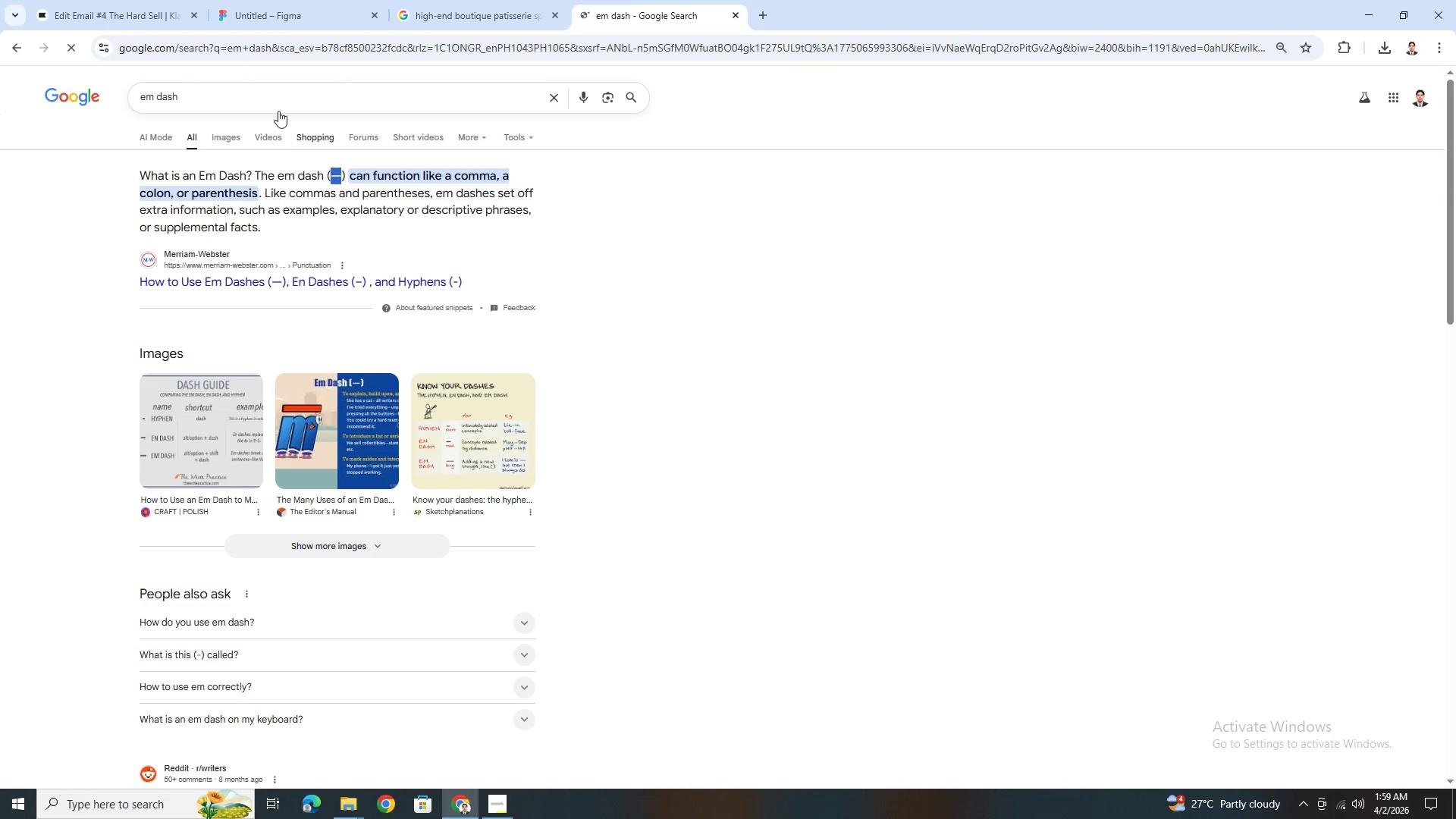 
key(Control+C)
 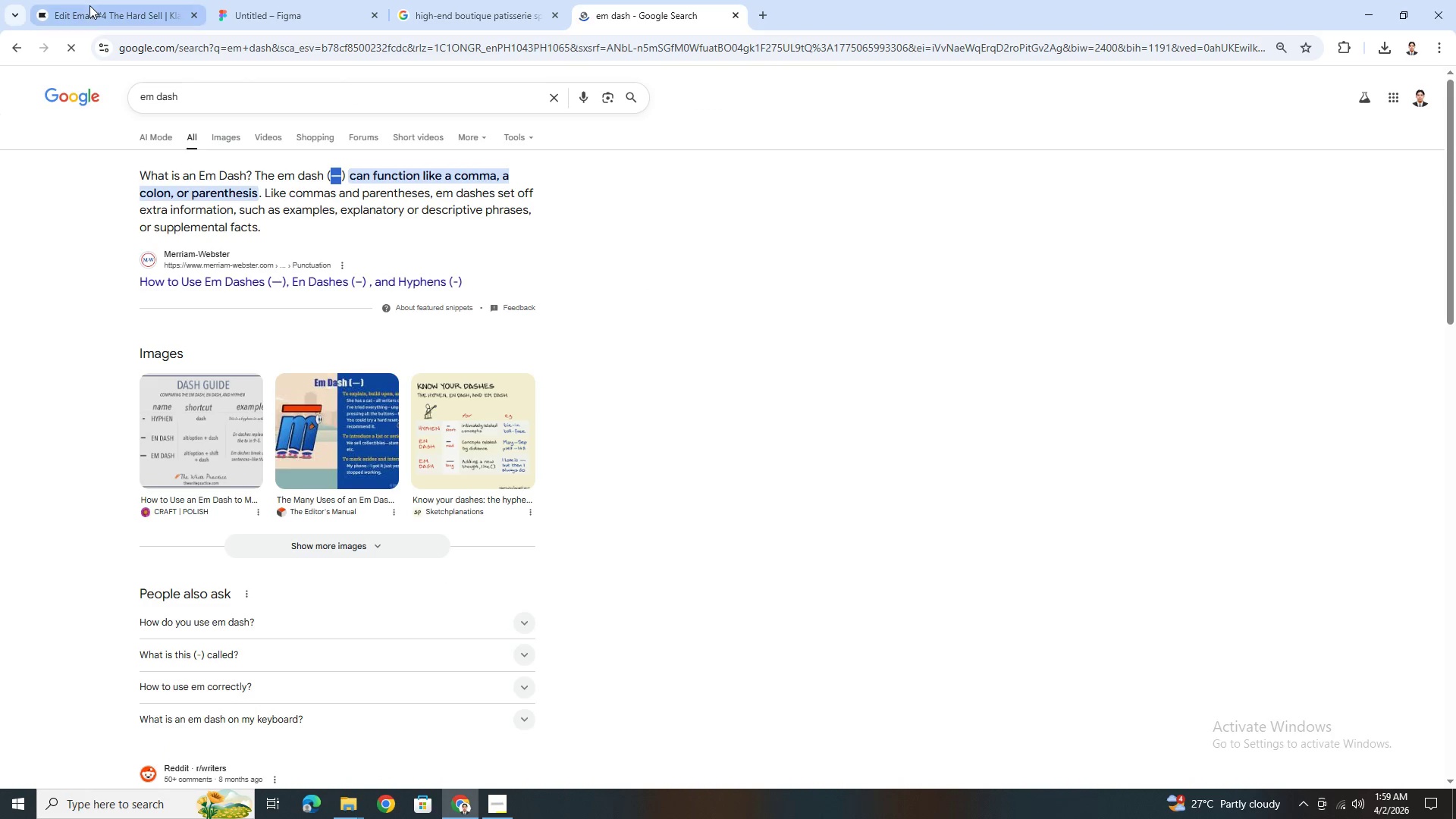 
left_click([89, 5])
 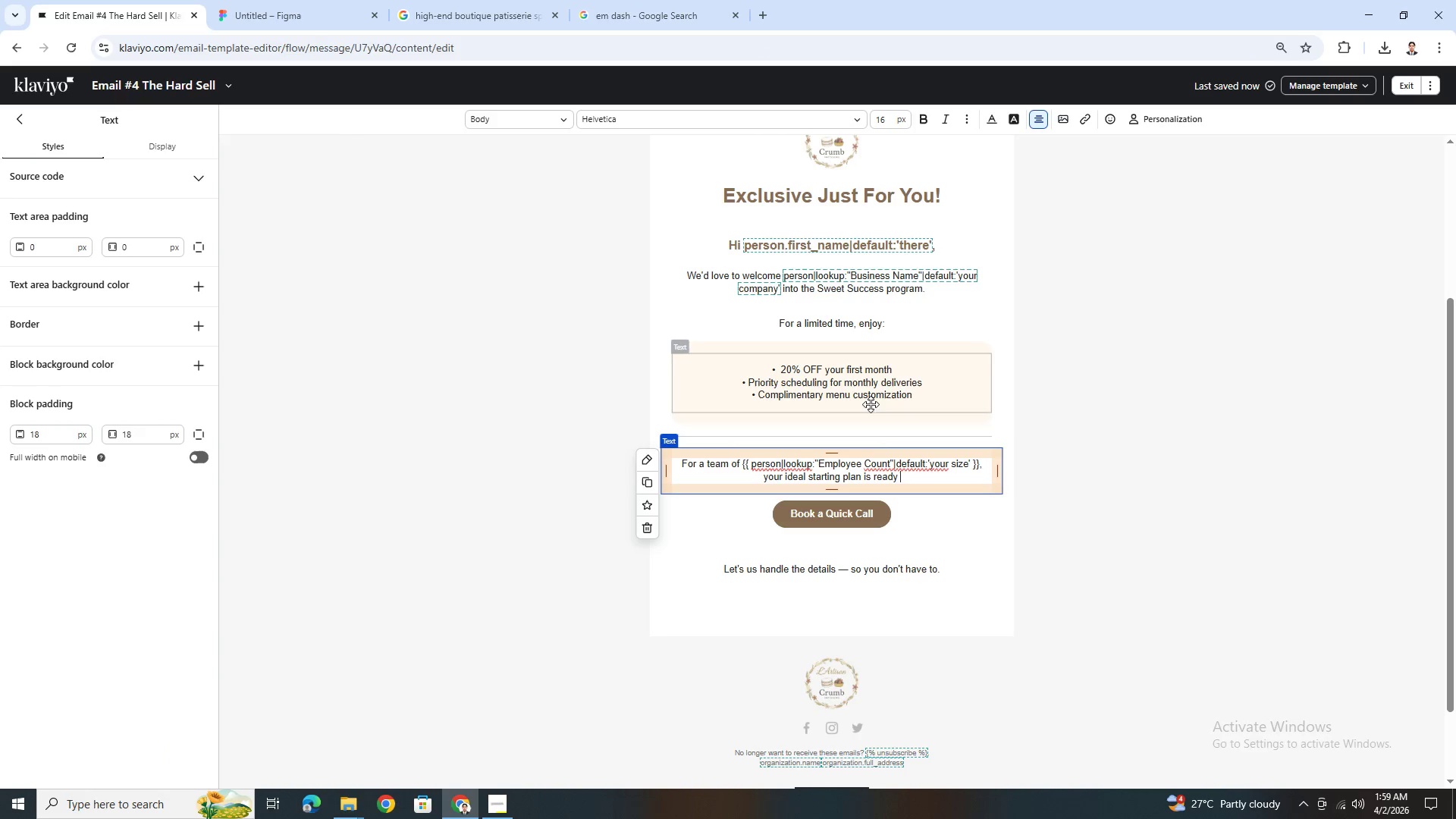 
key(Control+V)
 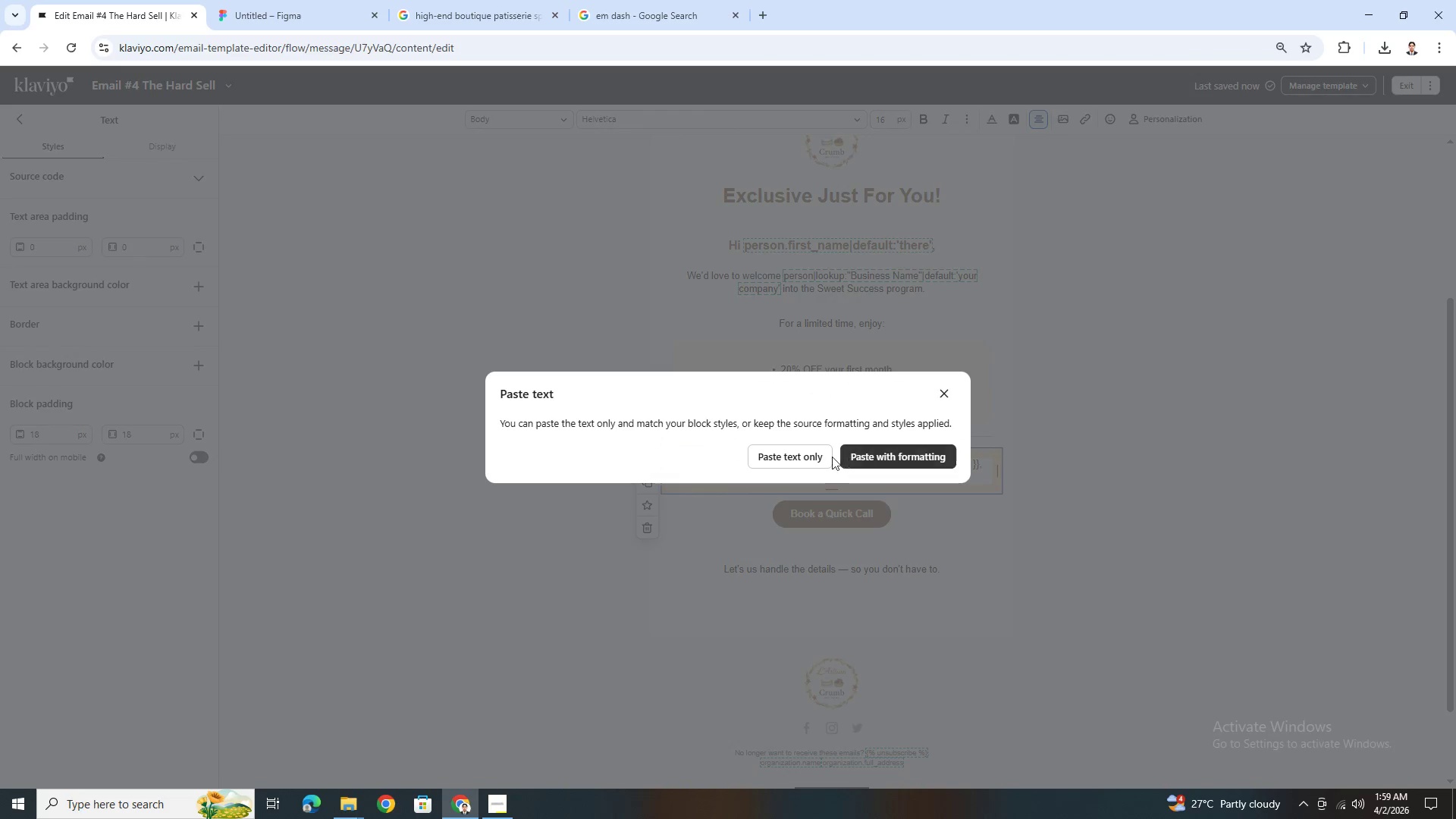 
left_click([815, 458])
 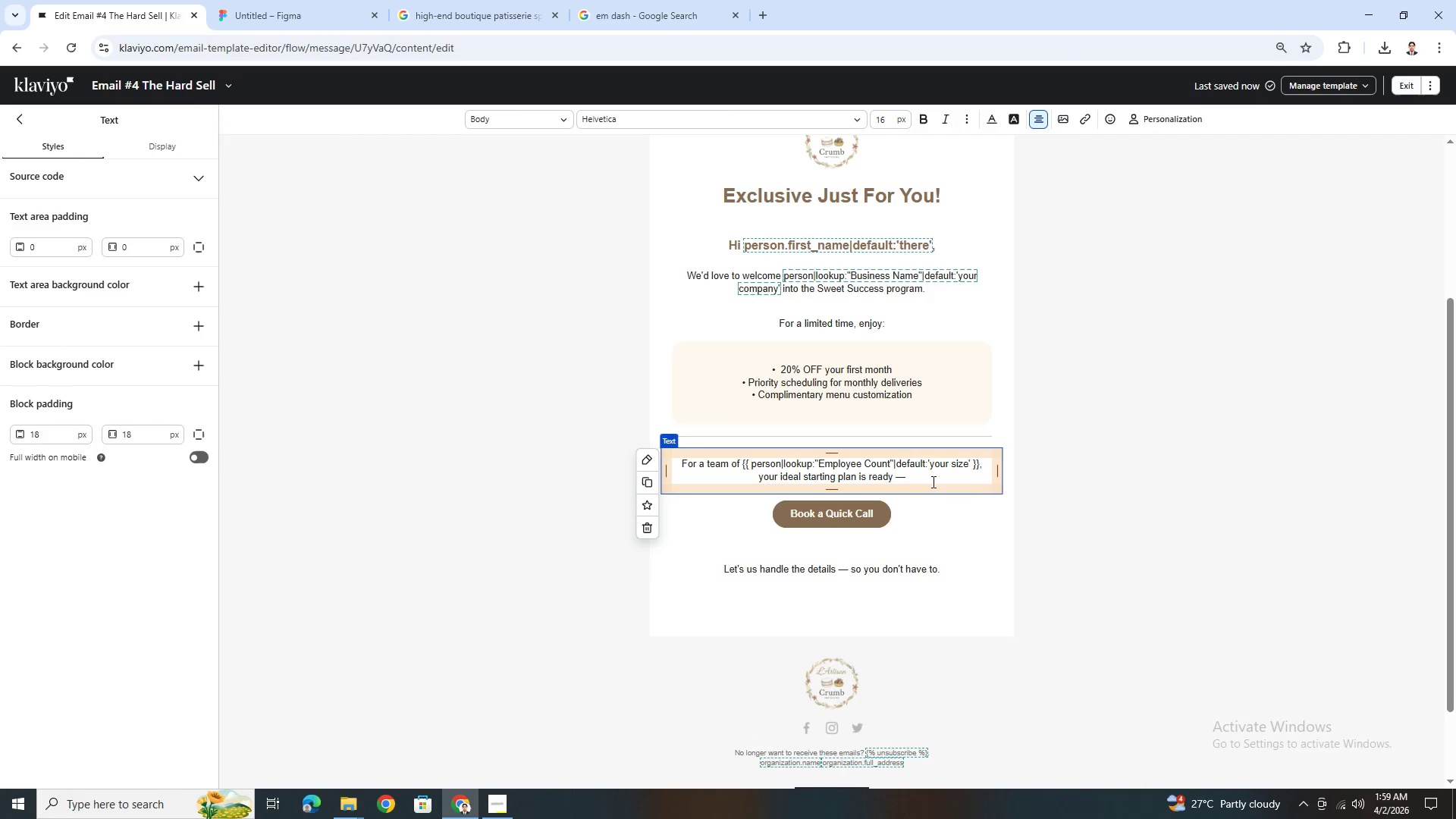 
left_click([932, 482])
 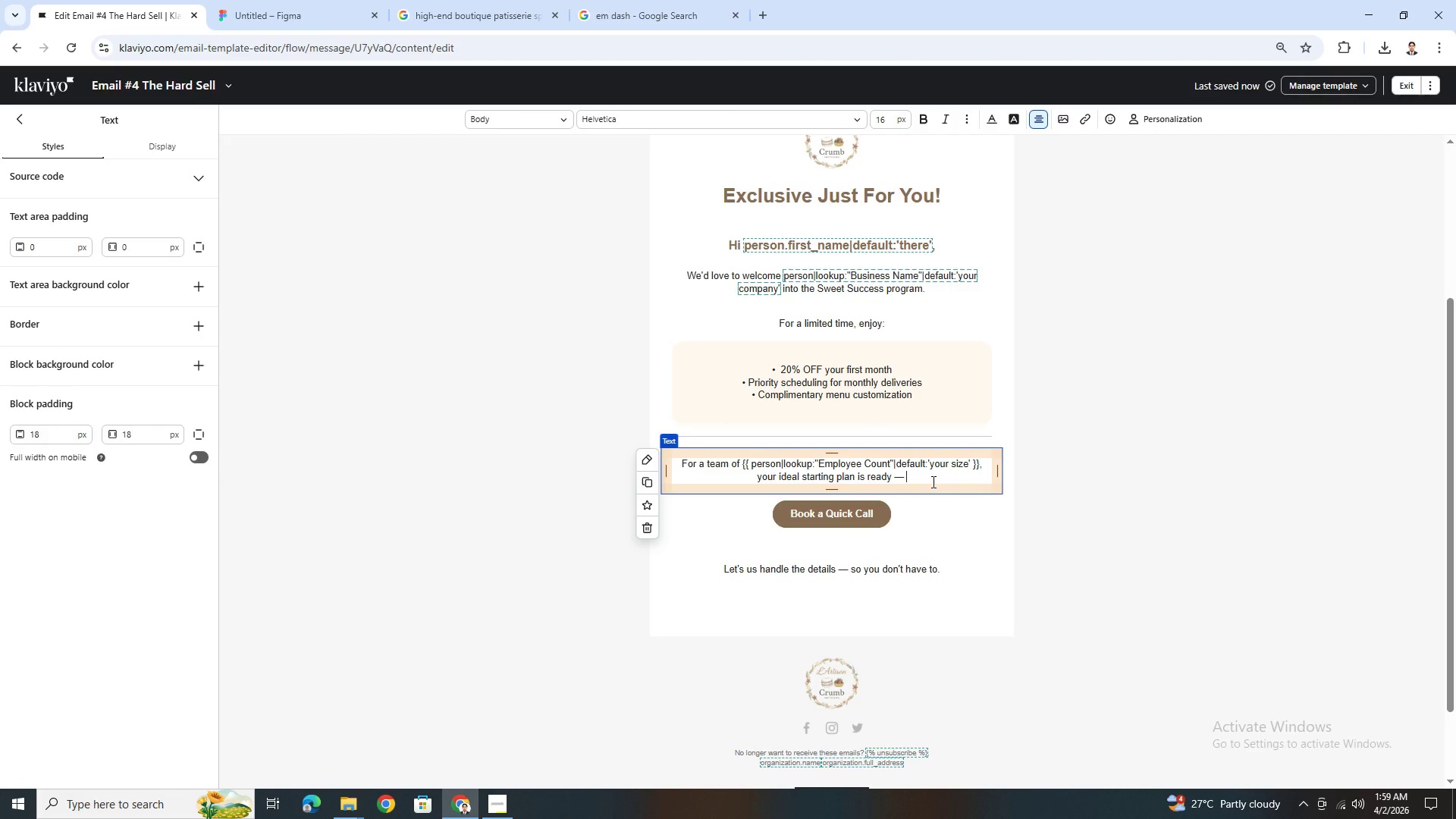 
type( now at a preferred rate.)
 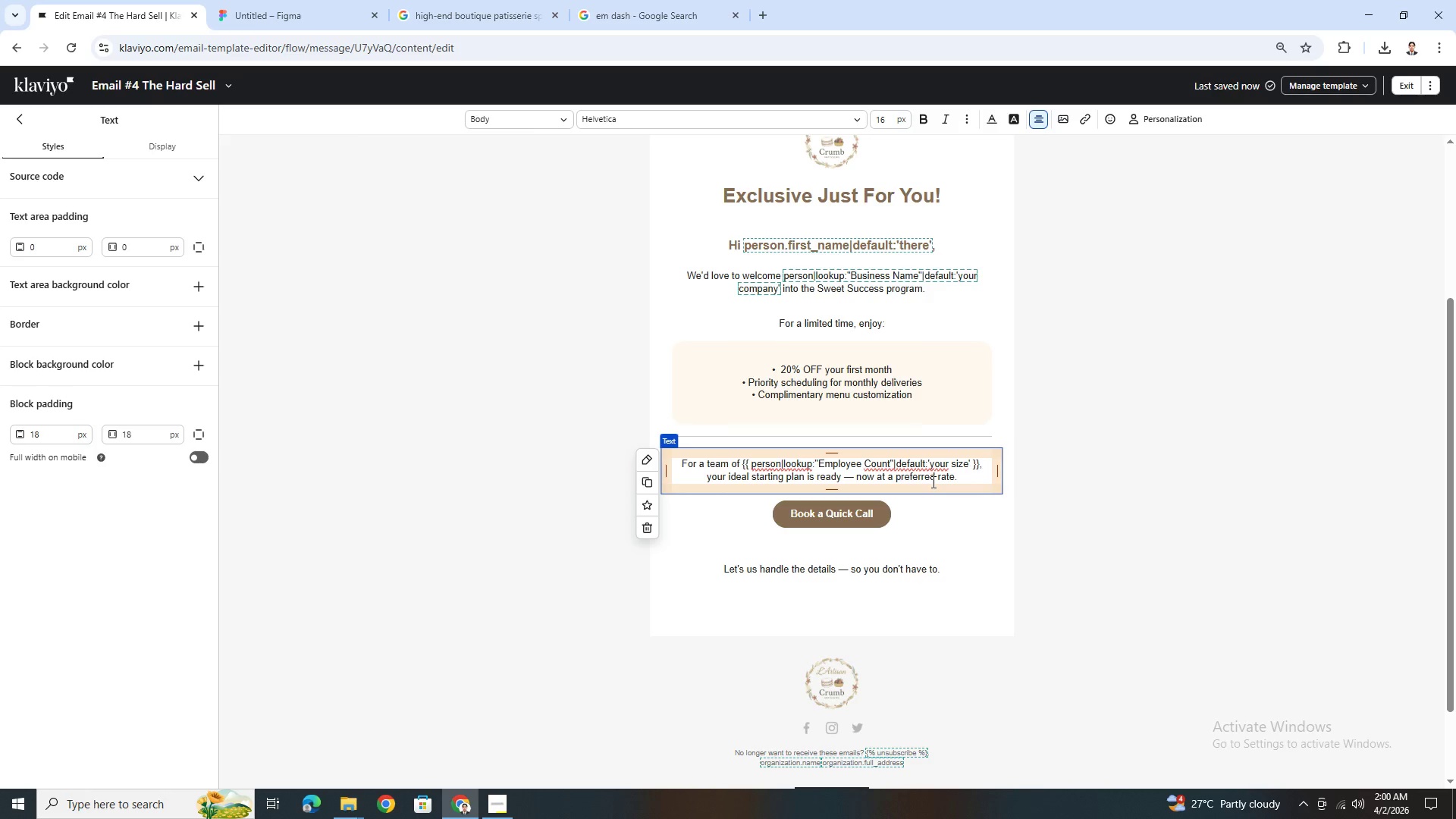 
wait(5.08)
 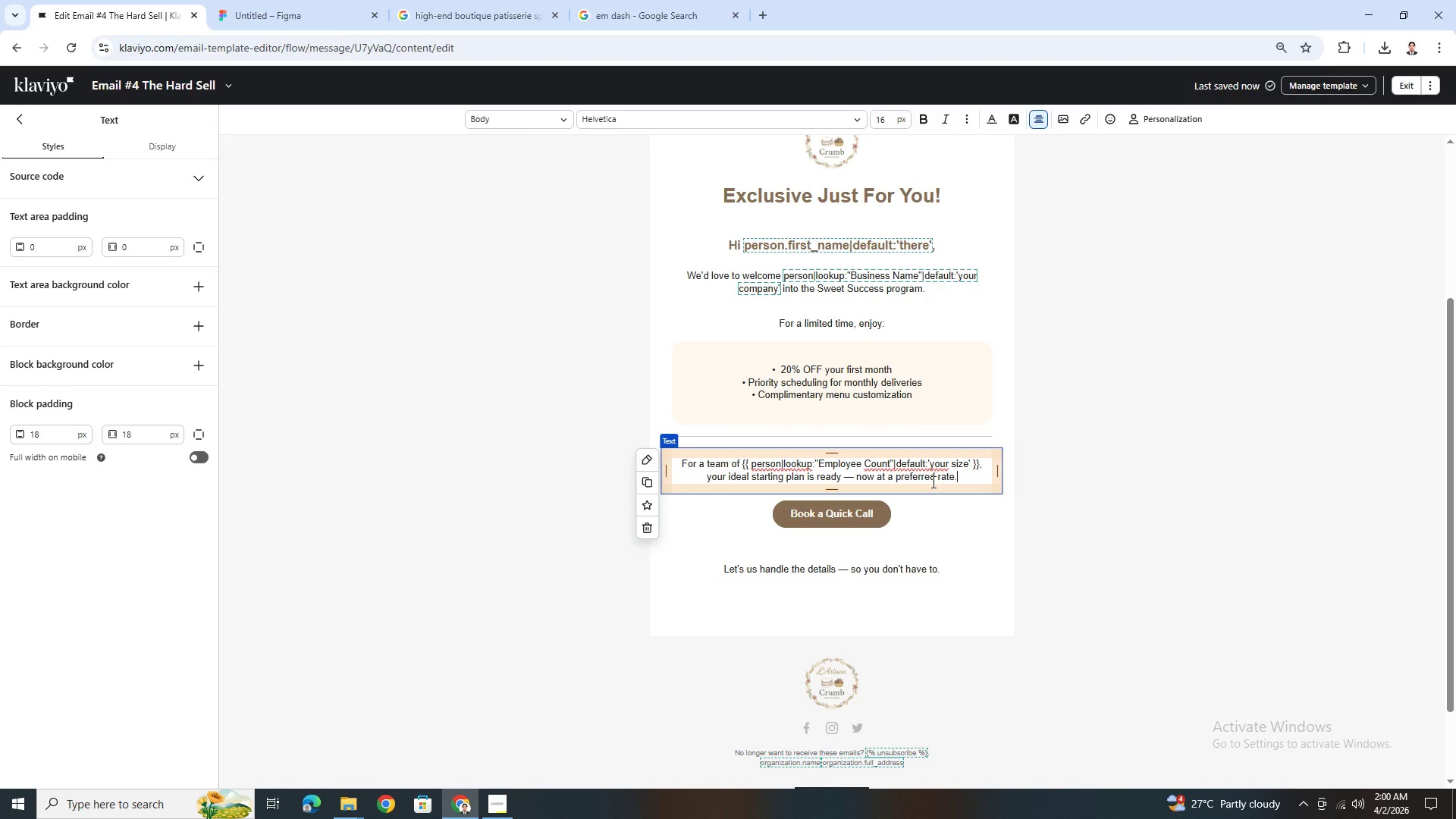 
left_click([1034, 512])
 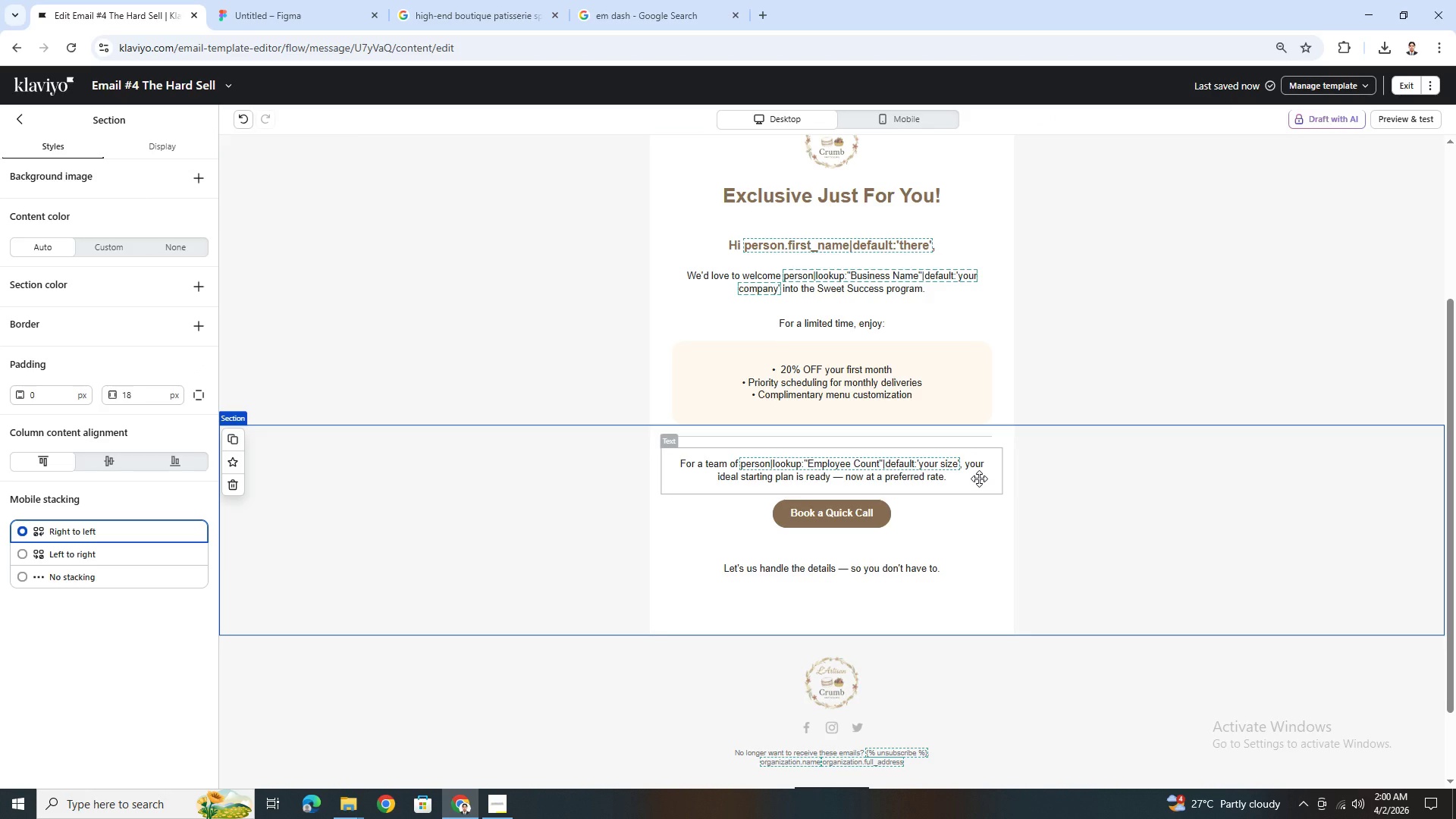 
left_click([1045, 516])
 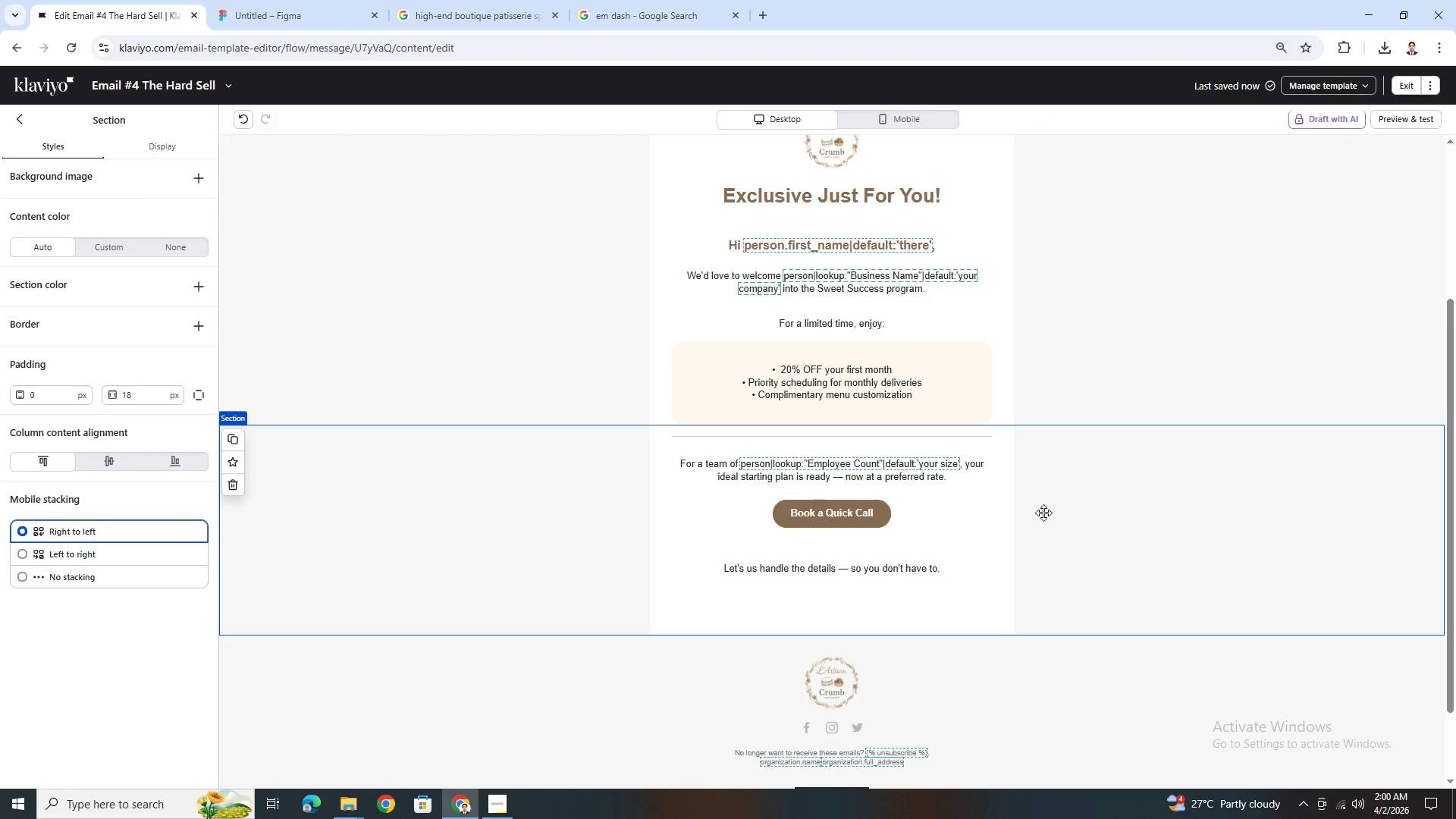 
scroll: coordinate [1043, 513], scroll_direction: up, amount: 2.0
 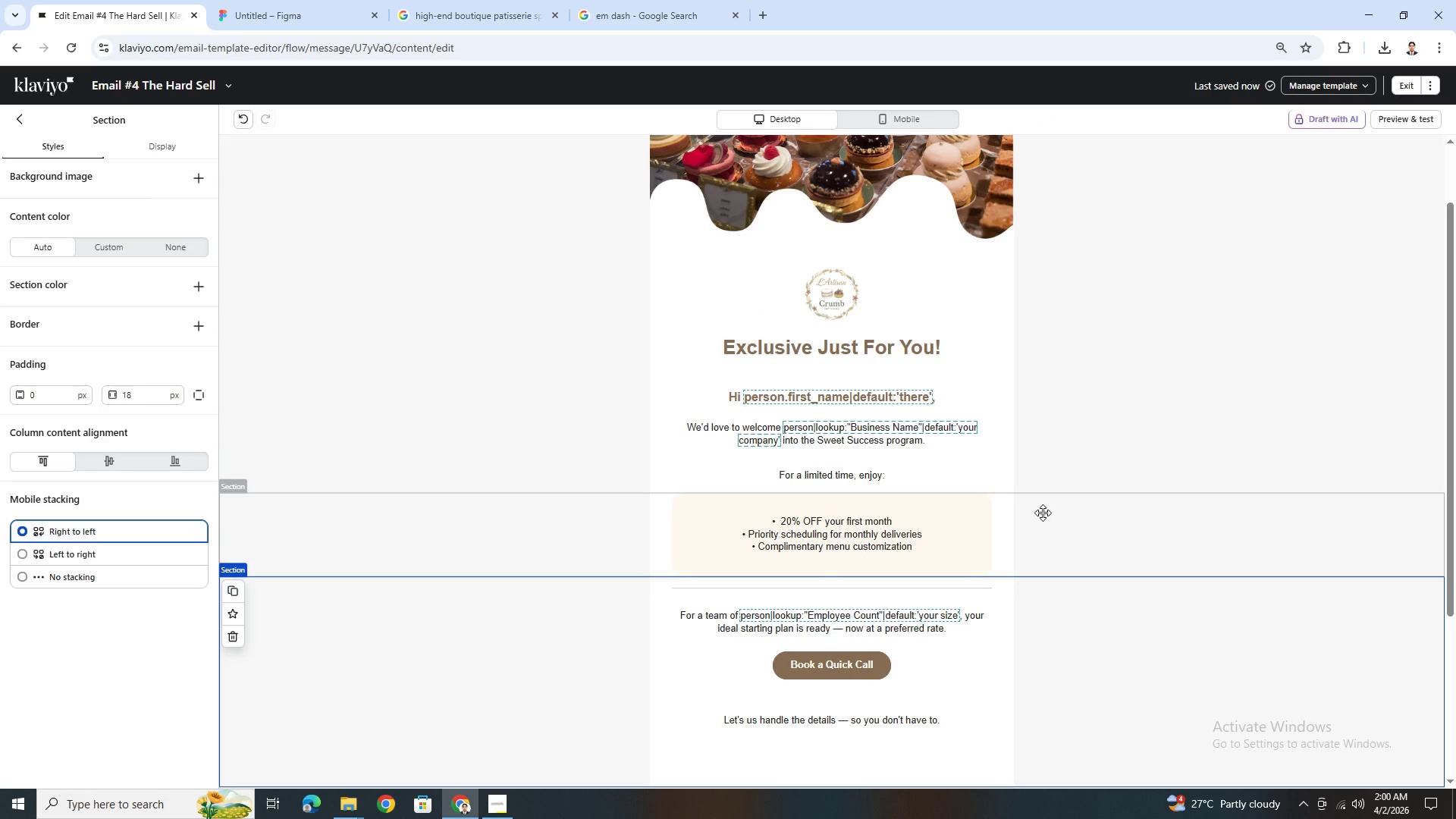 
scroll: coordinate [1043, 513], scroll_direction: down, amount: 2.0
 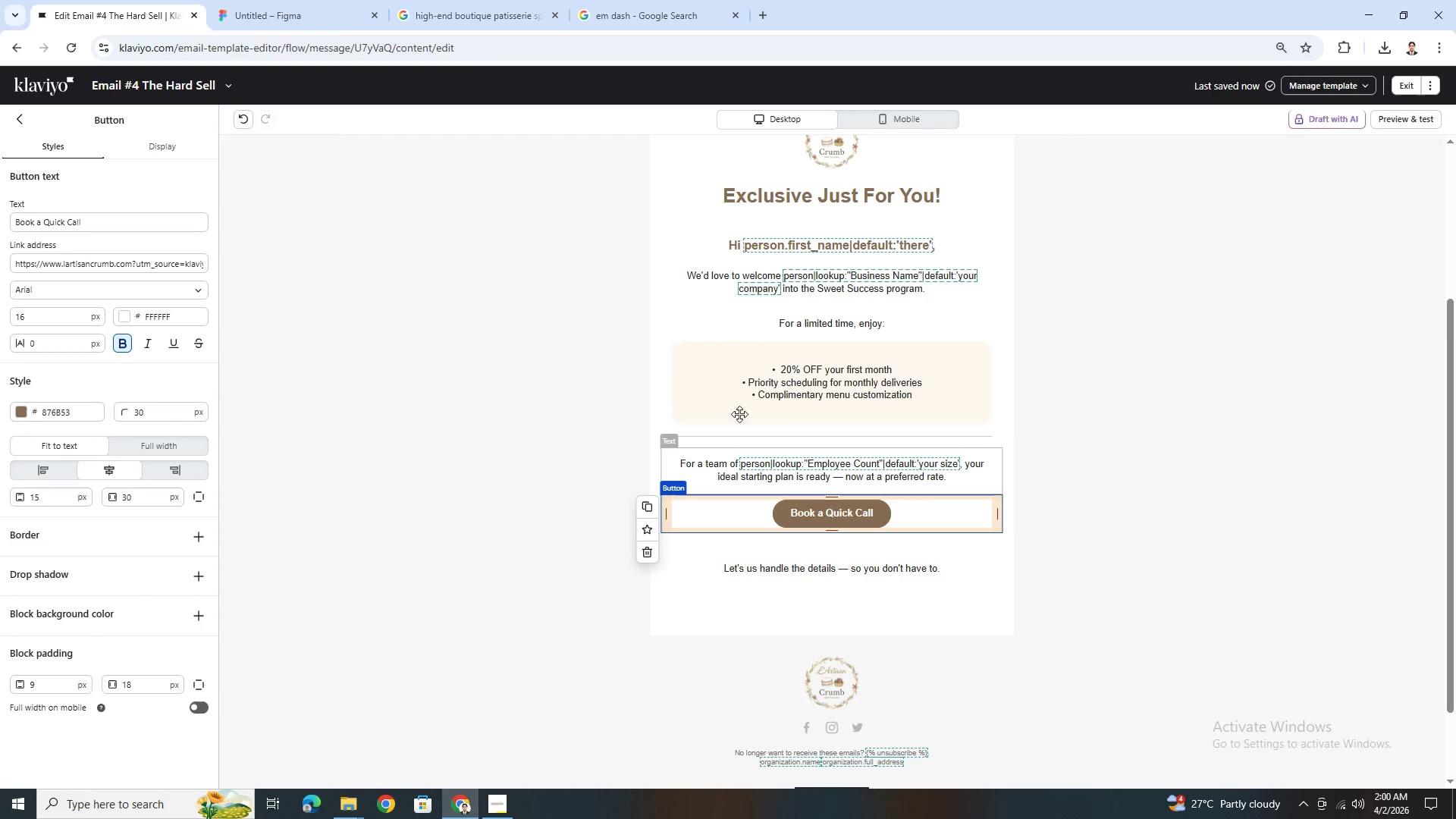 
double_click([108, 229])
 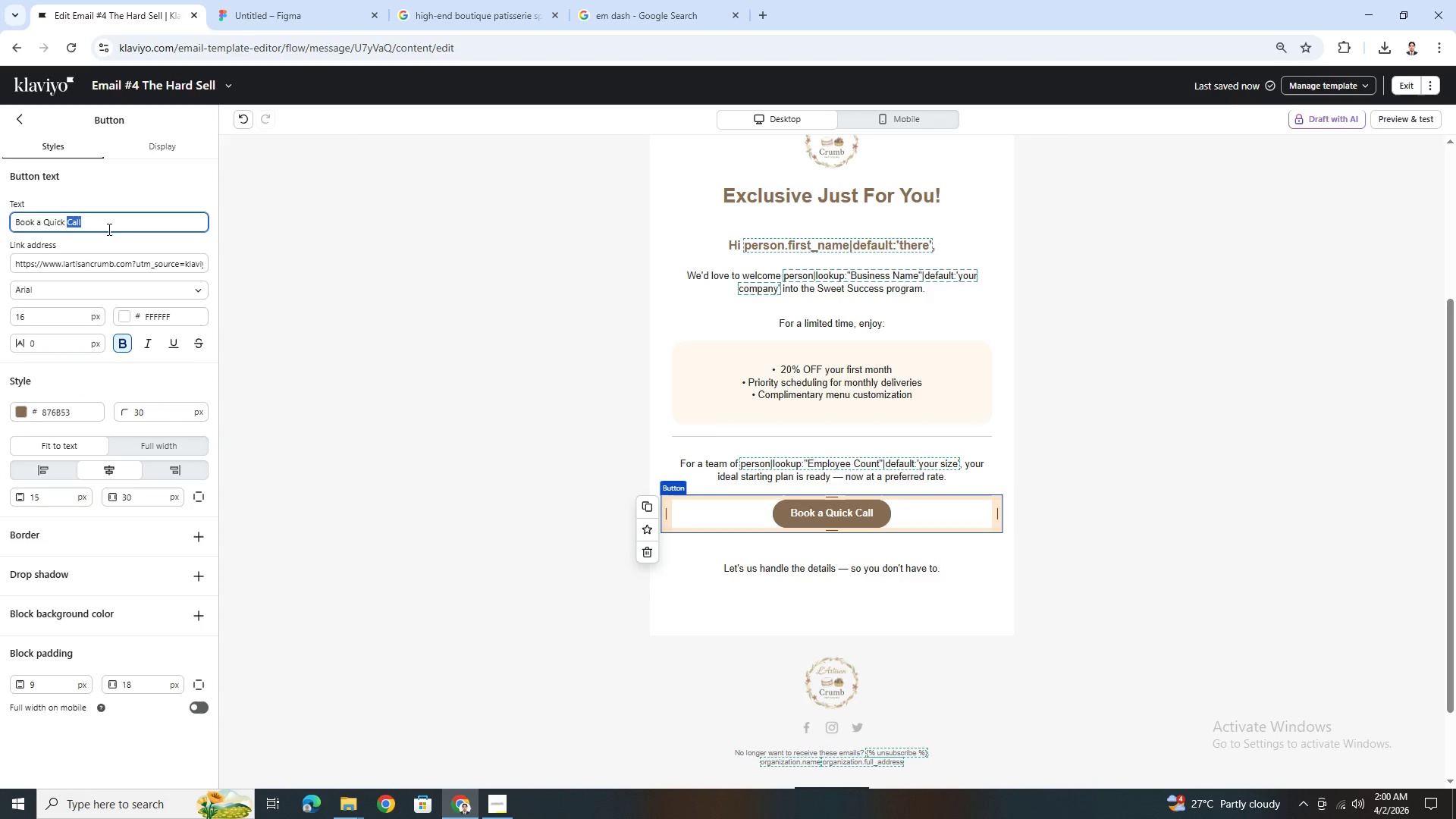 
triple_click([108, 229])
 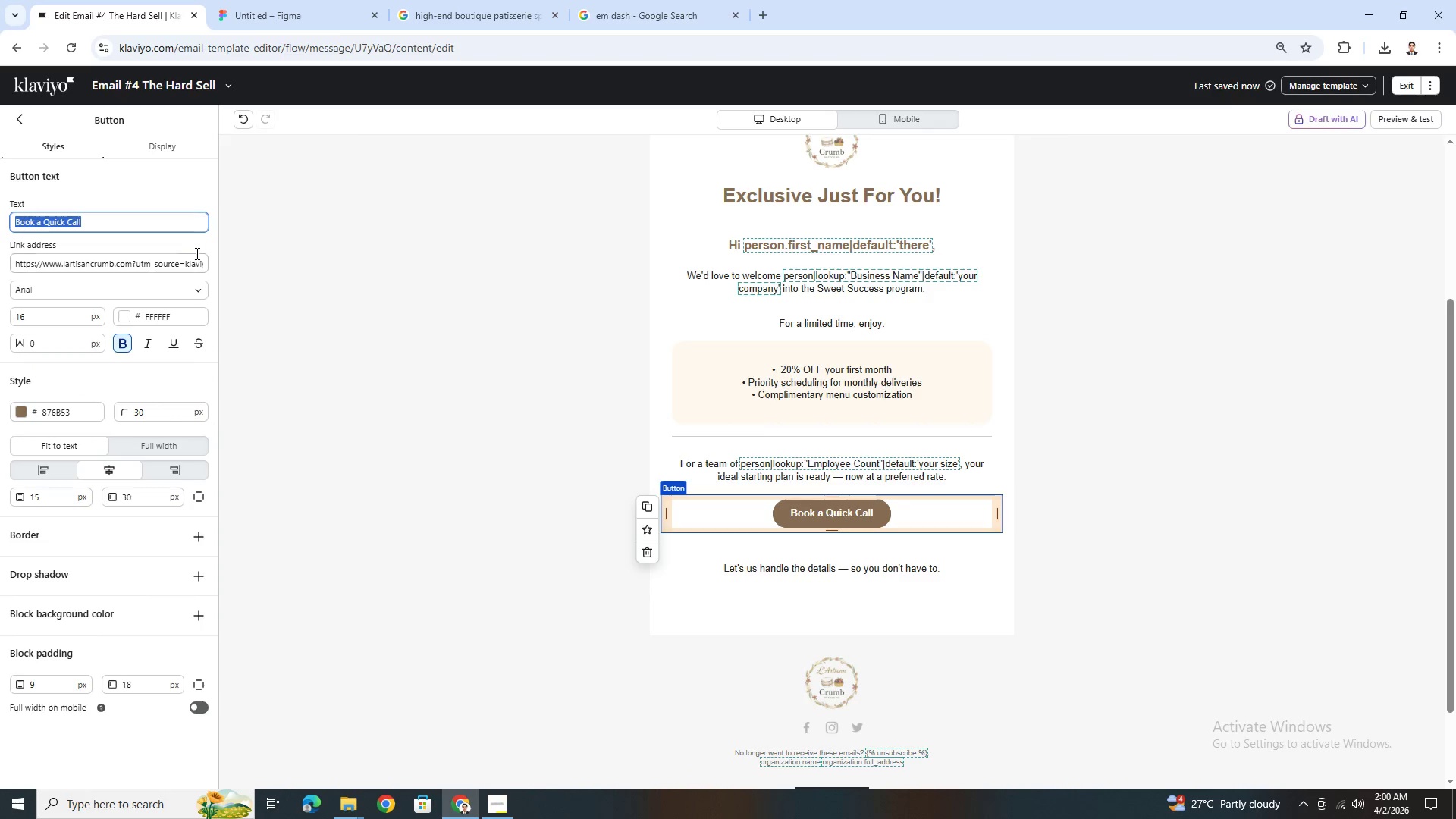 
type(Activate Your Subscription)
 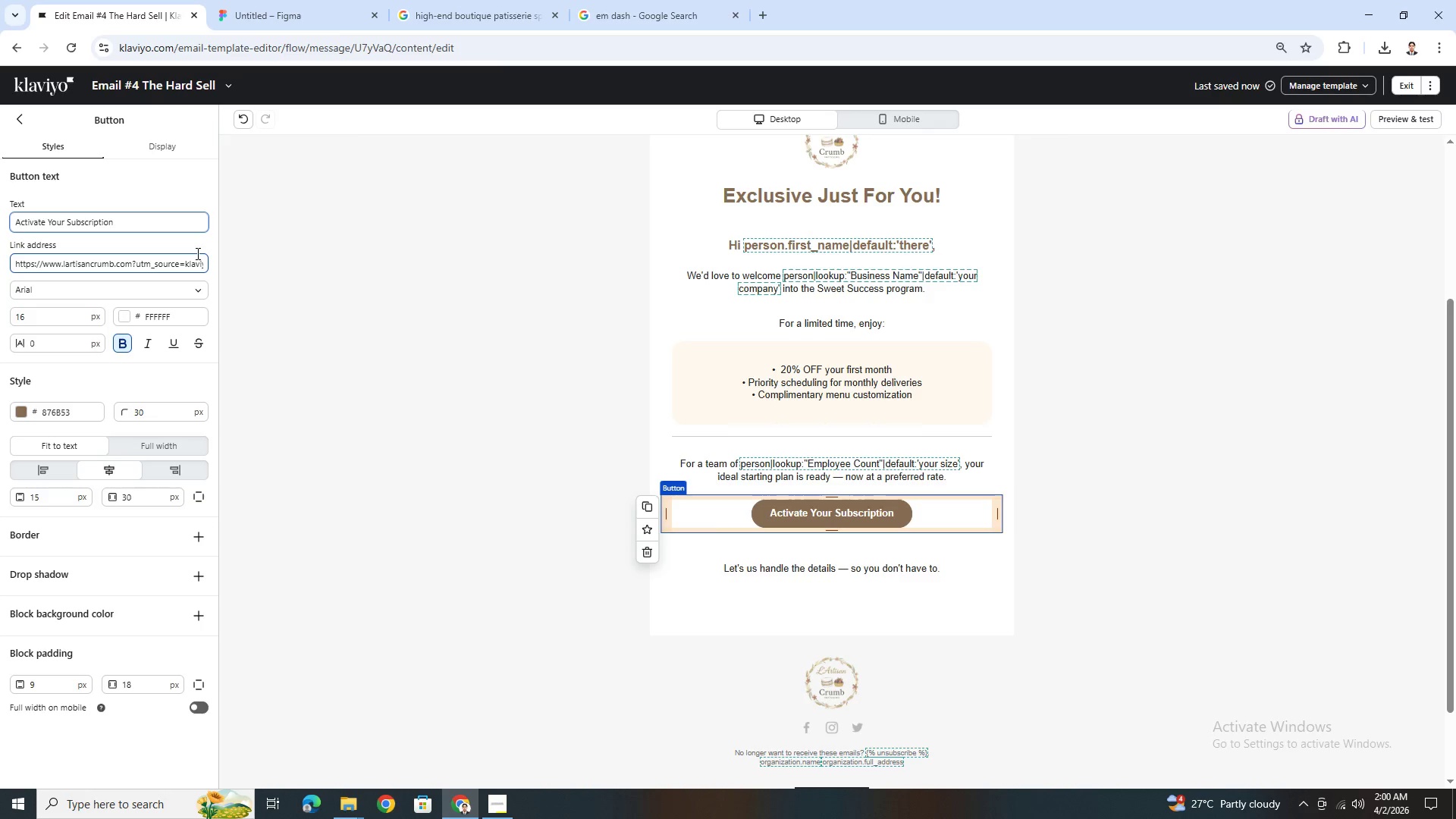 
left_click([1117, 601])
 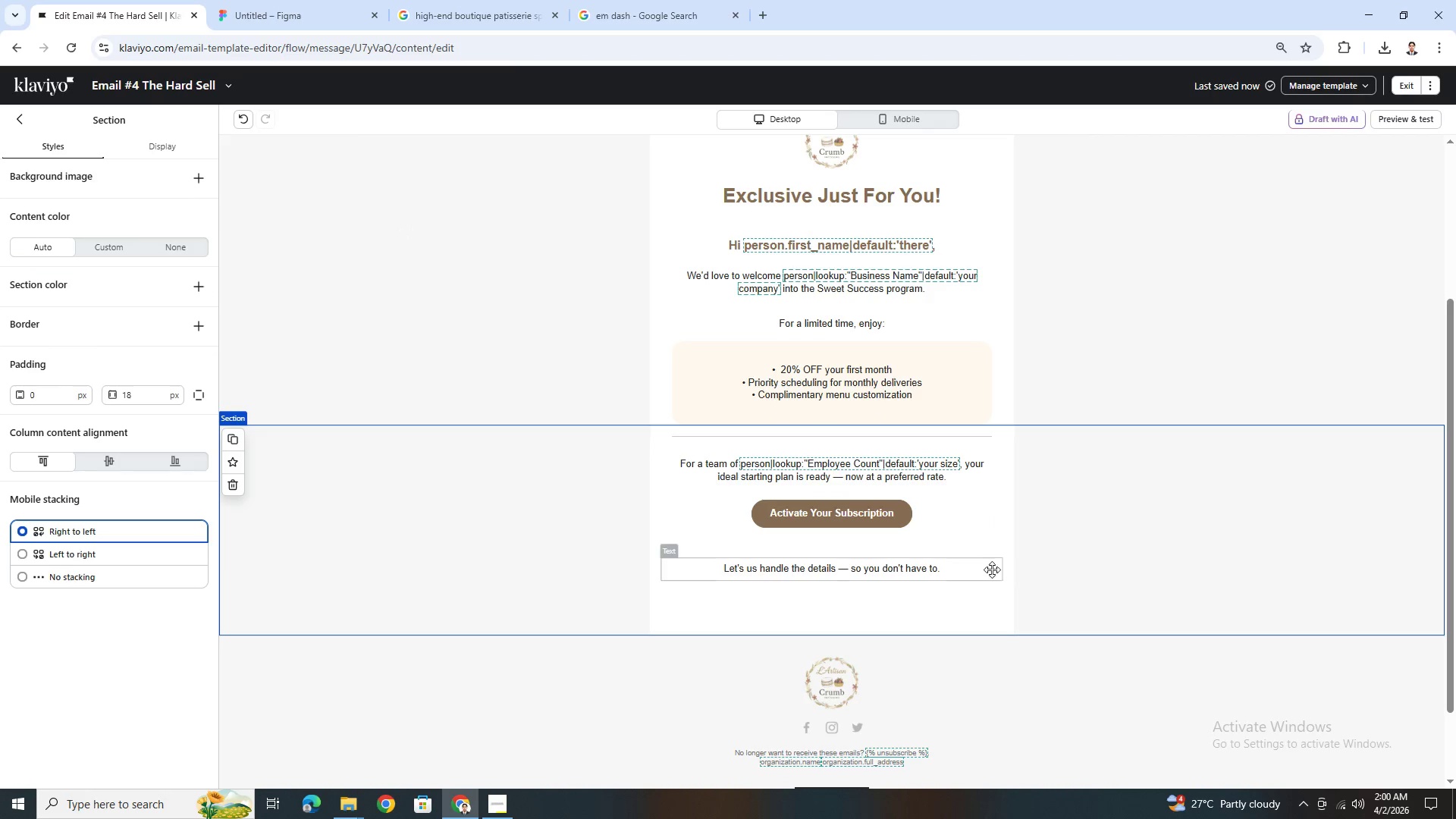 
double_click([936, 573])
 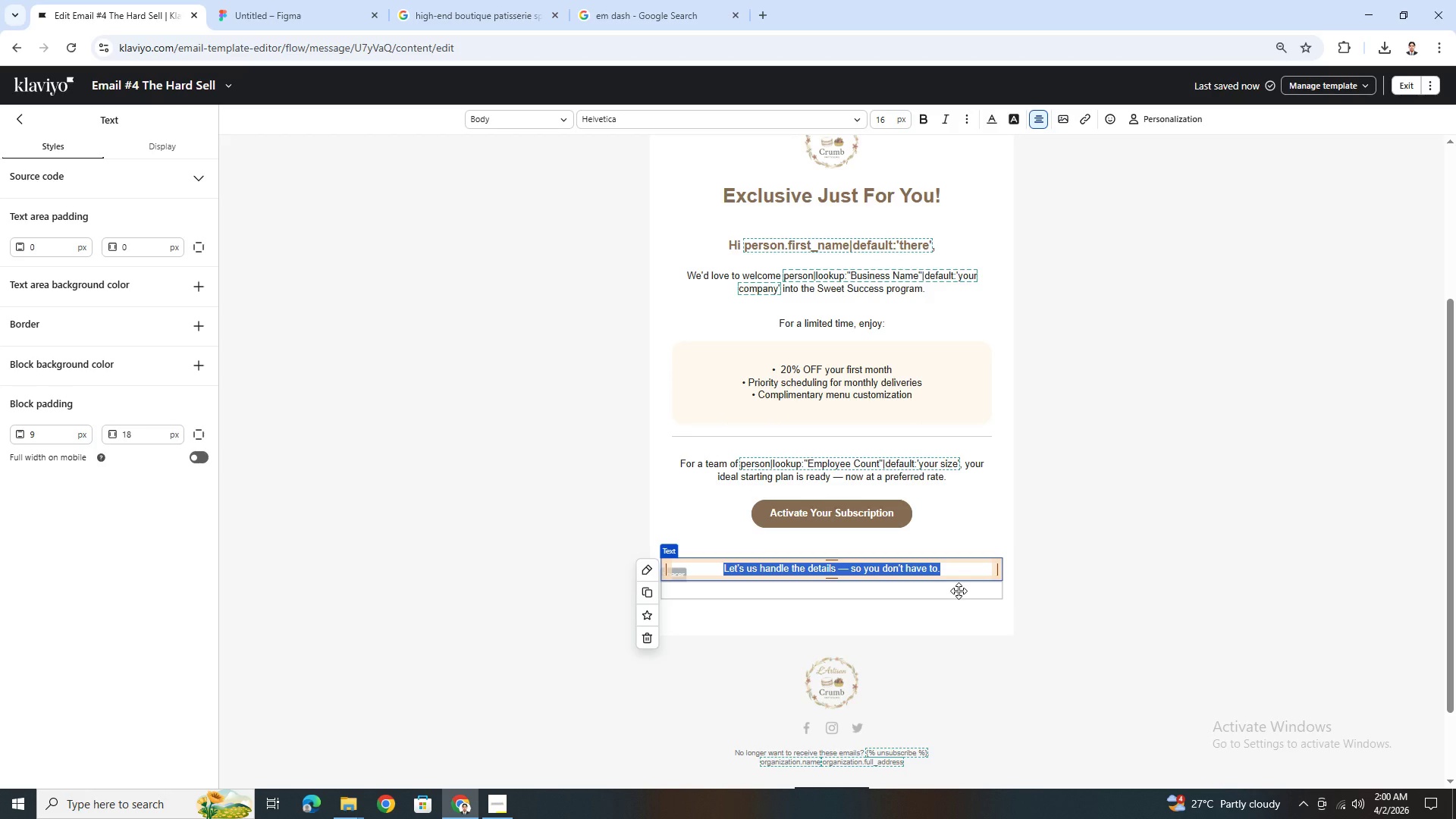 
type(Let's make employee appreciation effortless )
 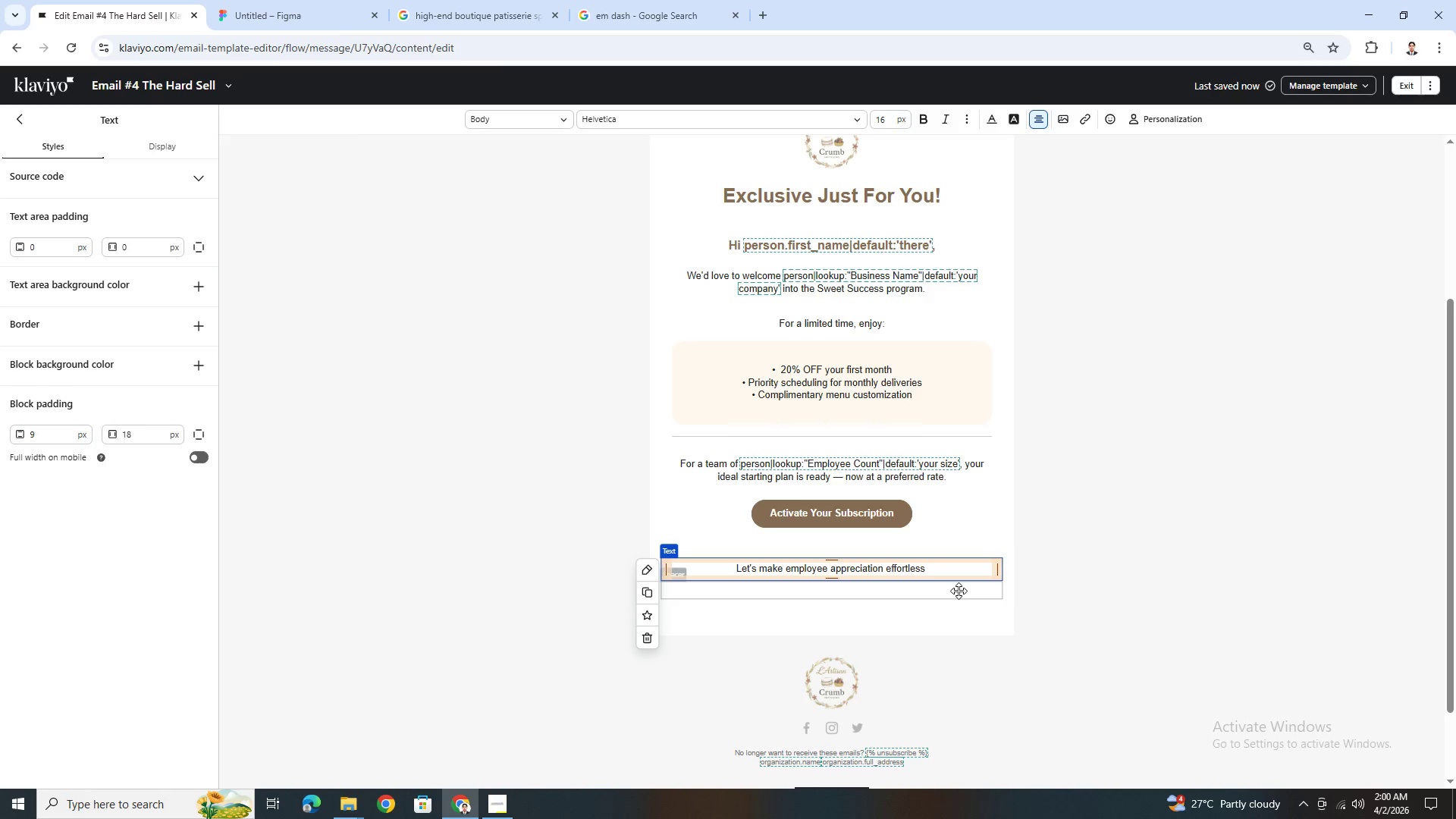 
key(Control+V)
 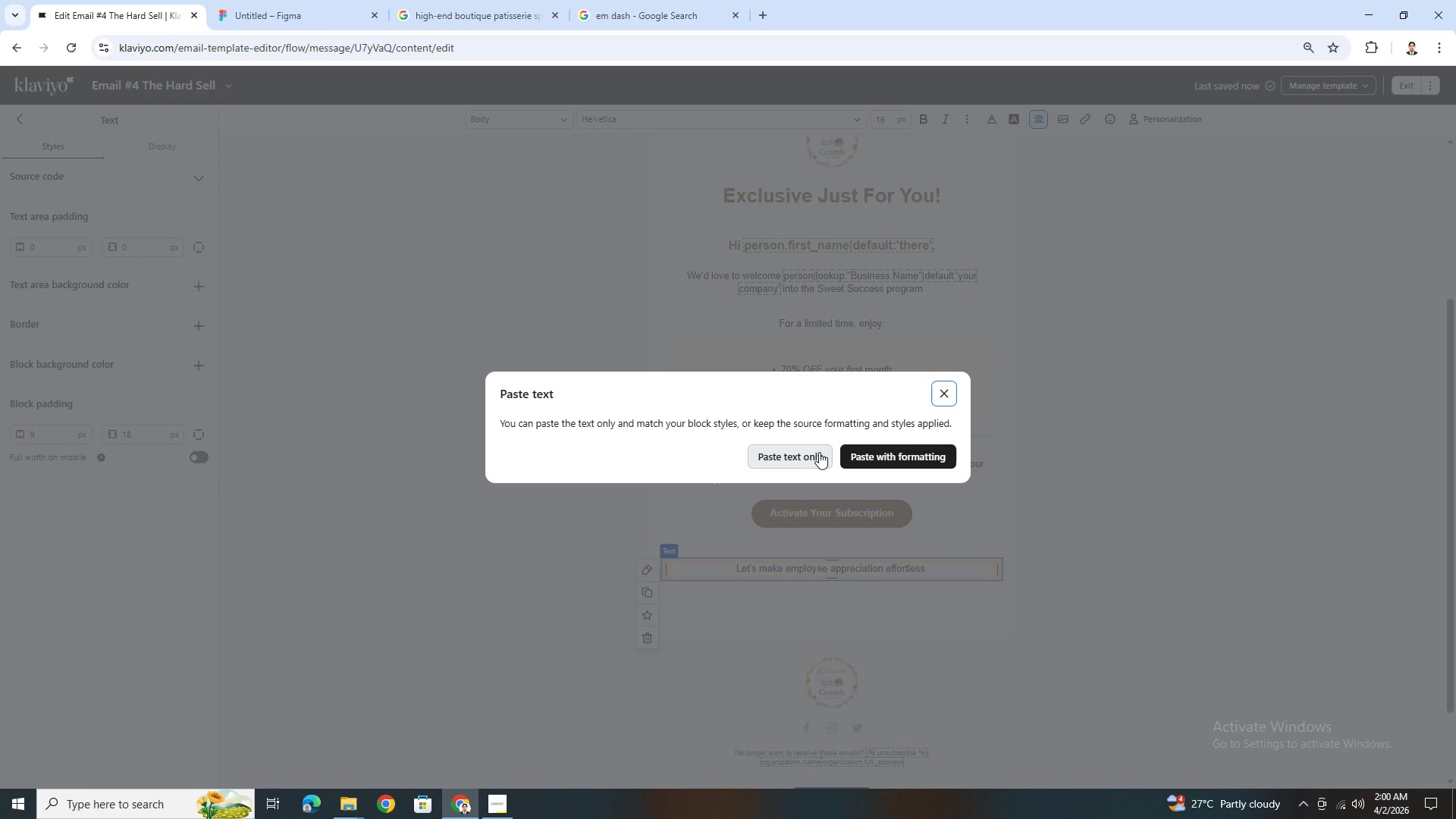 
left_click([822, 455])
 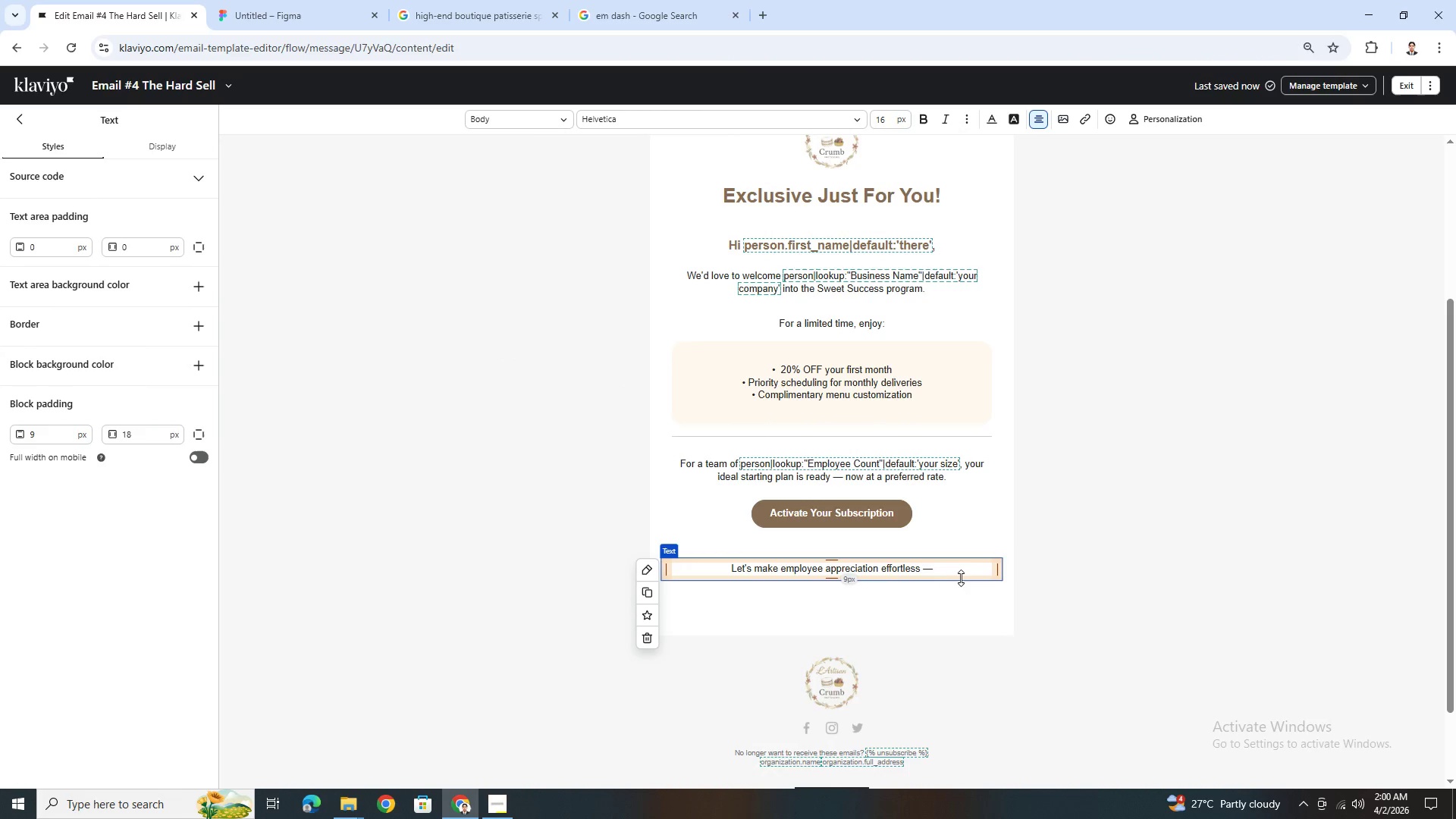 
left_click([959, 574])
 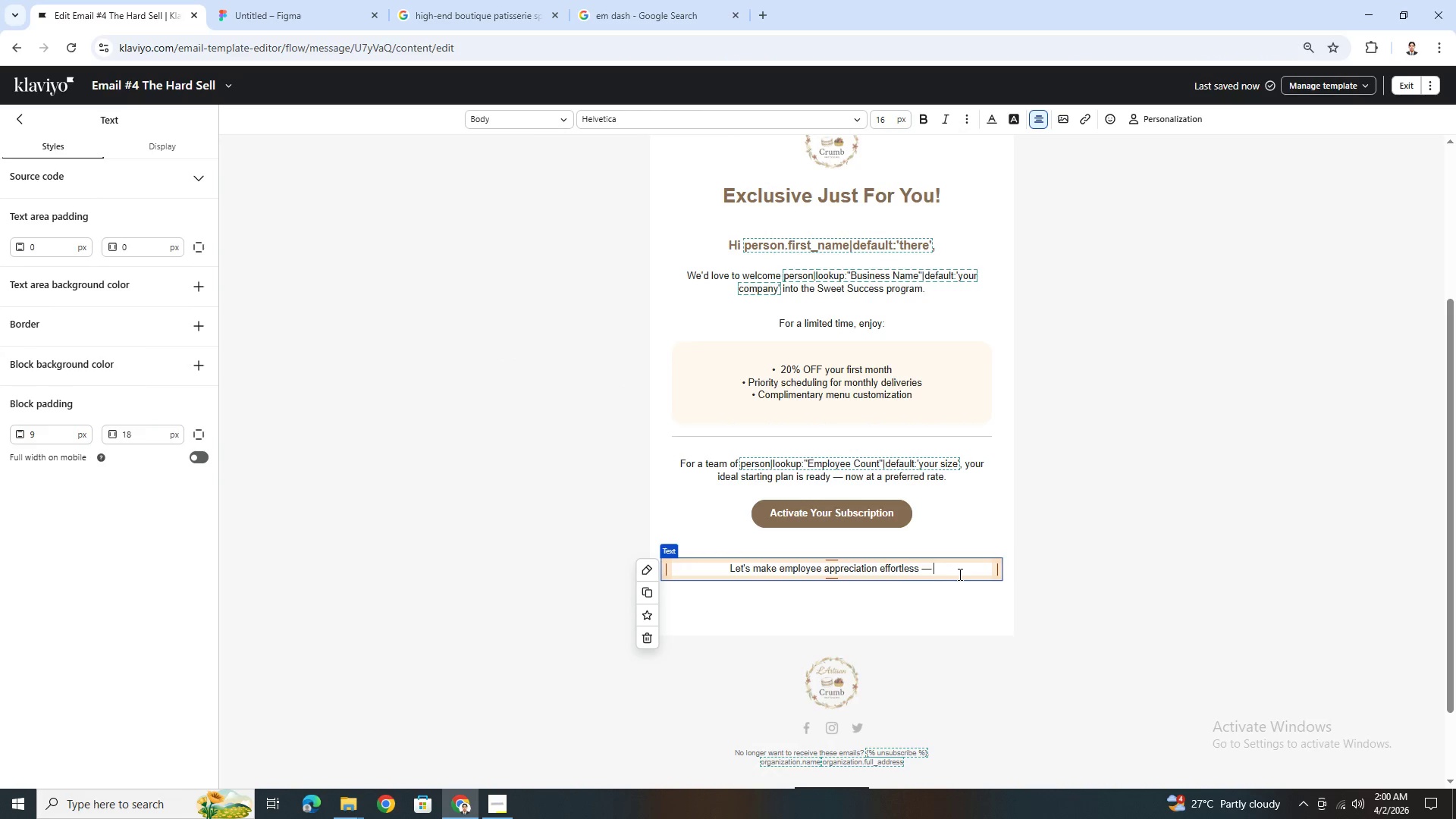 
type( and unforgetabb)
key(Backspace)
key(Backspace)
key(Backspace)
type(table.)
 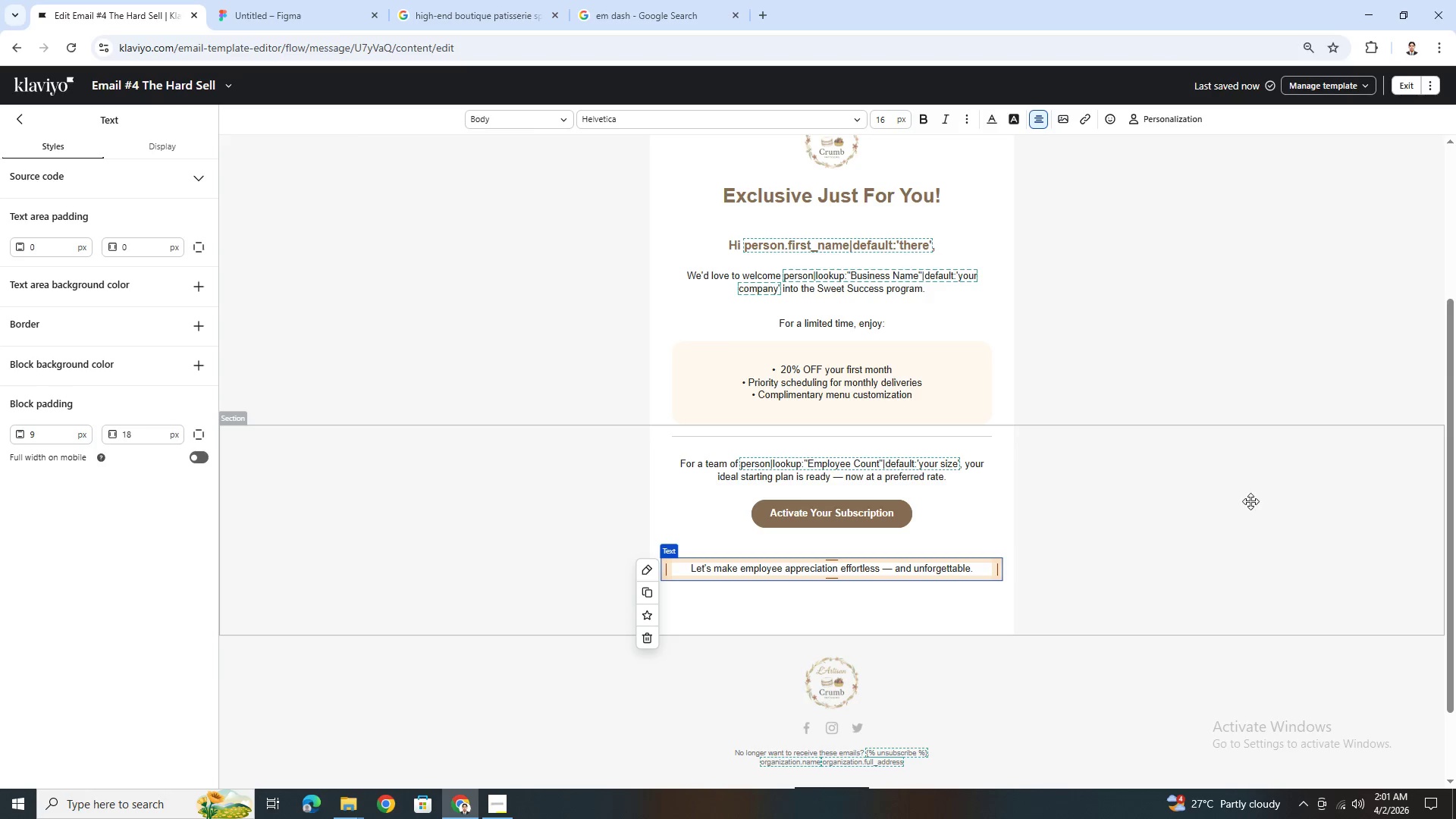 
left_click([1215, 580])
 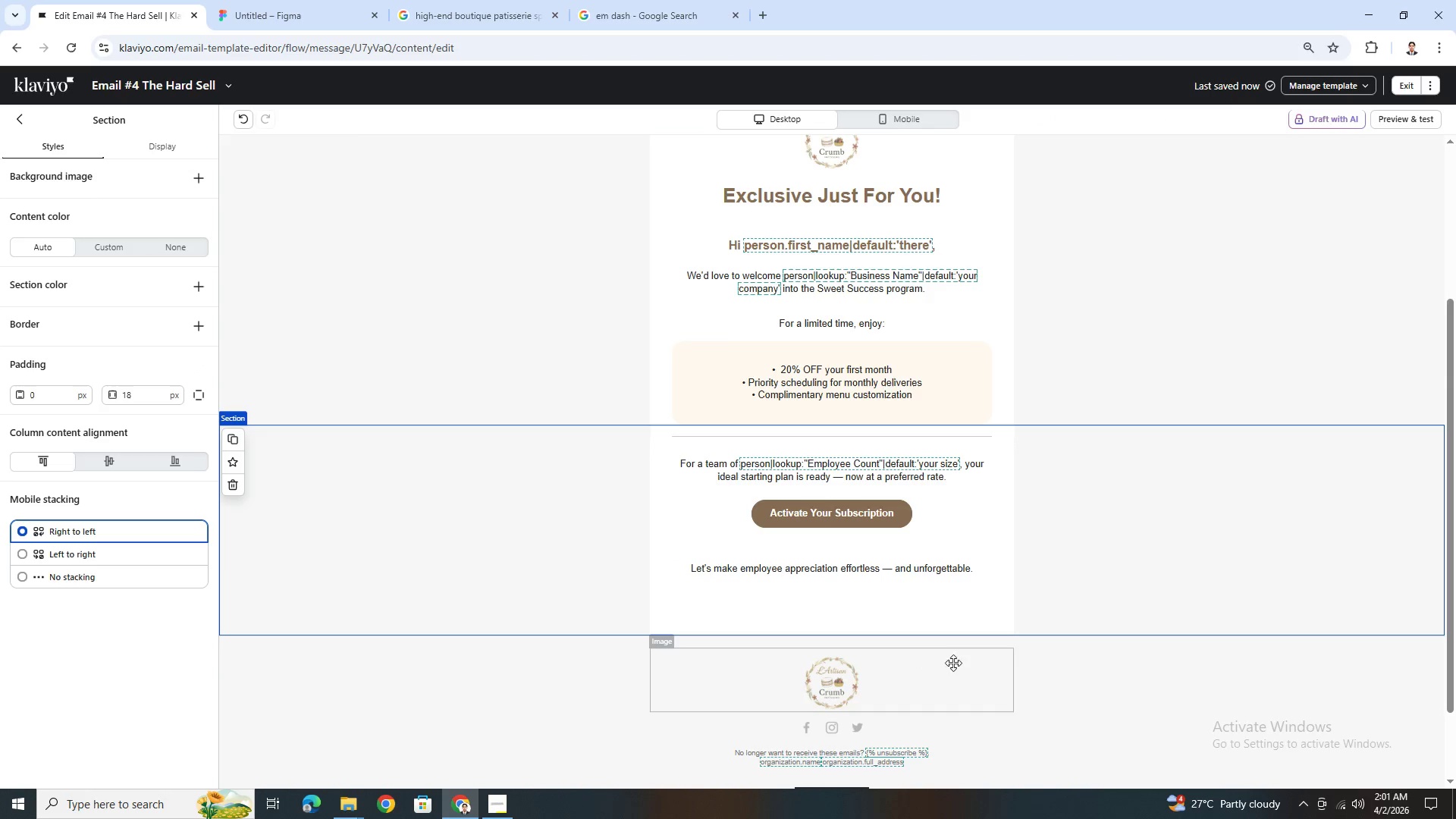 
scroll: coordinate [1121, 571], scroll_direction: up, amount: 5.0
 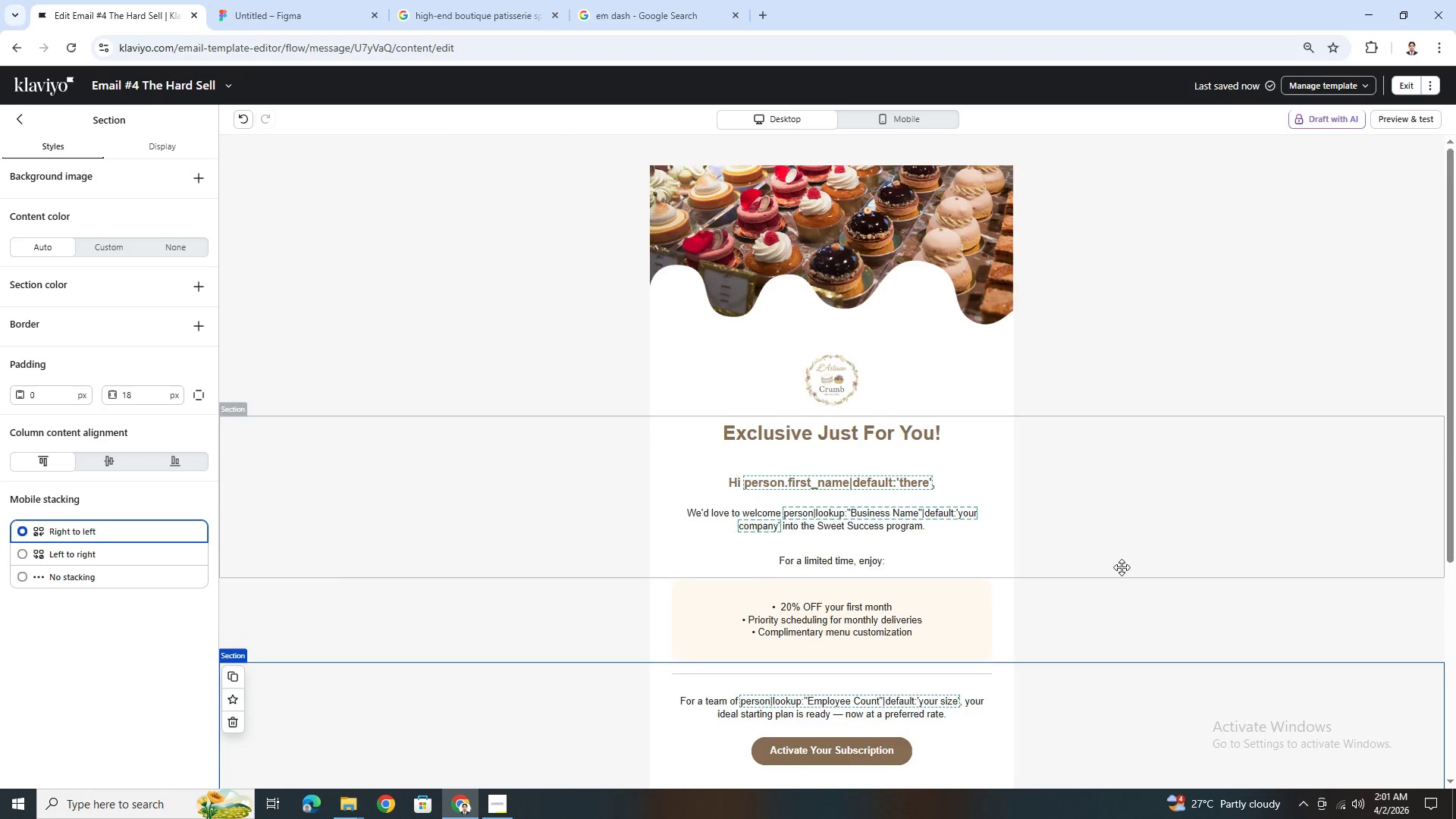 
scroll: coordinate [1122, 567], scroll_direction: down, amount: 5.0
 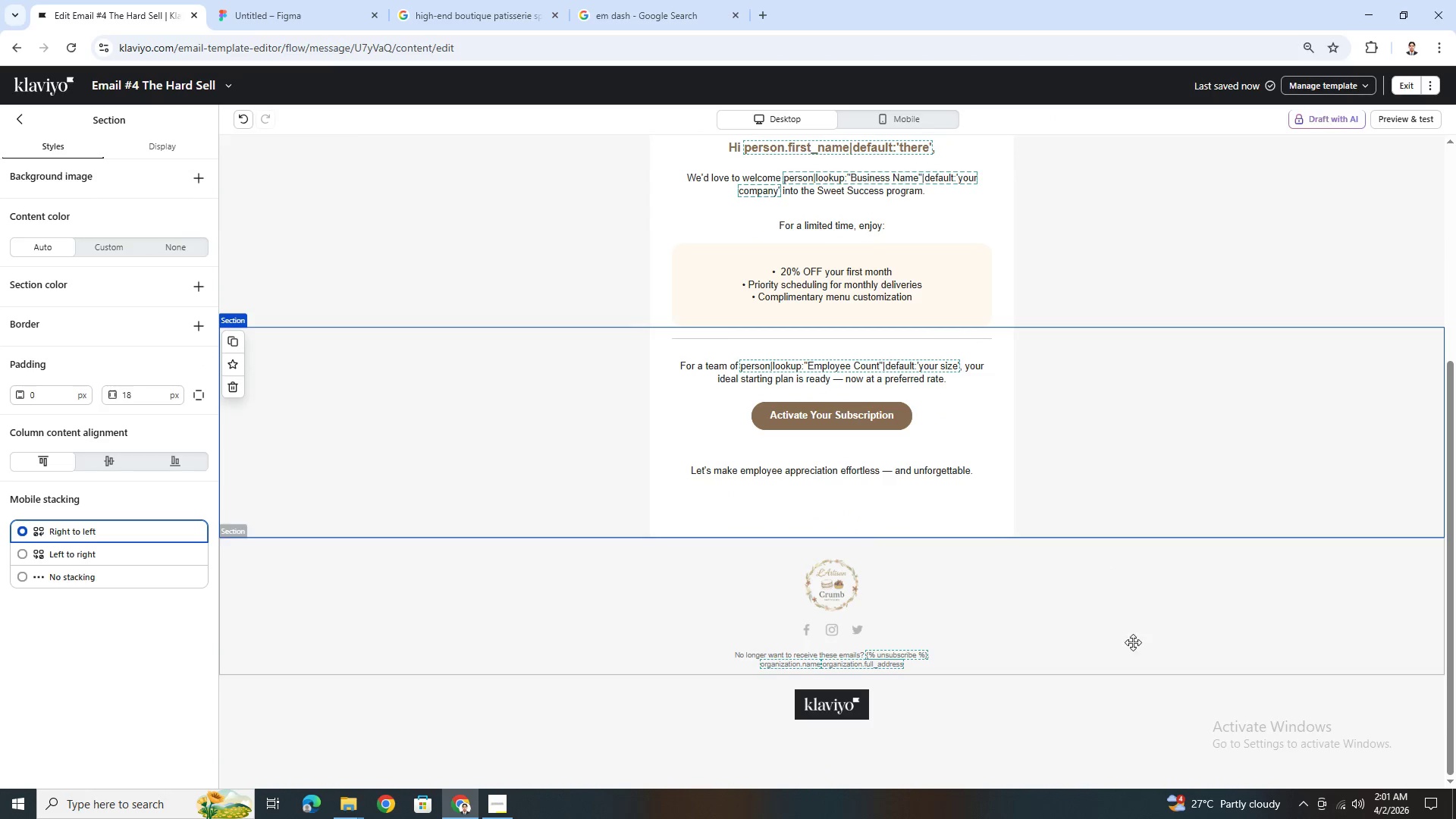 
left_click([1138, 707])
 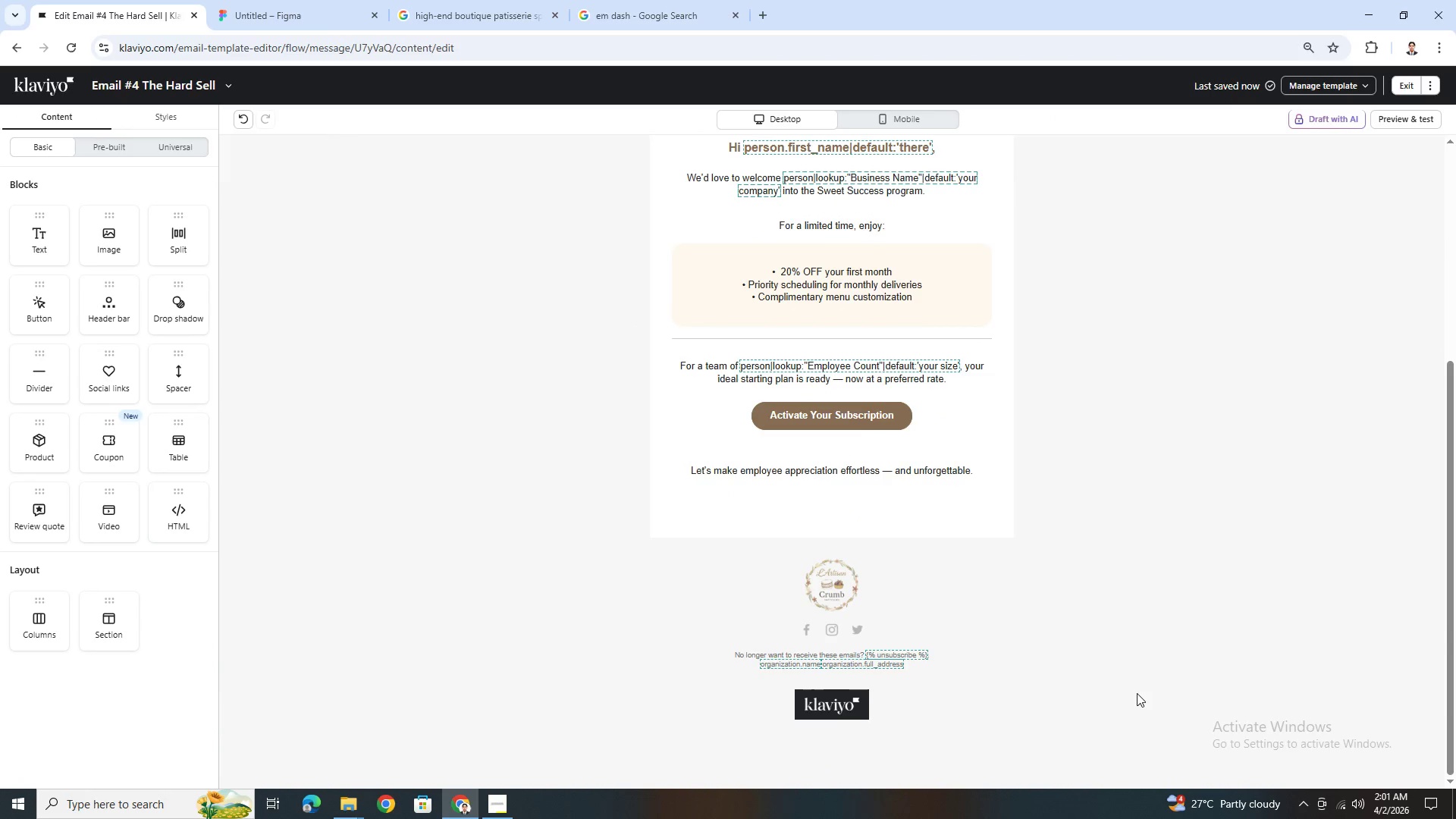 
scroll: coordinate [1137, 692], scroll_direction: up, amount: 2.0
 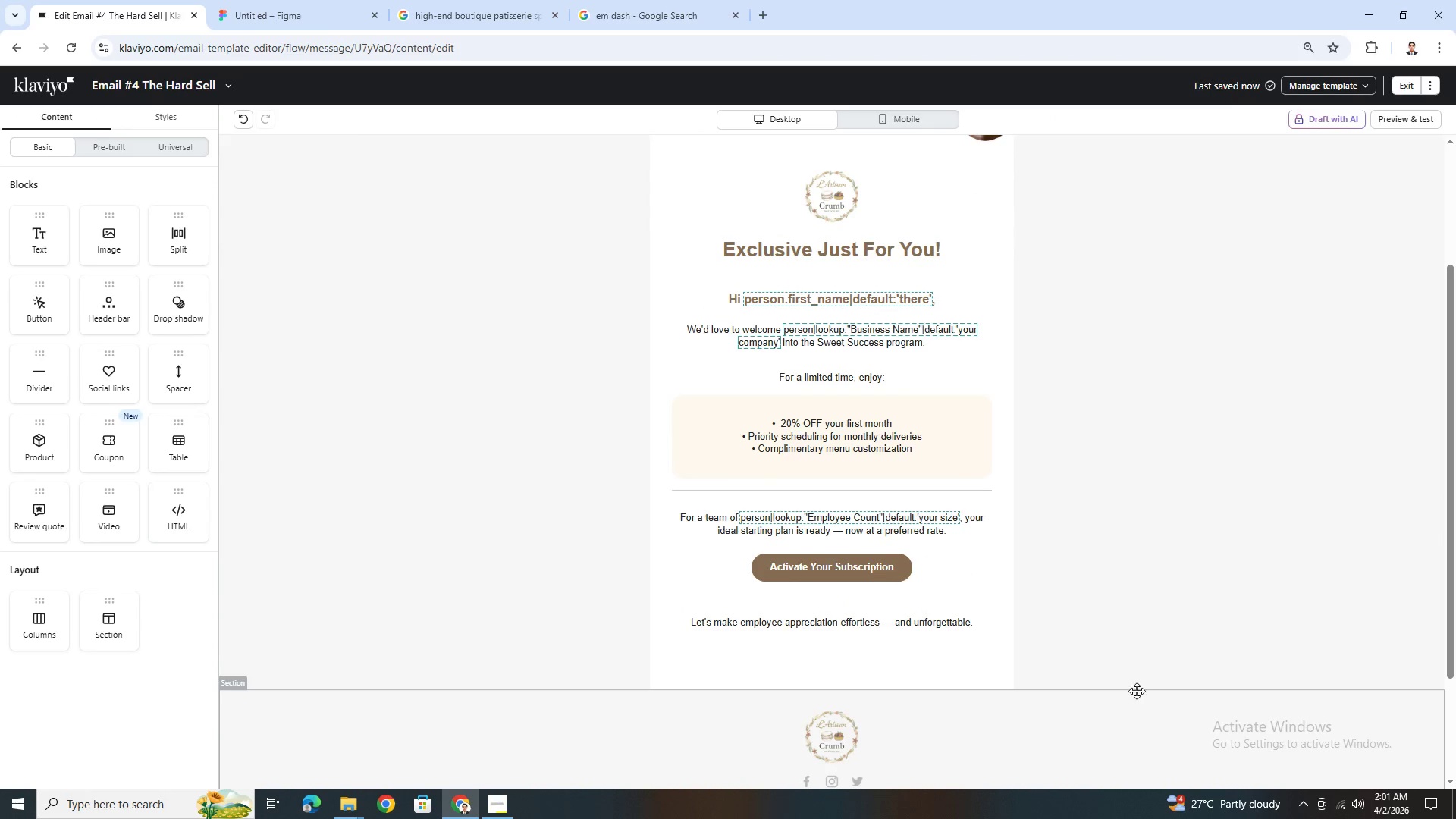 
scroll: coordinate [1137, 690], scroll_direction: down, amount: 1.0
 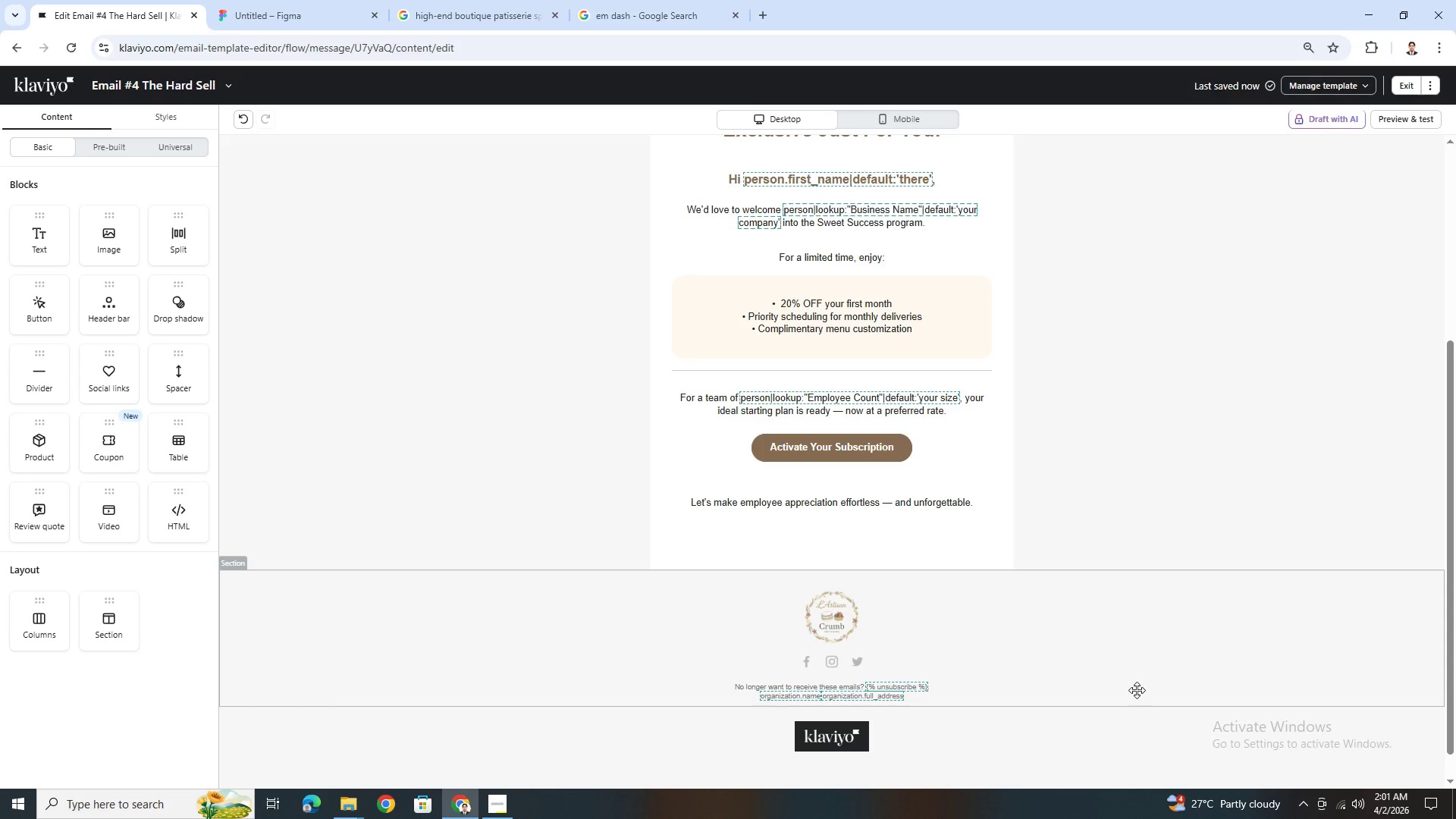 
scroll: coordinate [1137, 690], scroll_direction: up, amount: 2.0
 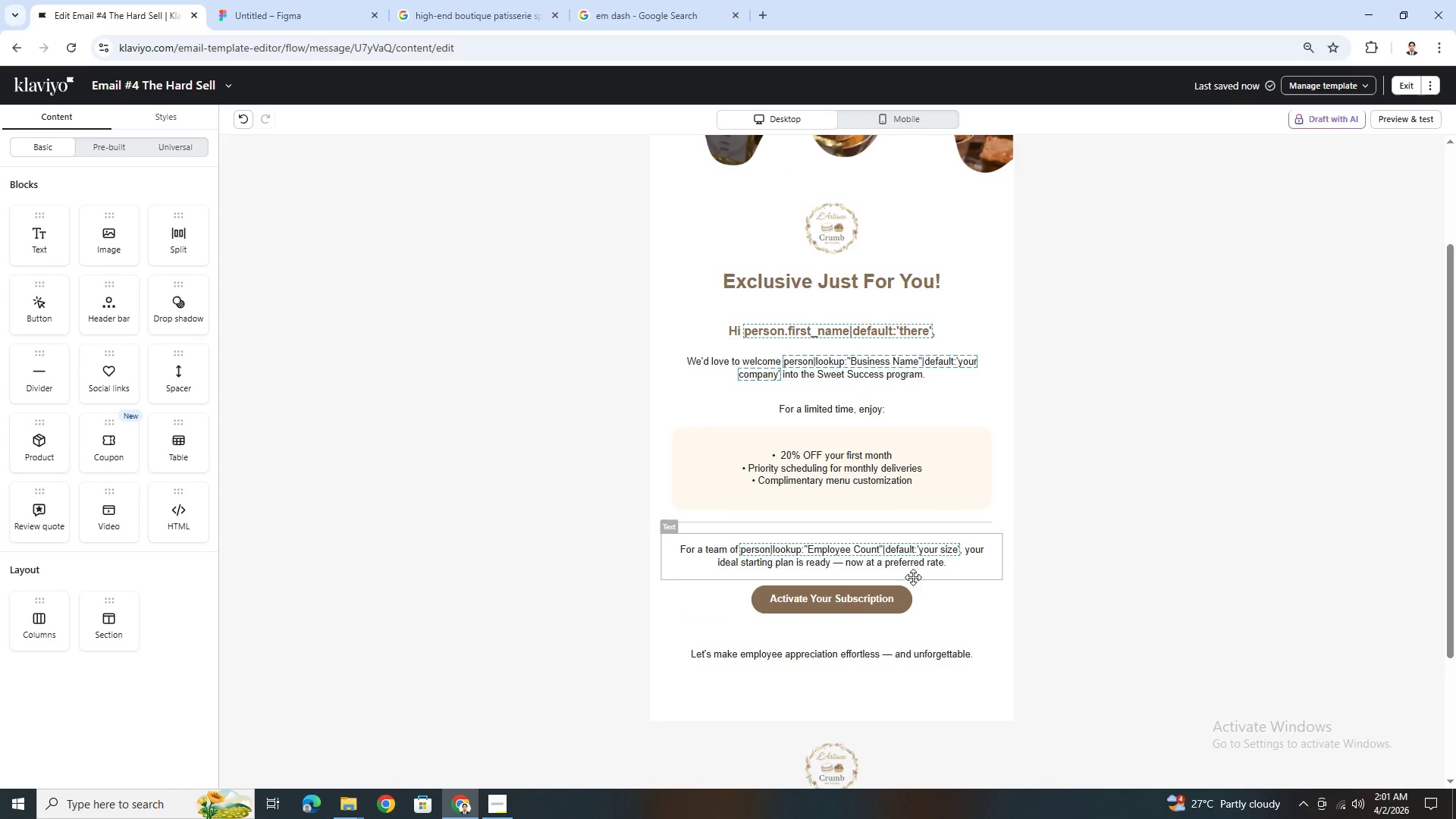 
left_click([918, 619])
 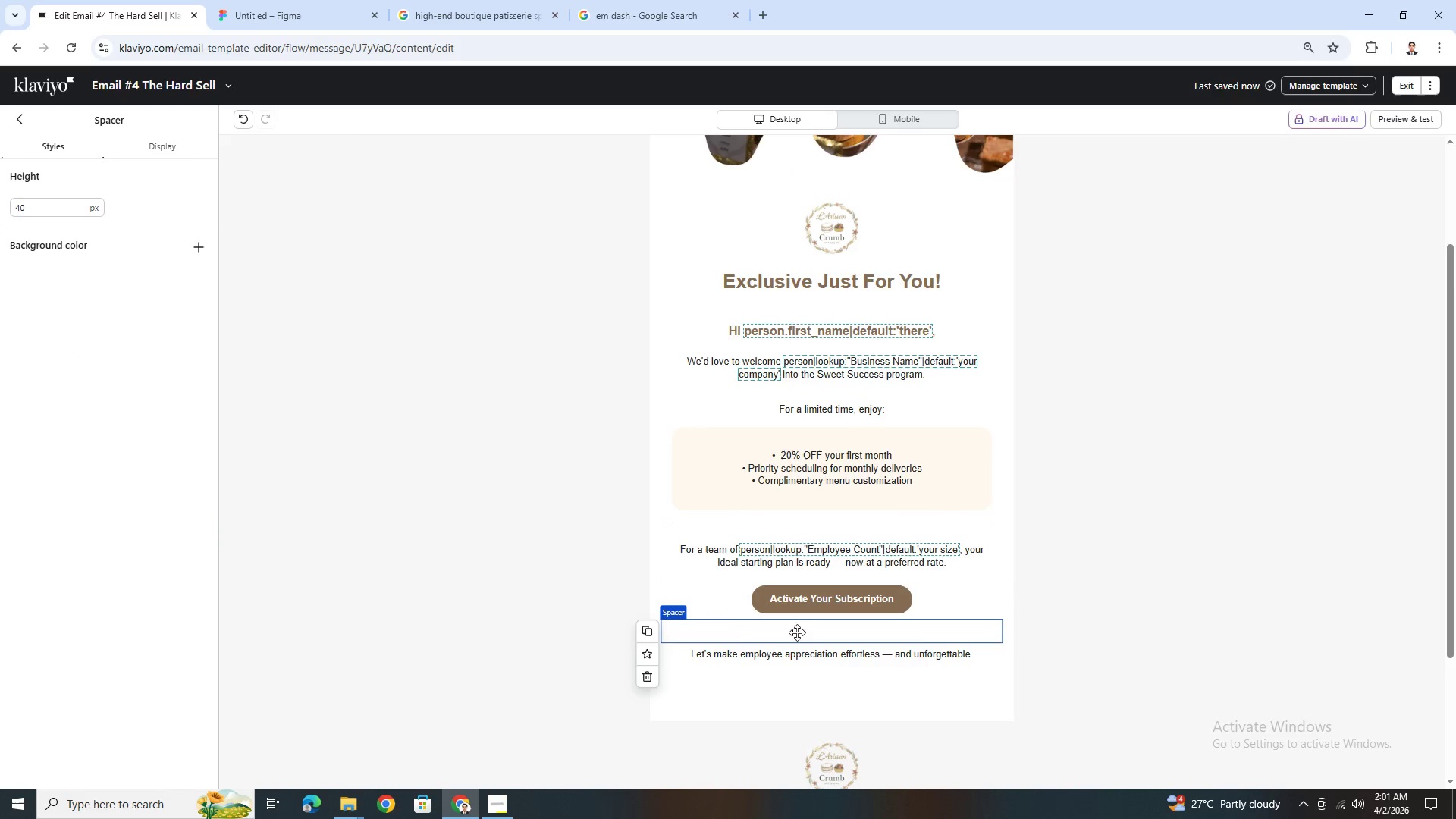 
left_click([641, 625])
 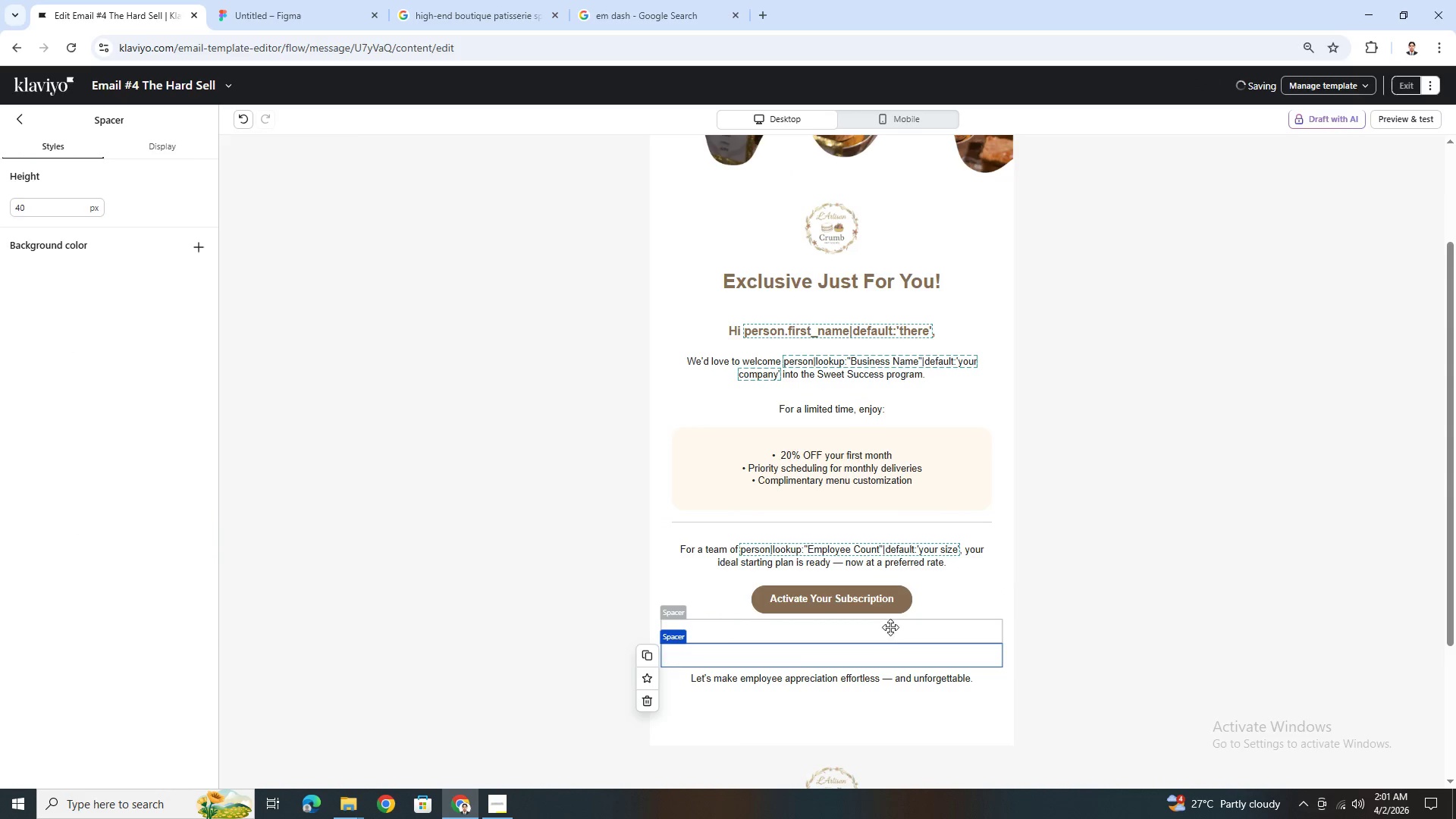 
left_click_drag(start_coordinate=[890, 627], to_coordinate=[891, 589])
 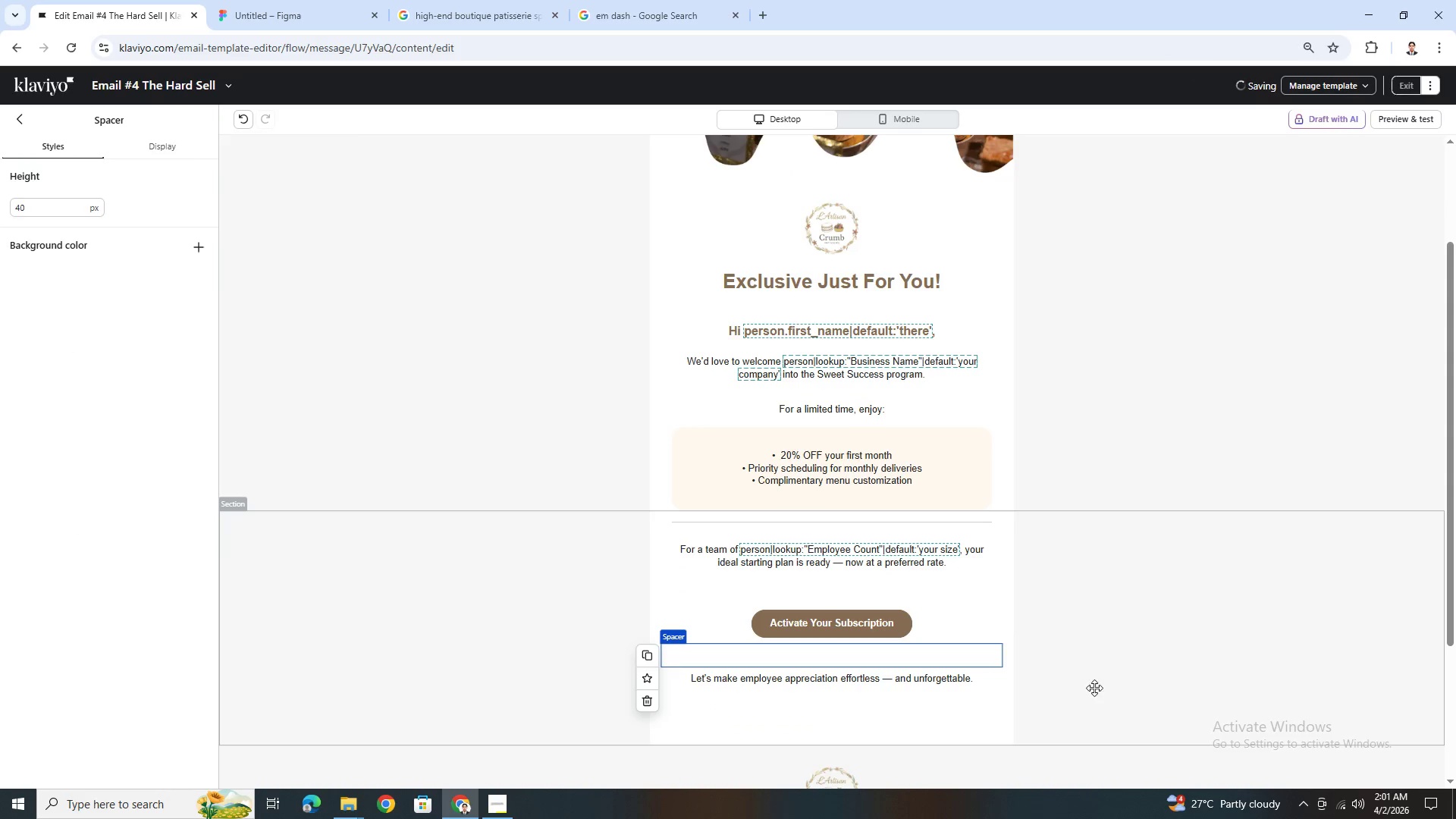 
left_click([1101, 701])
 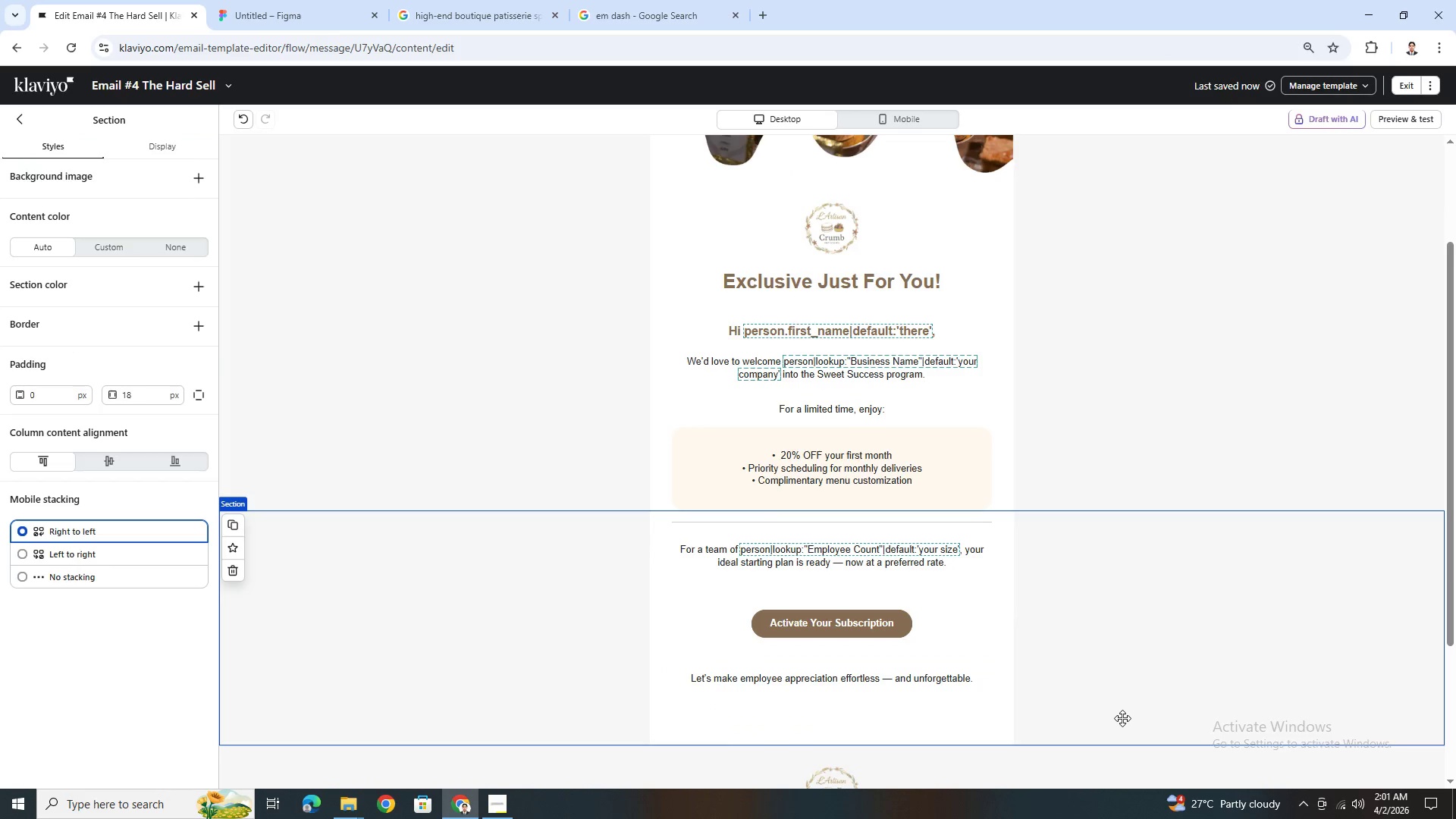 
scroll: coordinate [1122, 717], scroll_direction: up, amount: 2.0
 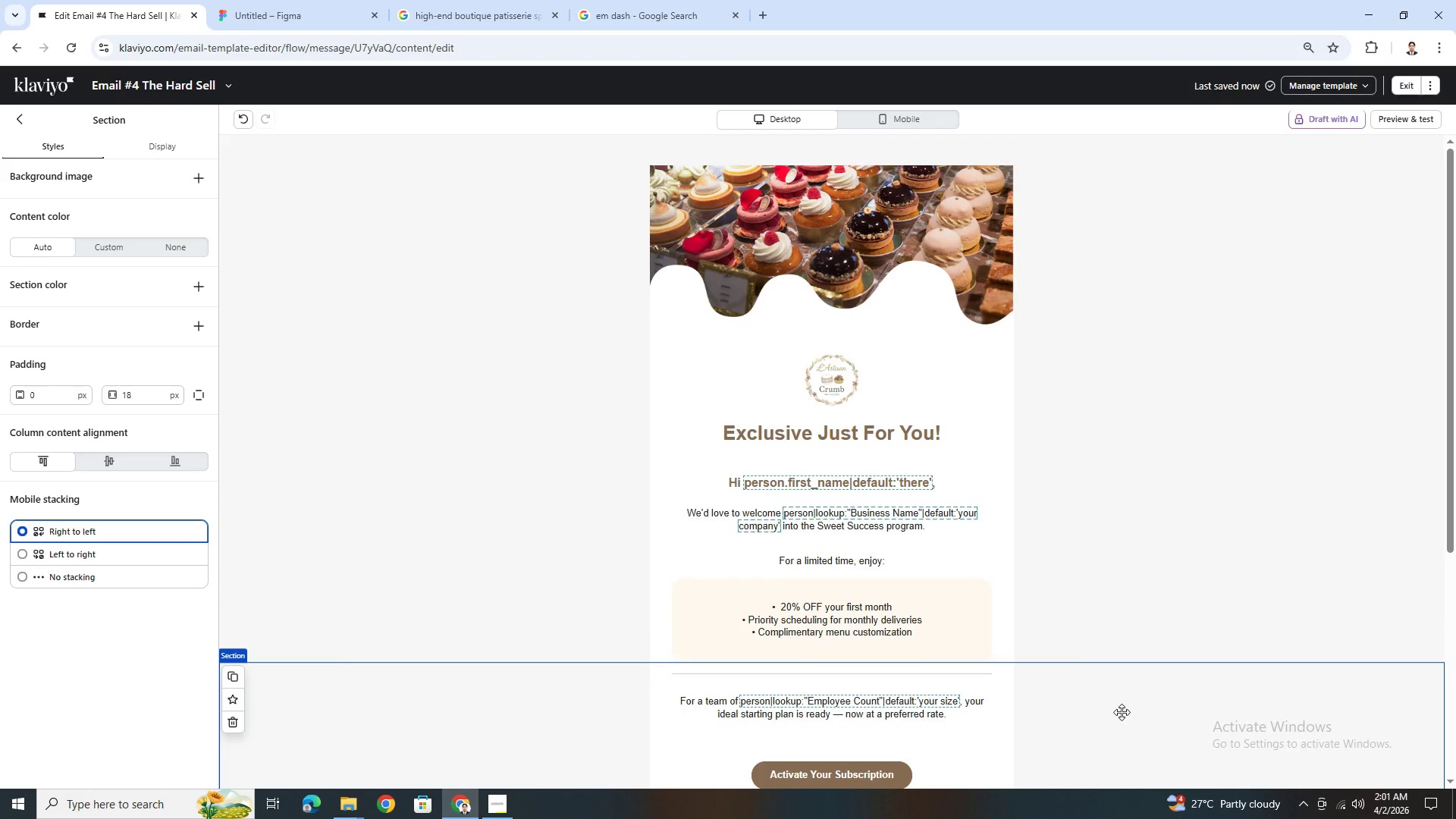 
scroll: coordinate [1122, 712], scroll_direction: down, amount: 1.0
 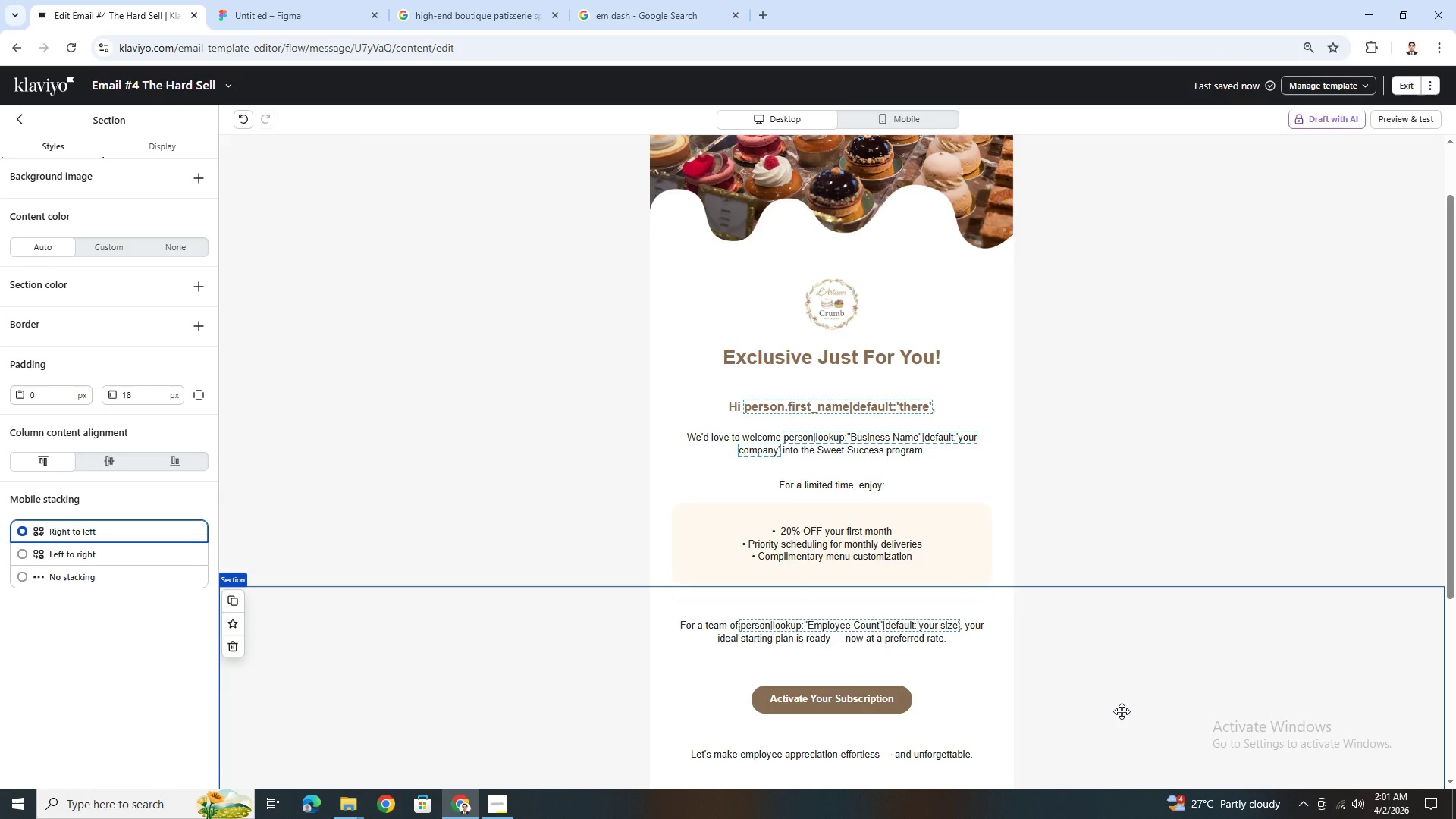 
wait(9.41)
 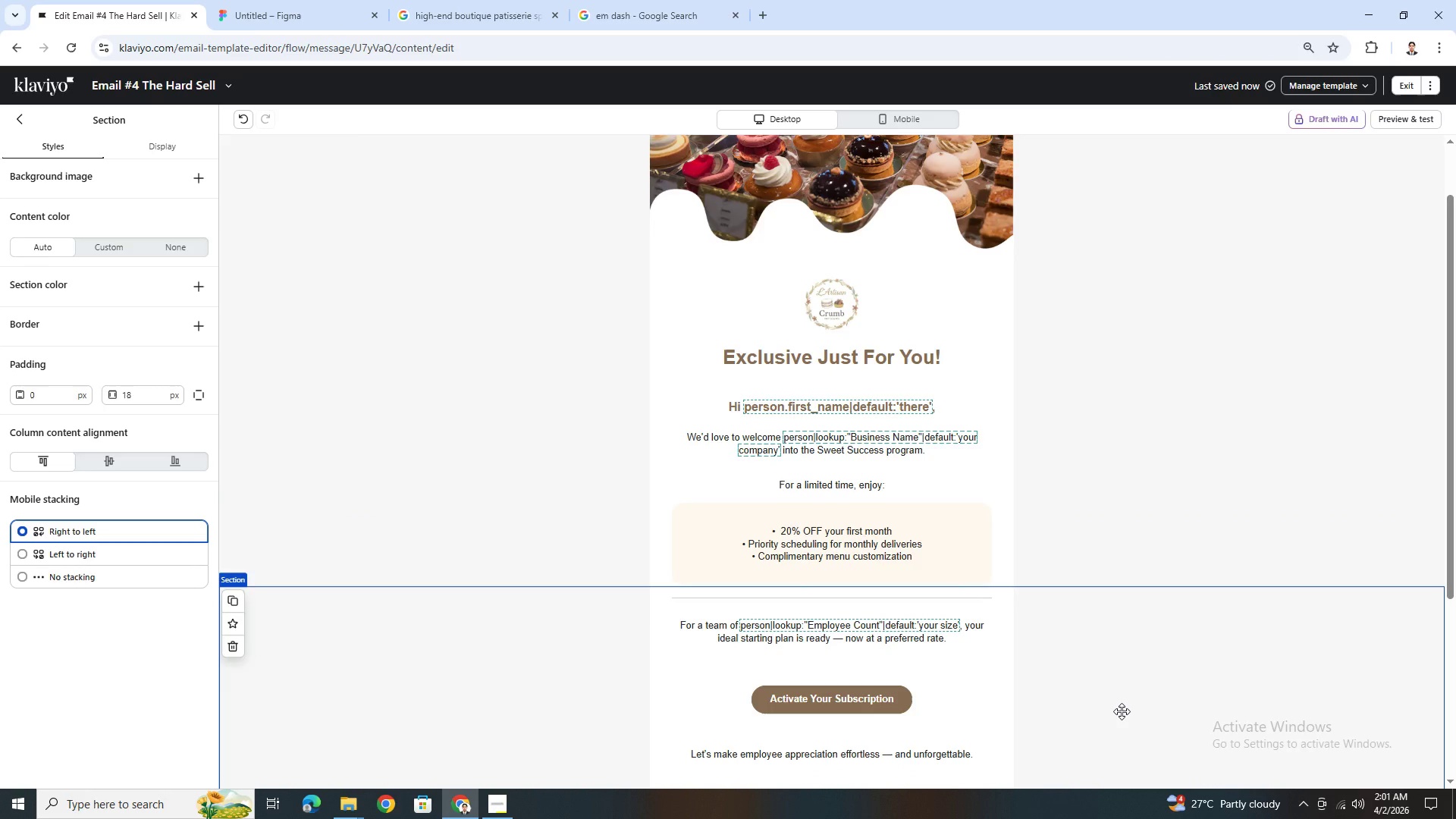 
scroll: coordinate [1123, 704], scroll_direction: down, amount: 1.0
 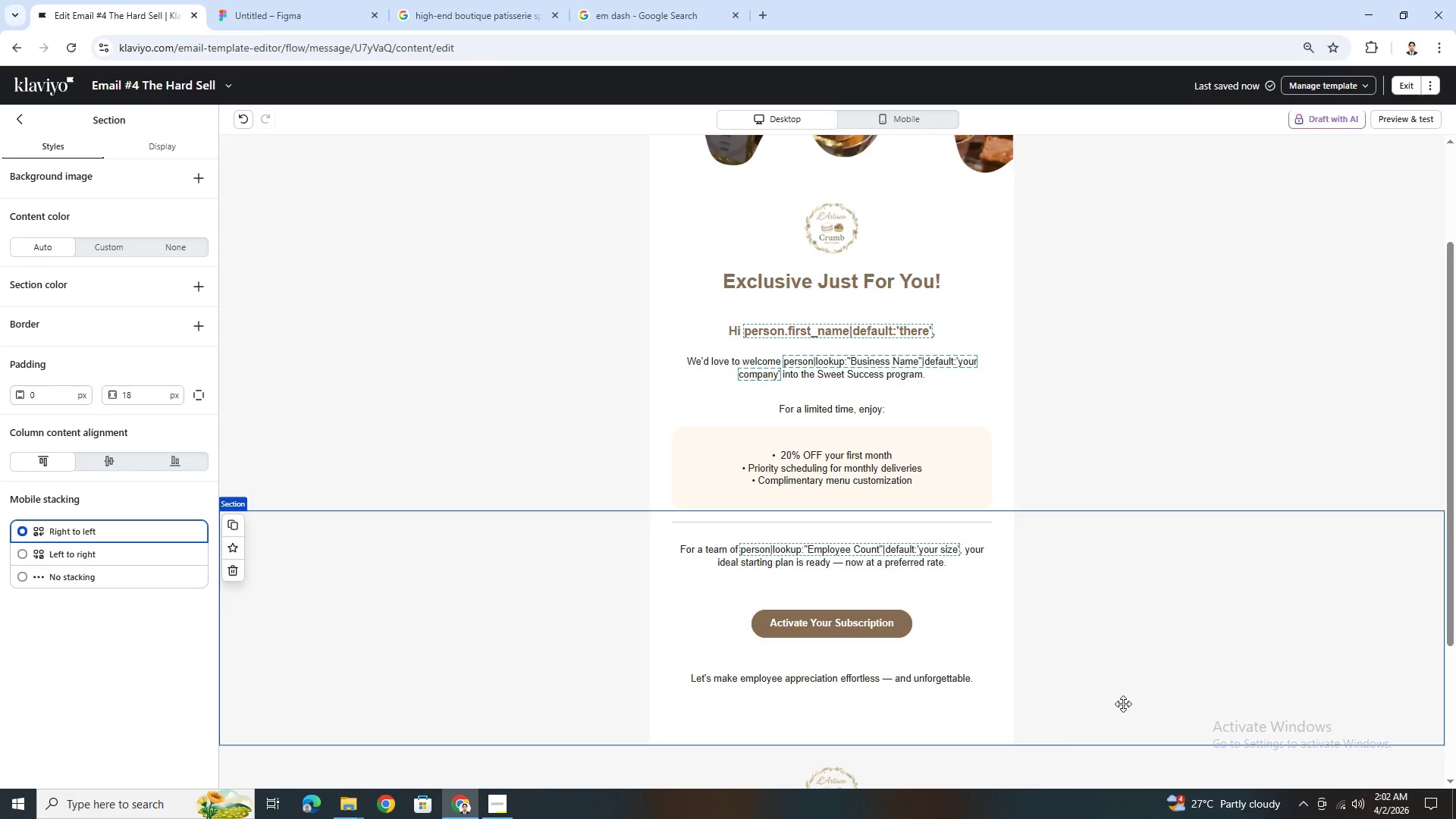 
wait(30.52)
 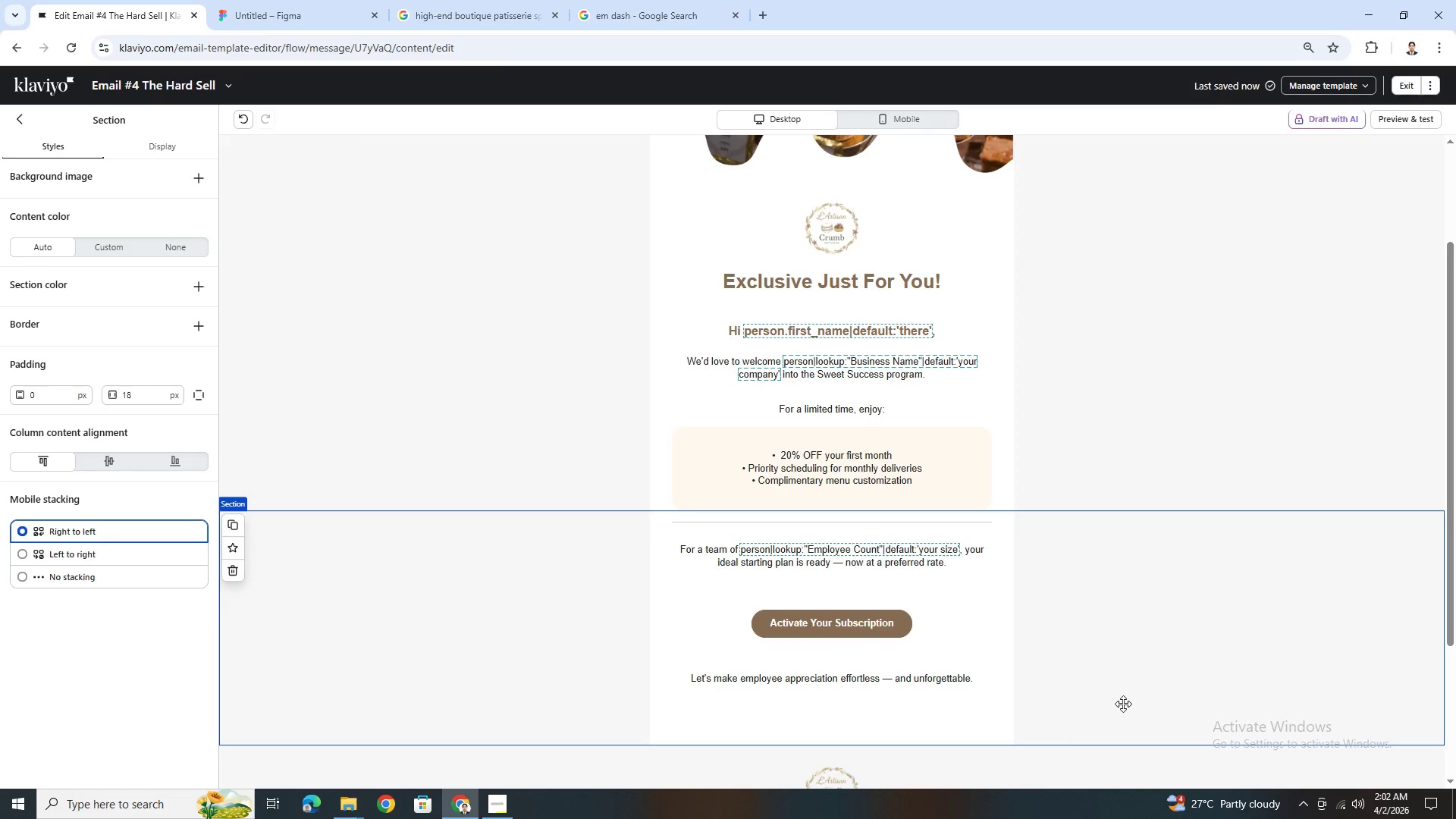 
scroll: coordinate [1282, 575], scroll_direction: down, amount: 2.0
 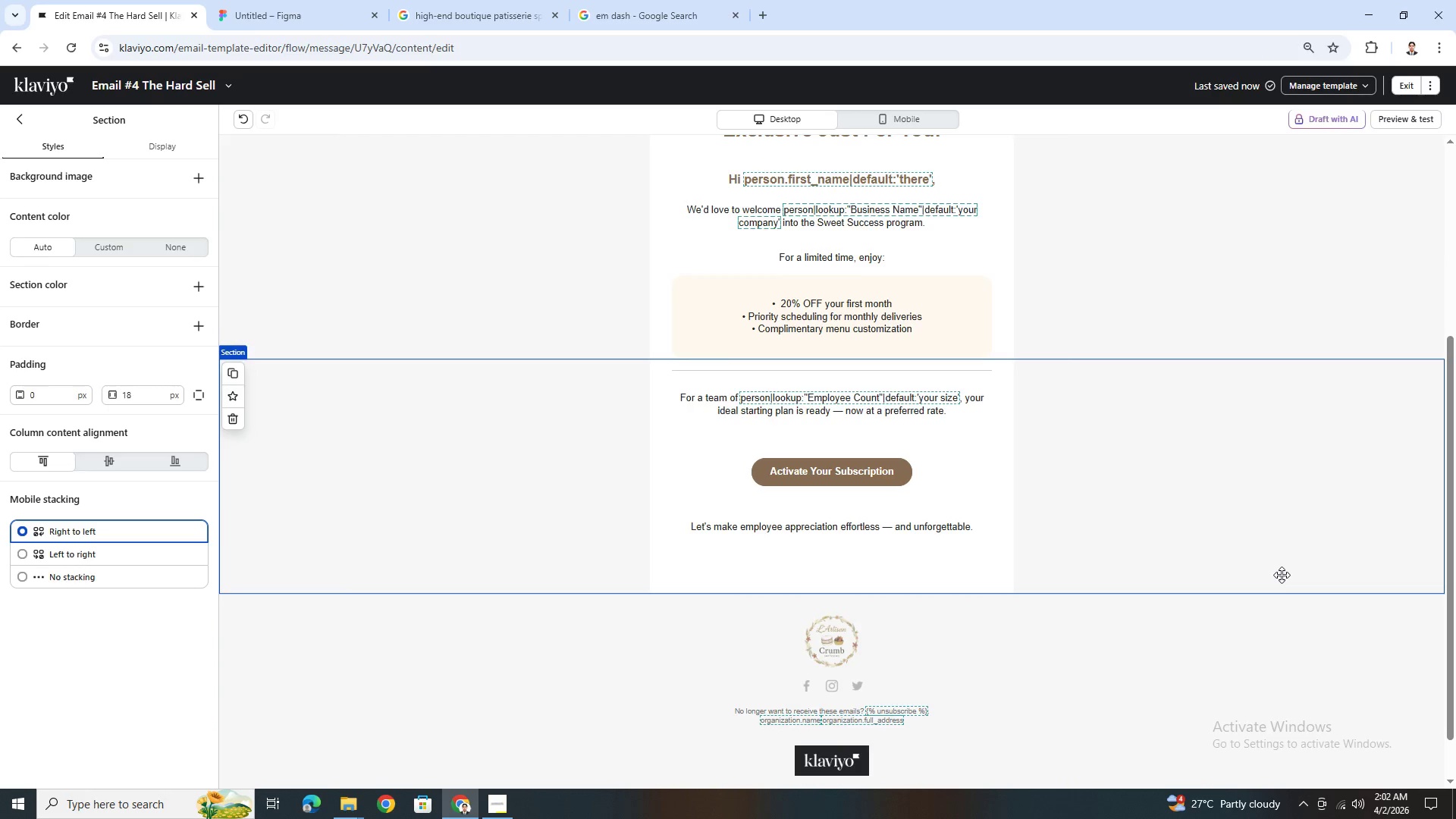 
scroll: coordinate [1282, 575], scroll_direction: up, amount: 1.0
 